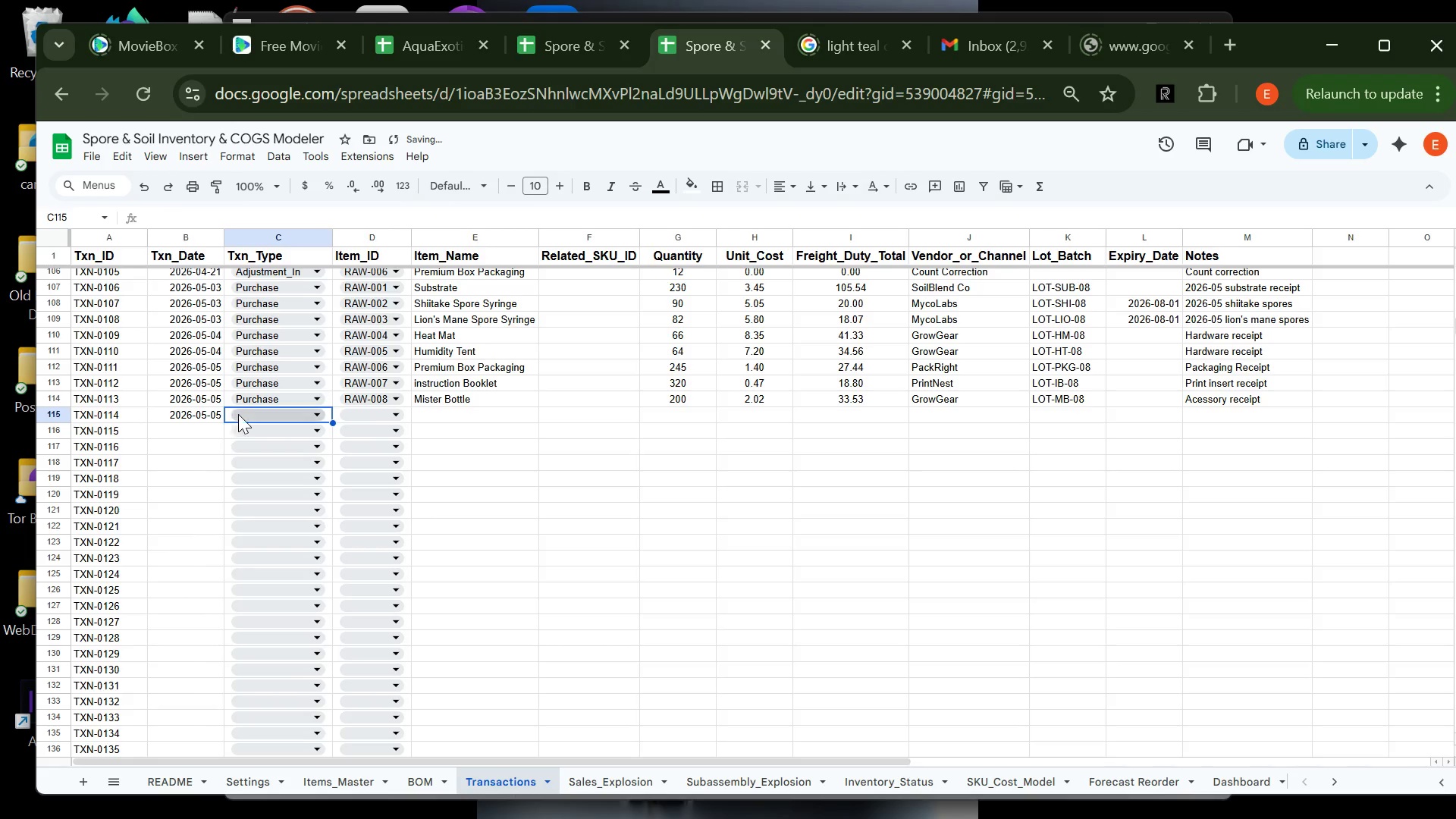 
left_click([254, 412])
 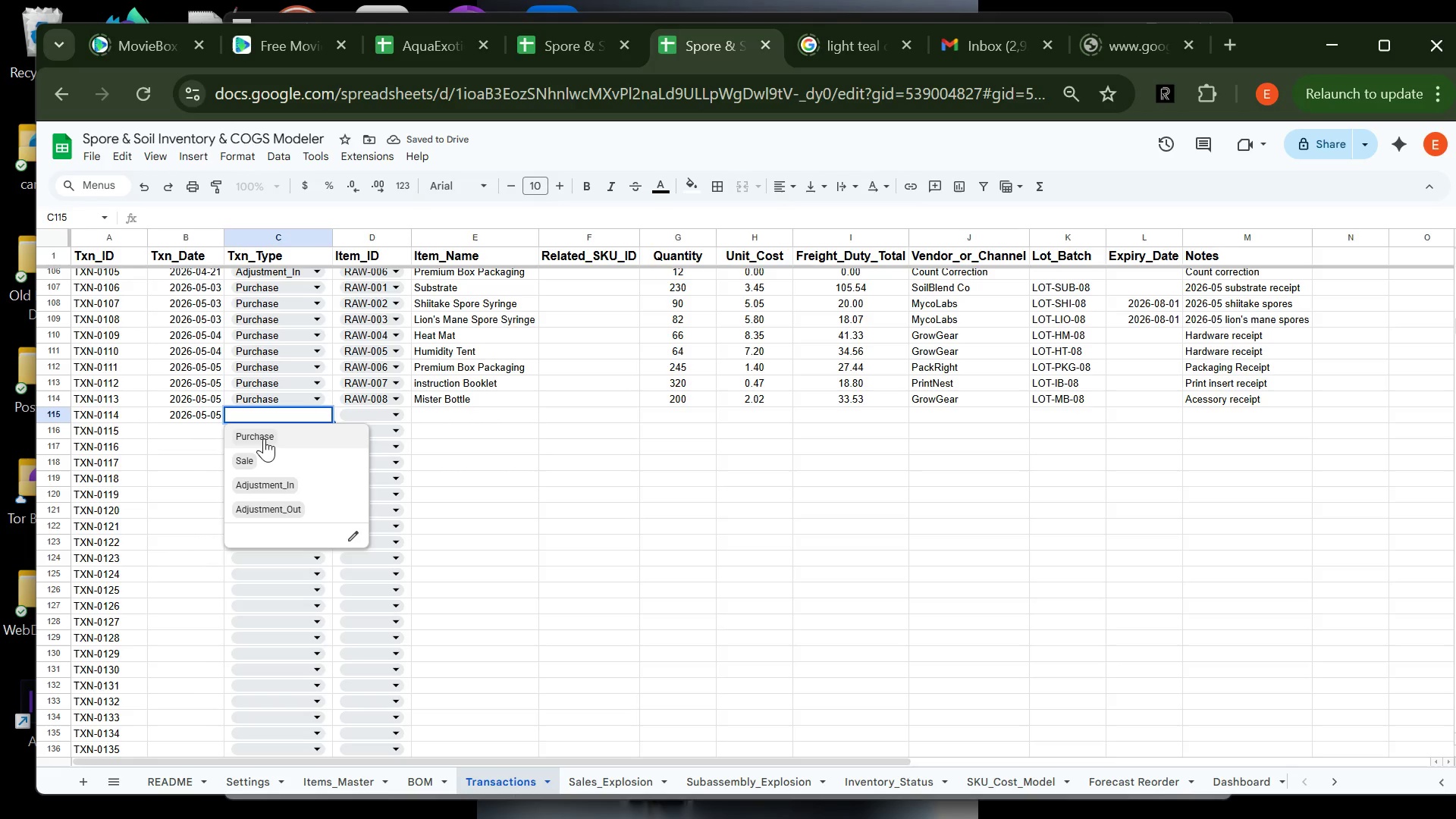 
left_click([264, 438])
 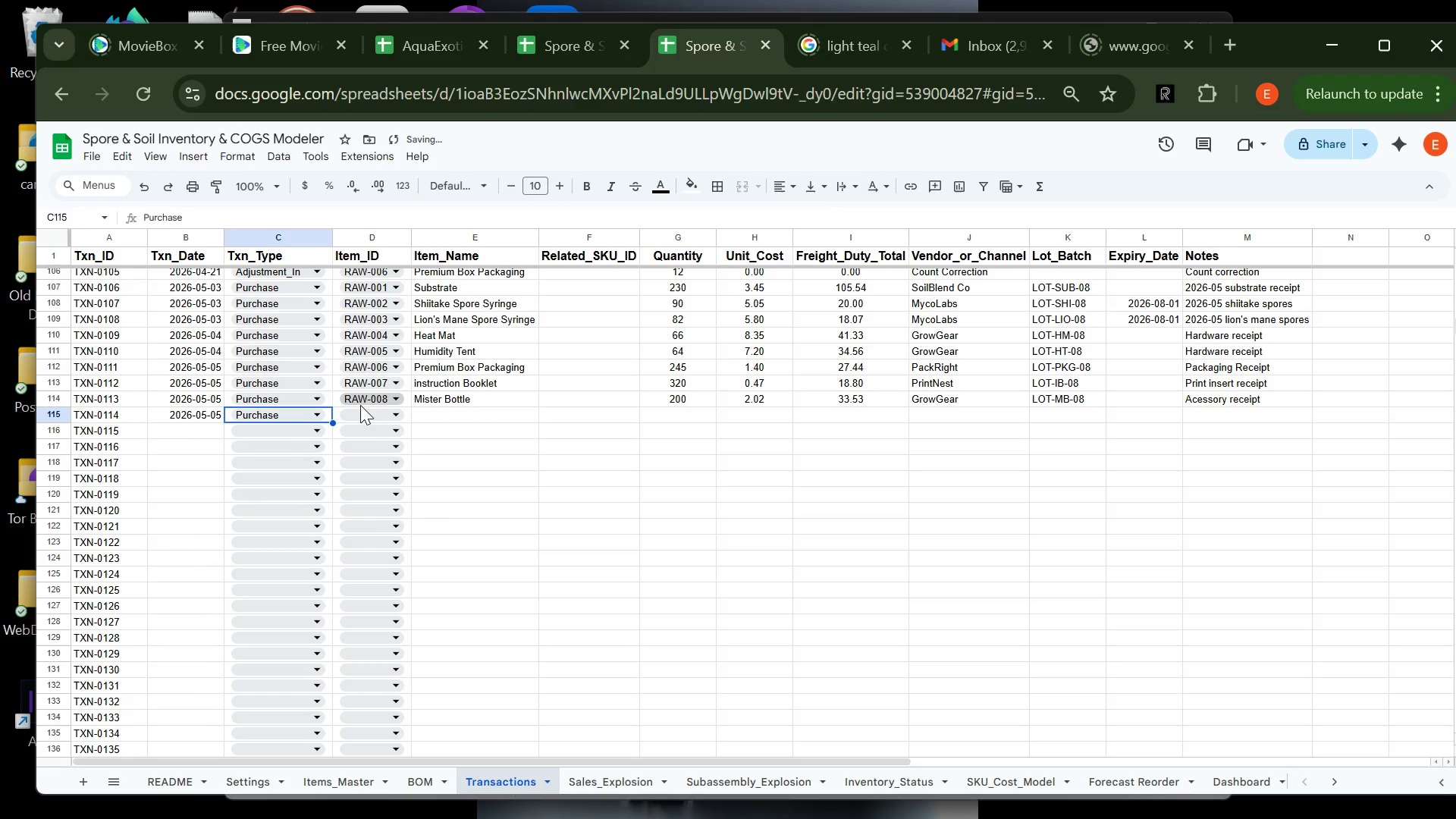 
left_click_drag(start_coordinate=[360, 405], to_coordinate=[570, 457])
 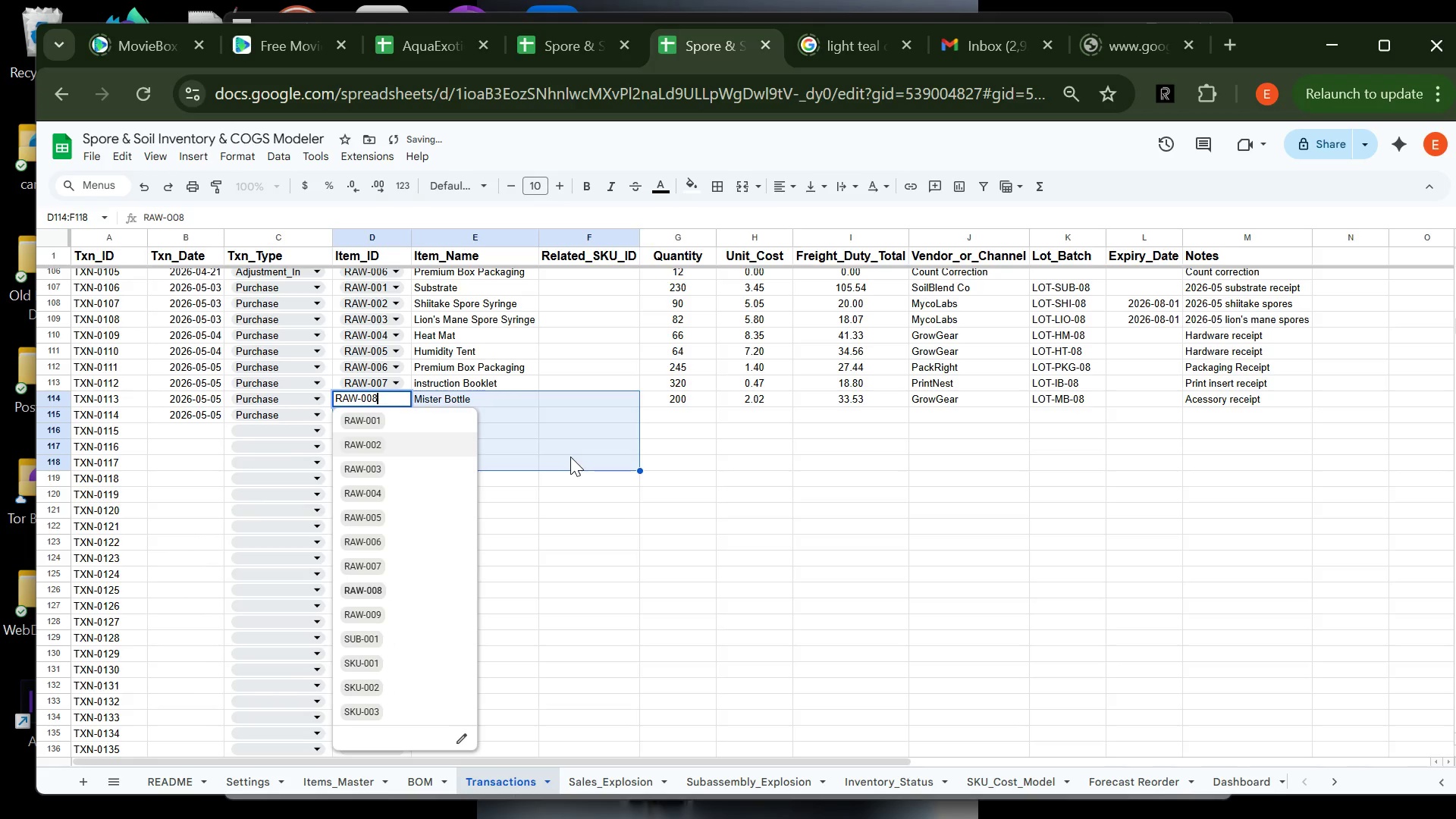 
left_click([570, 457])
 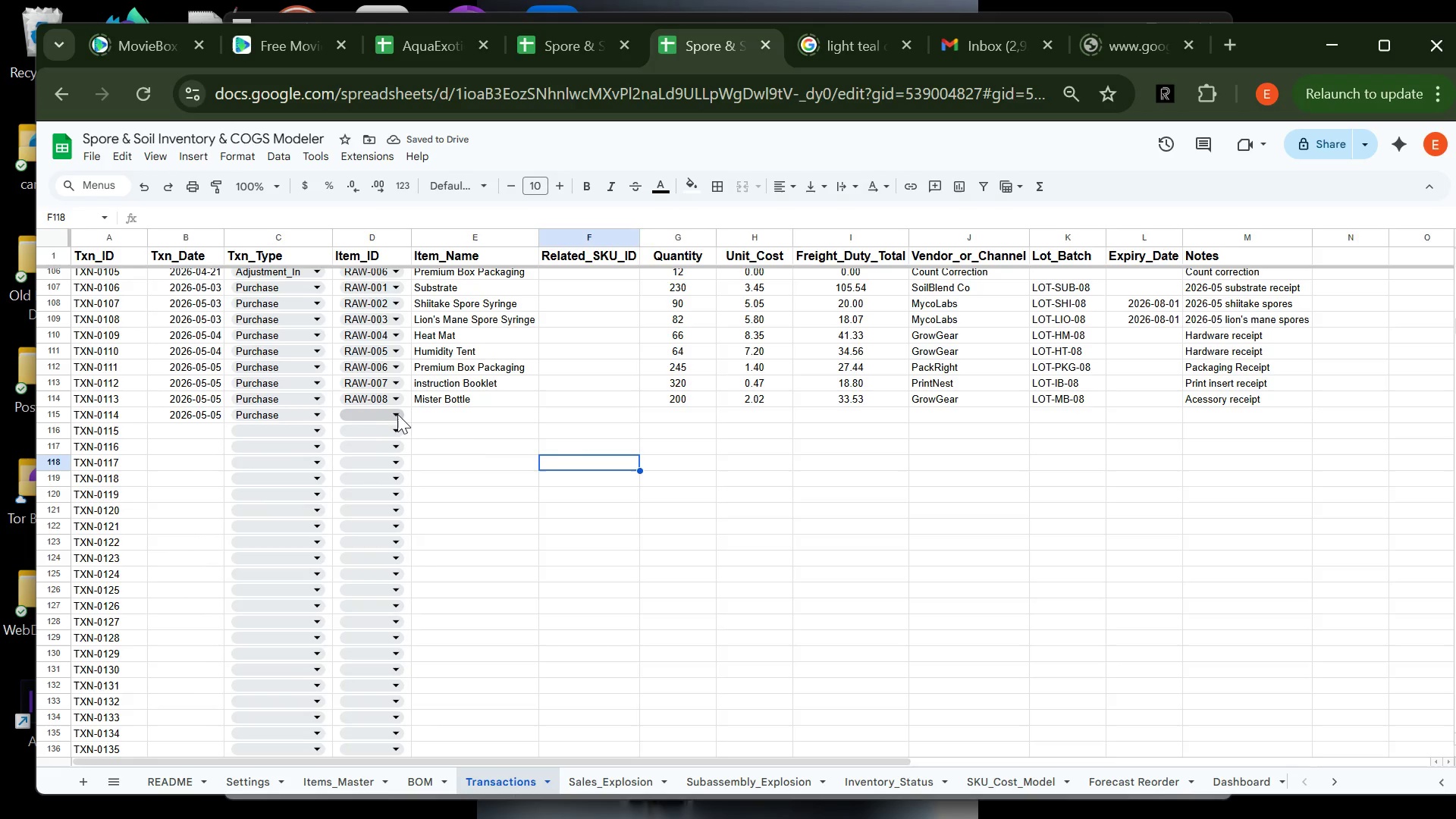 
left_click([387, 414])
 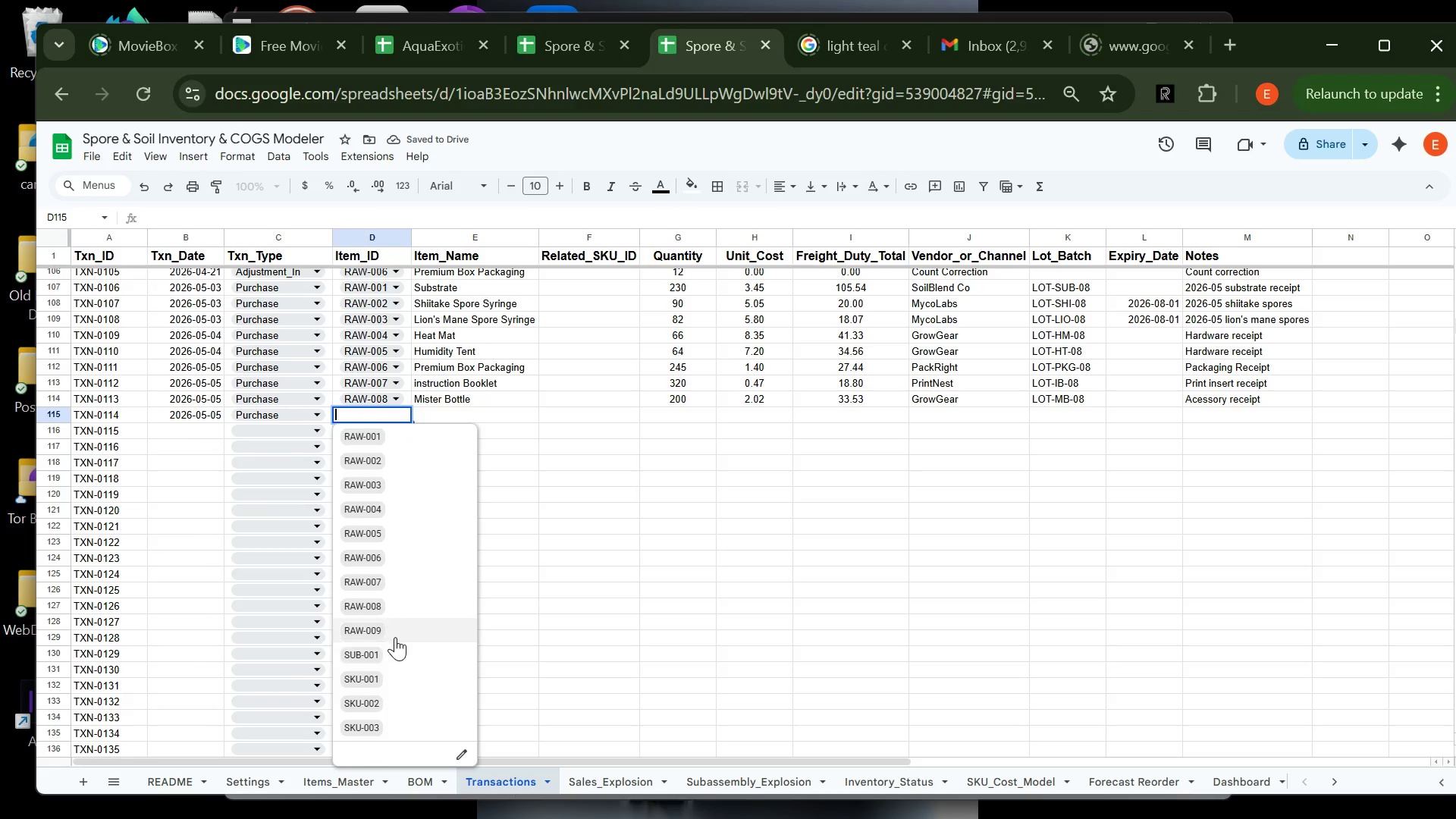 
left_click([392, 629])
 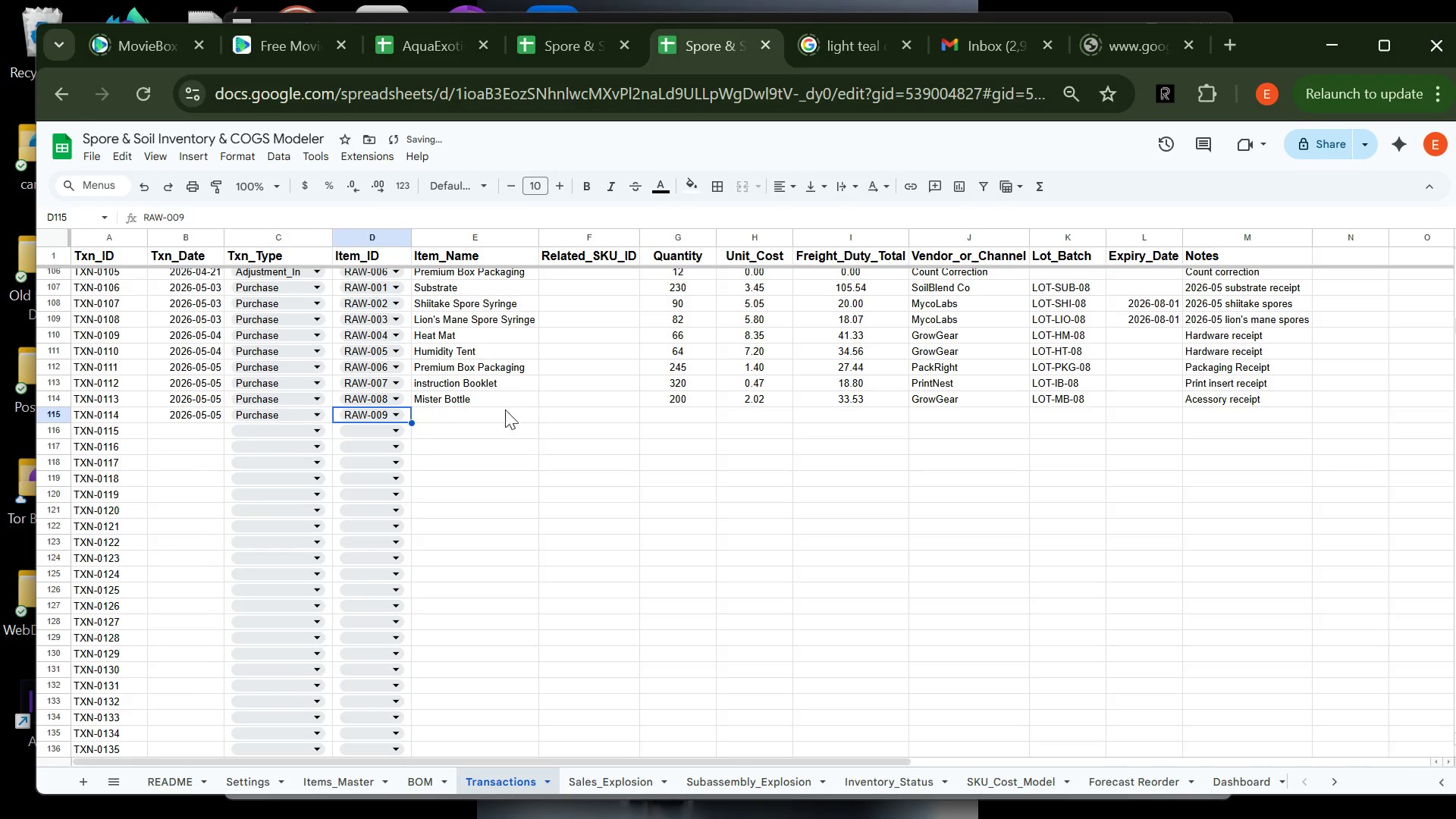 
left_click([486, 424])
 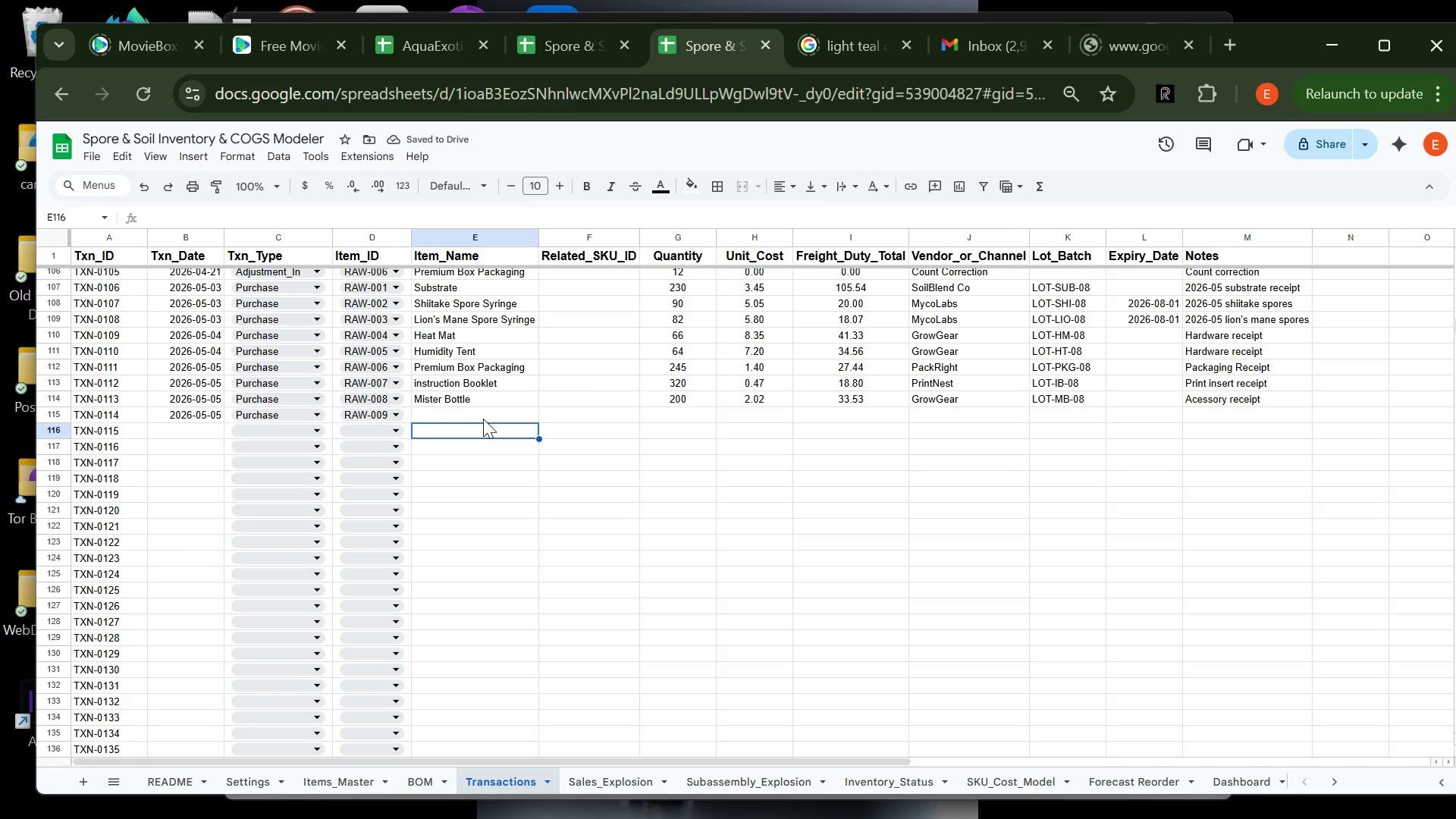 
left_click([483, 419])
 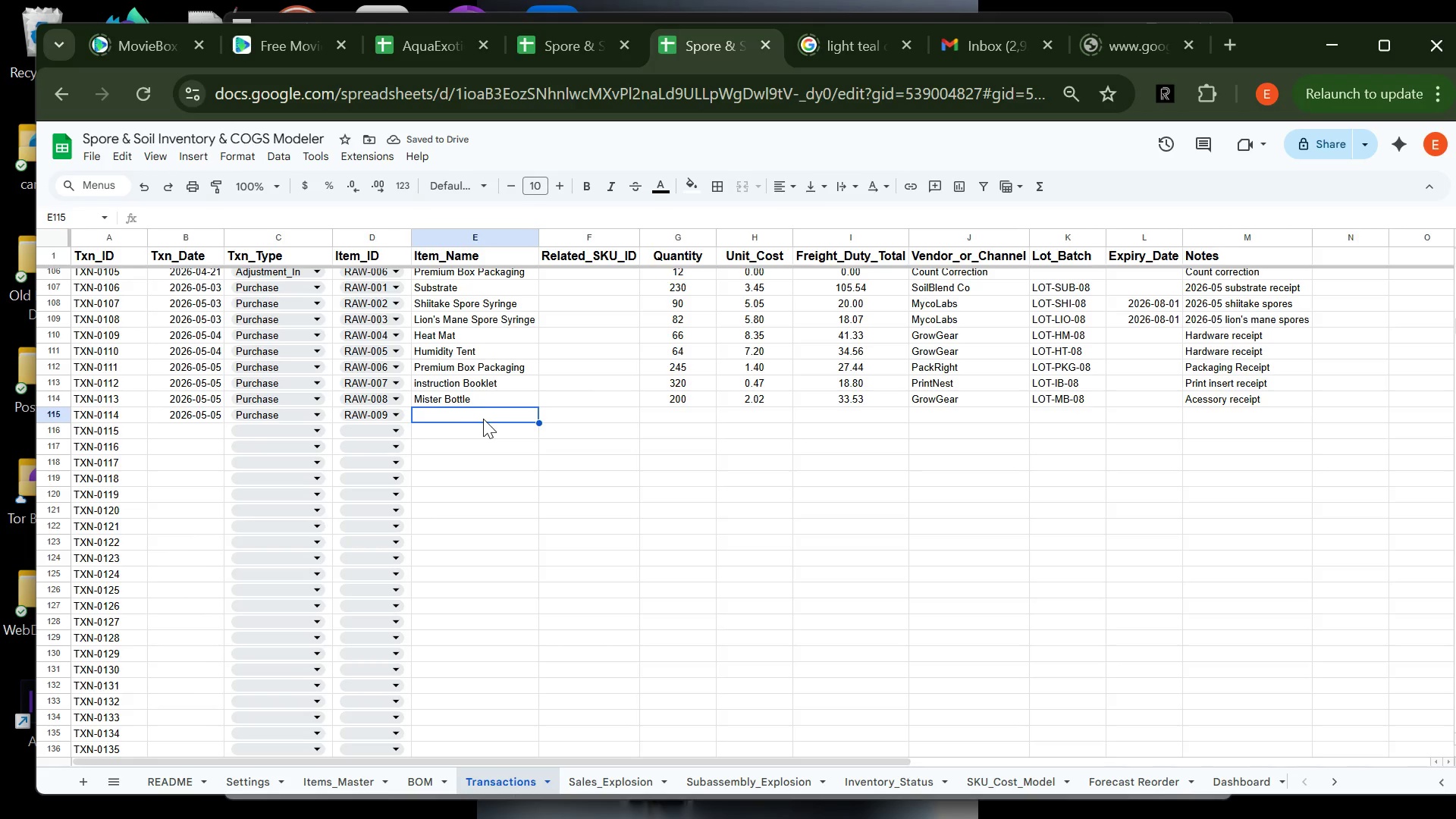 
type(th)
key(Backspace)
type(HER)
key(Tab)
key(Tab)
type(210)
key(Tab)
type(0.89)
key(Tab)
type(0)
key(Backspace)
type(20)
key(Tab)
 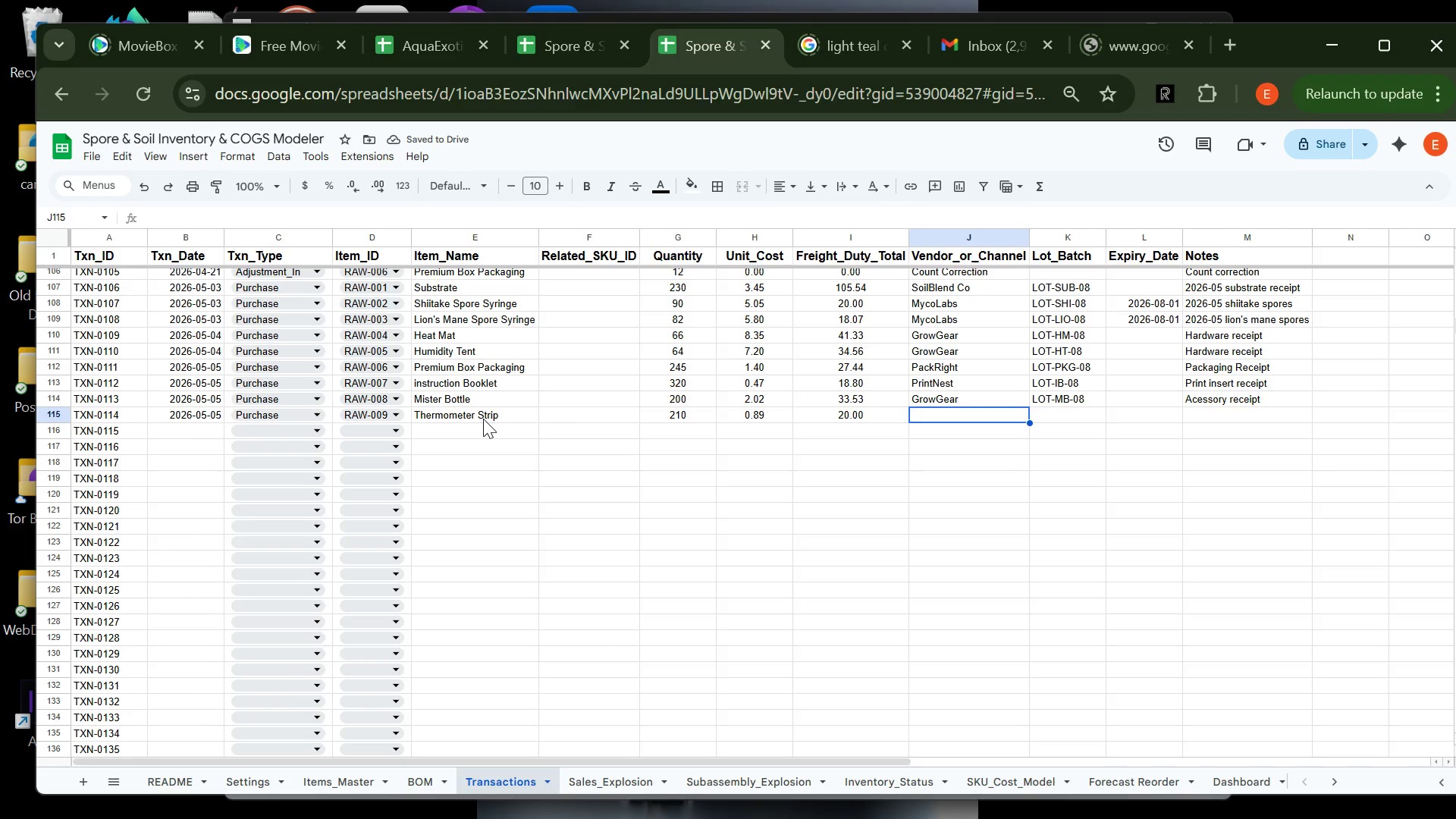 
type(L)
key(Tab)
key(Tab)
type(lo)
key(Backspace)
key(Backspace)
 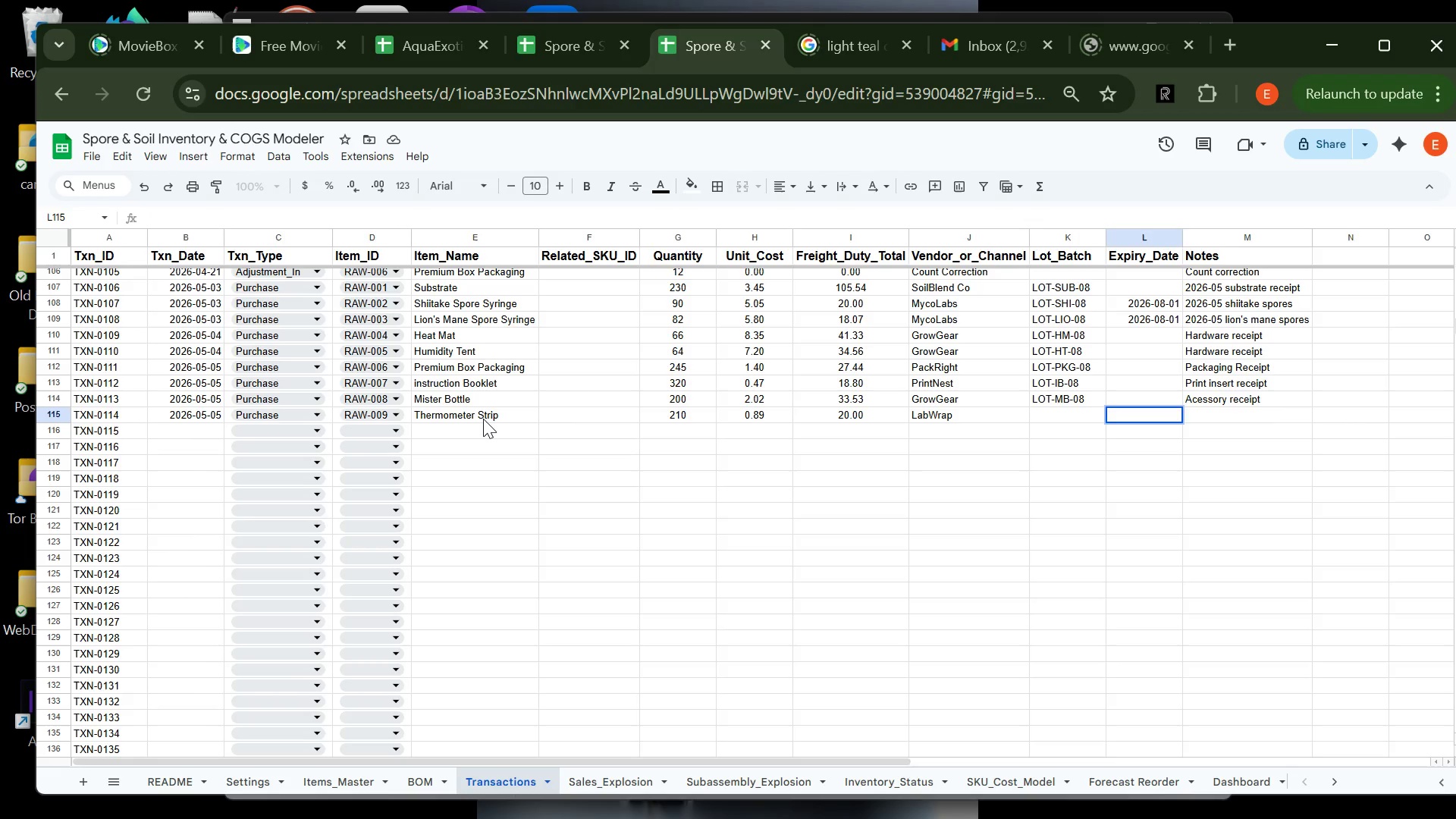 
key(ArrowLeft)
 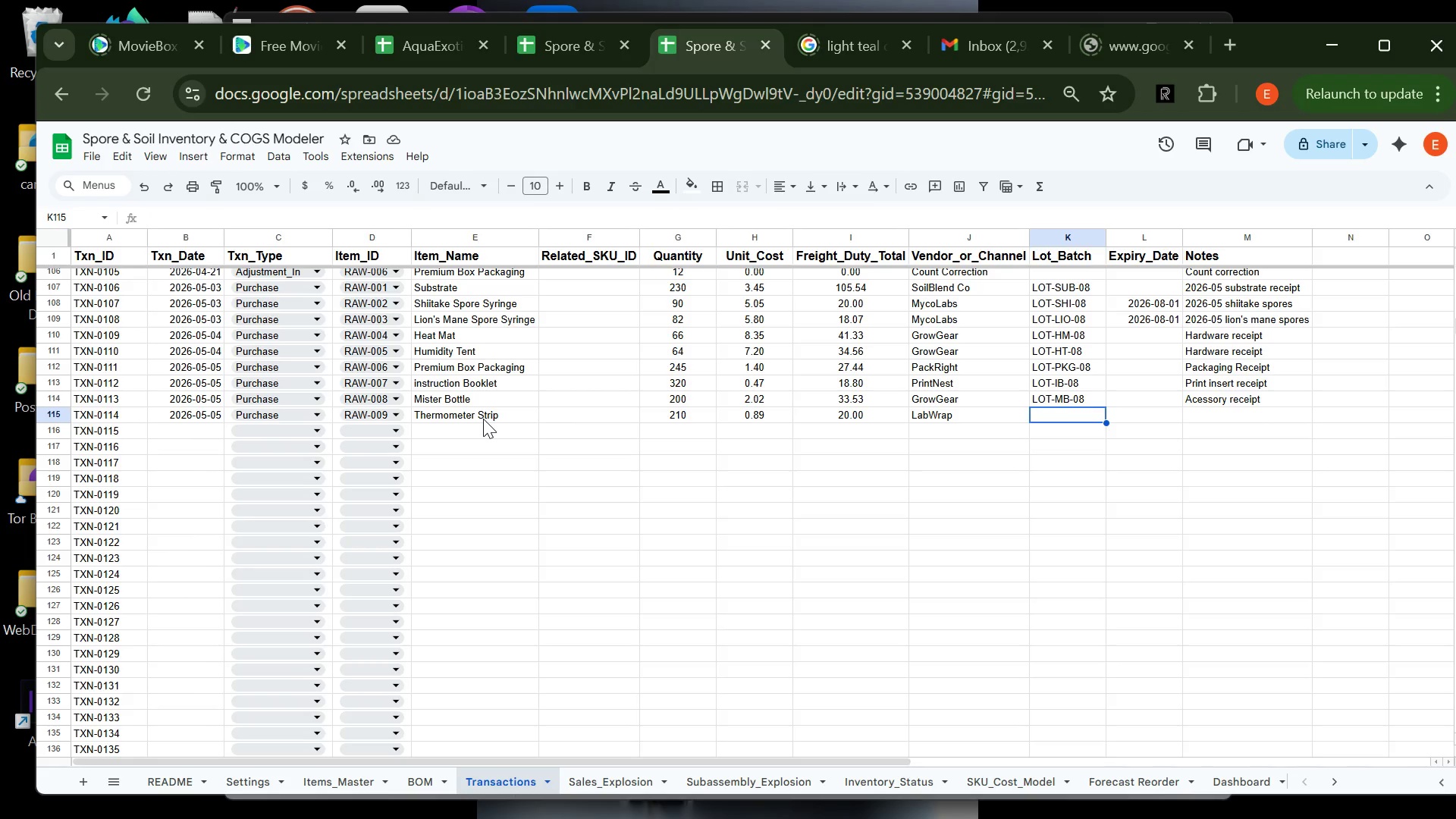 
type(lot)
 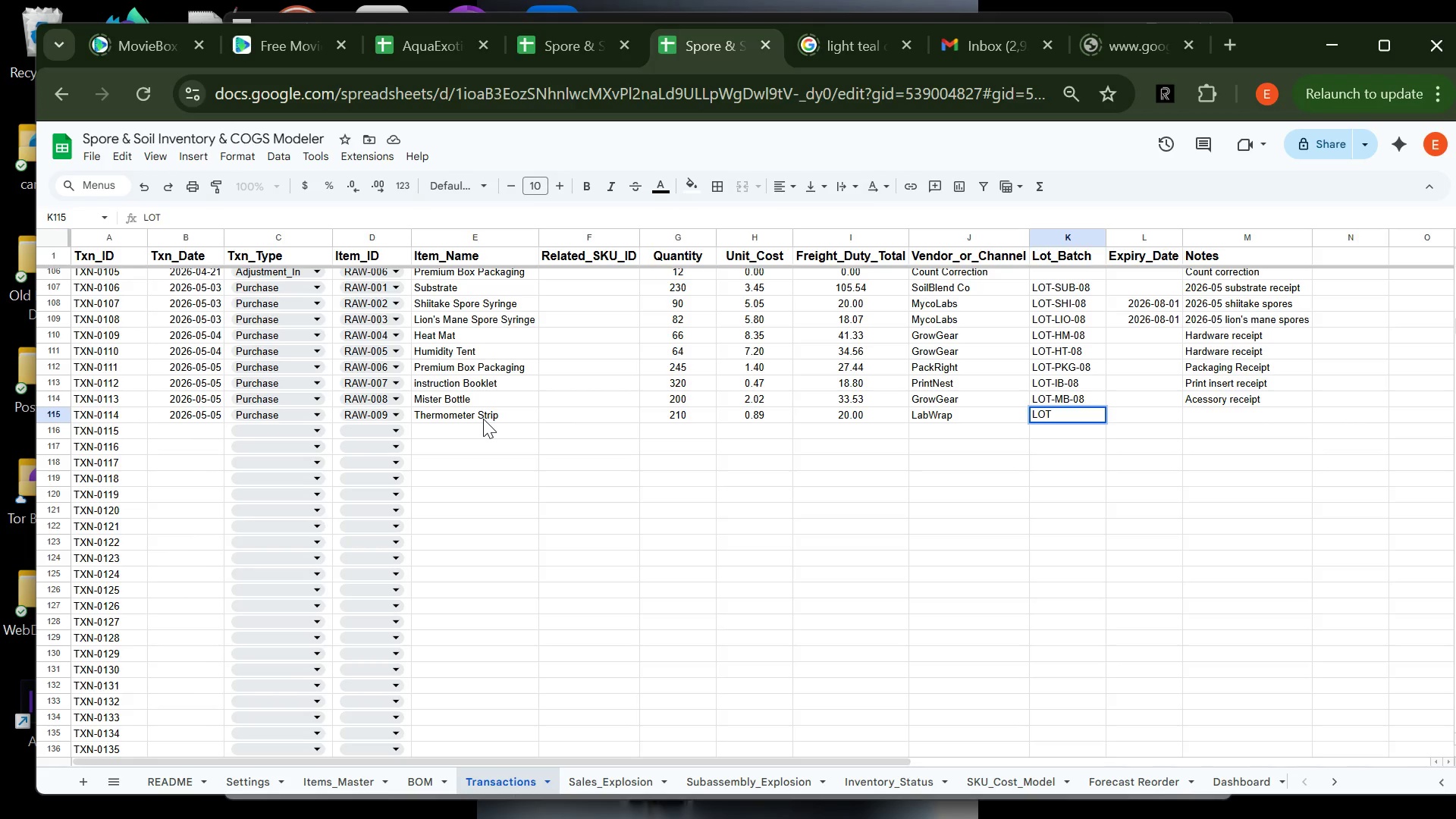 
wait(5.31)
 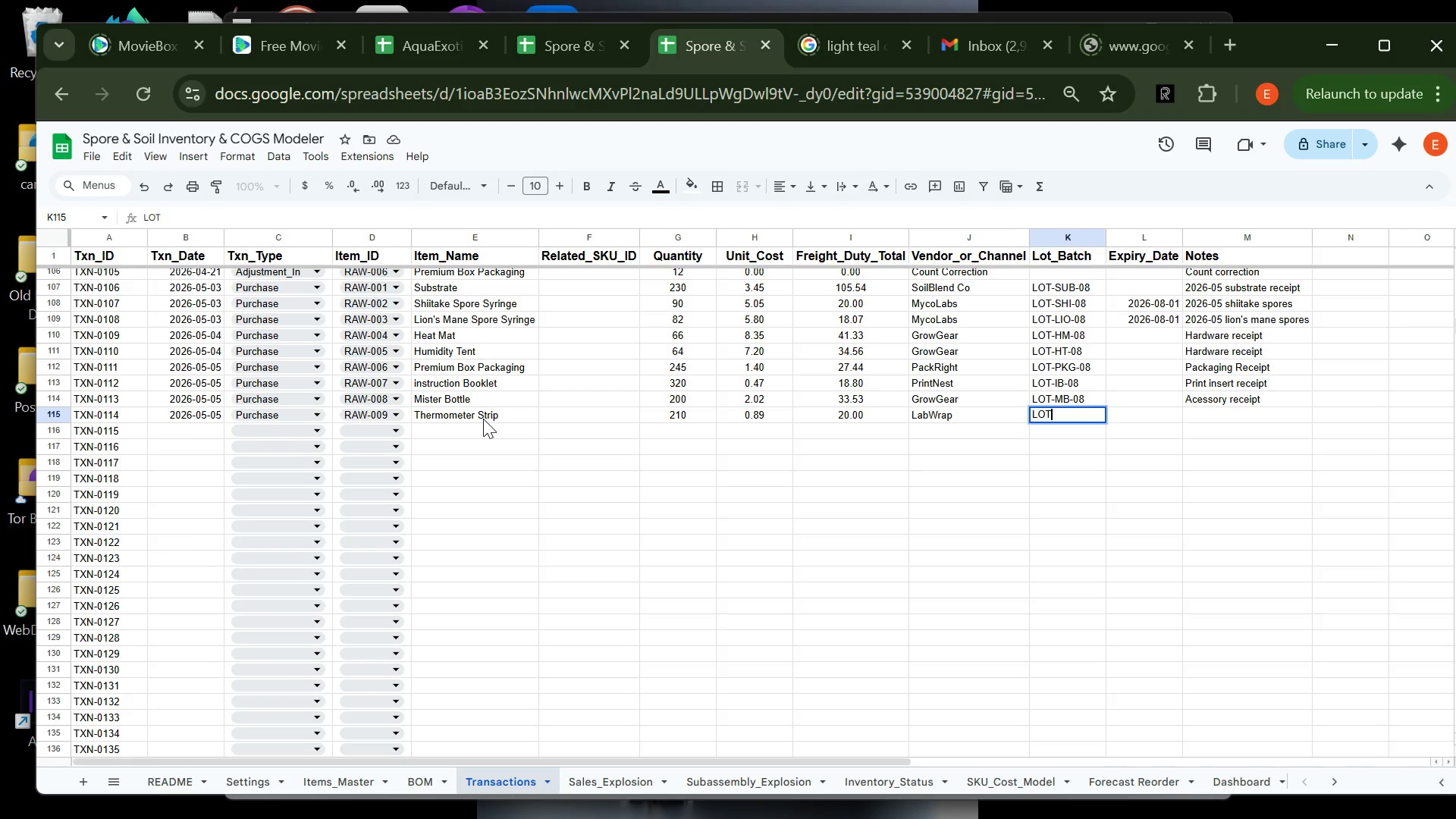 
type(-ts-08)
 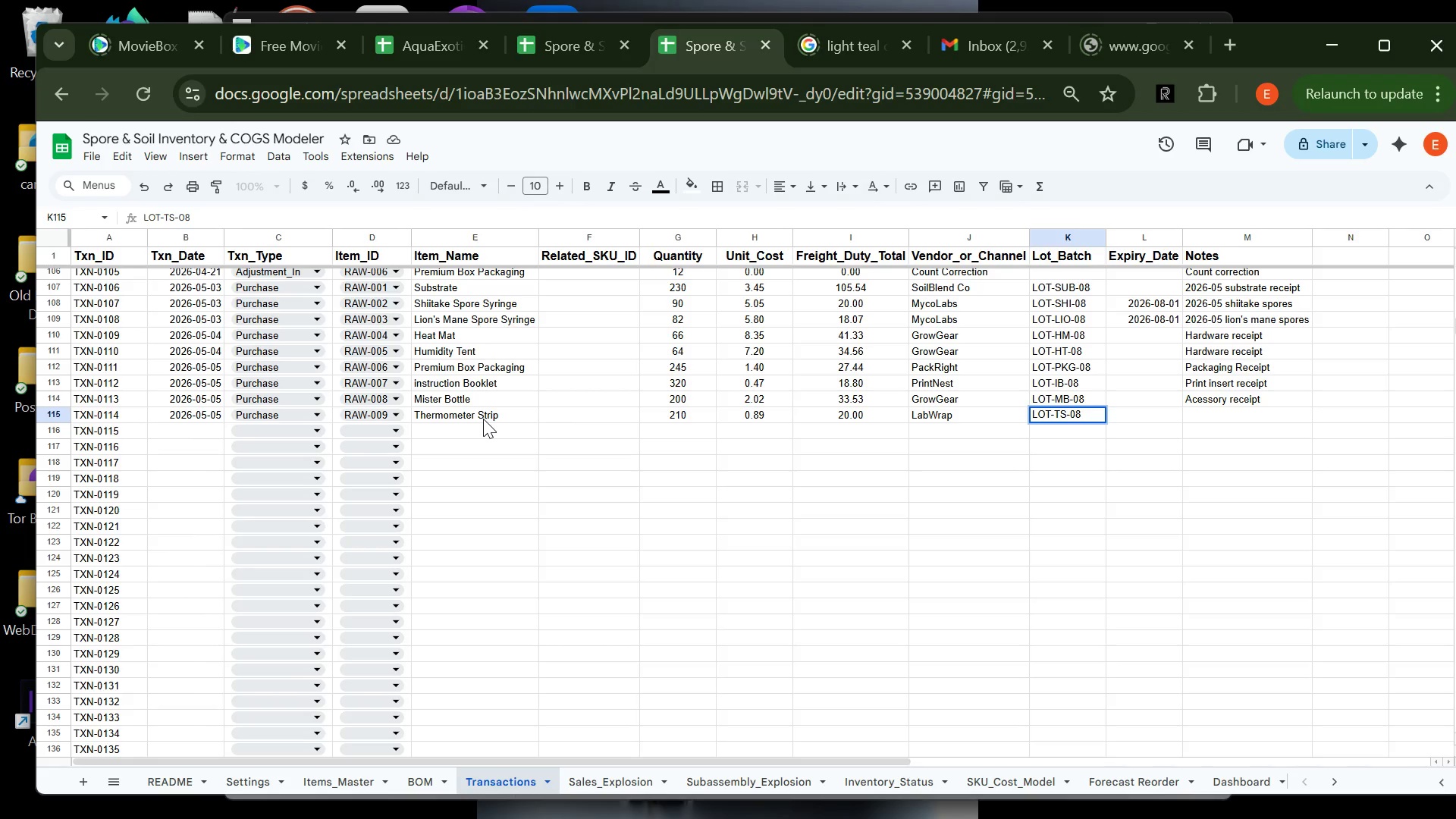 
key(Tab)
 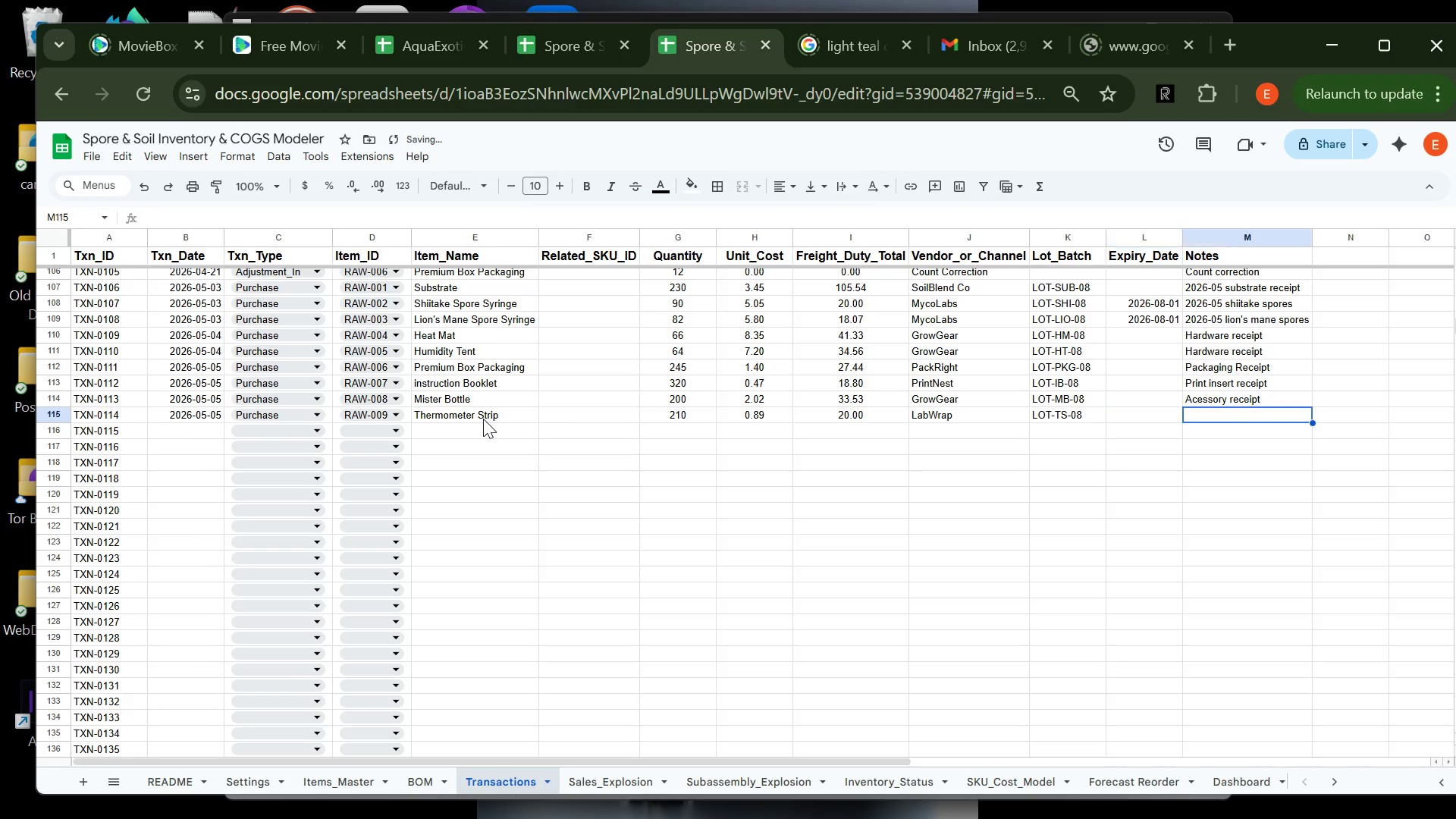 
key(Tab)
 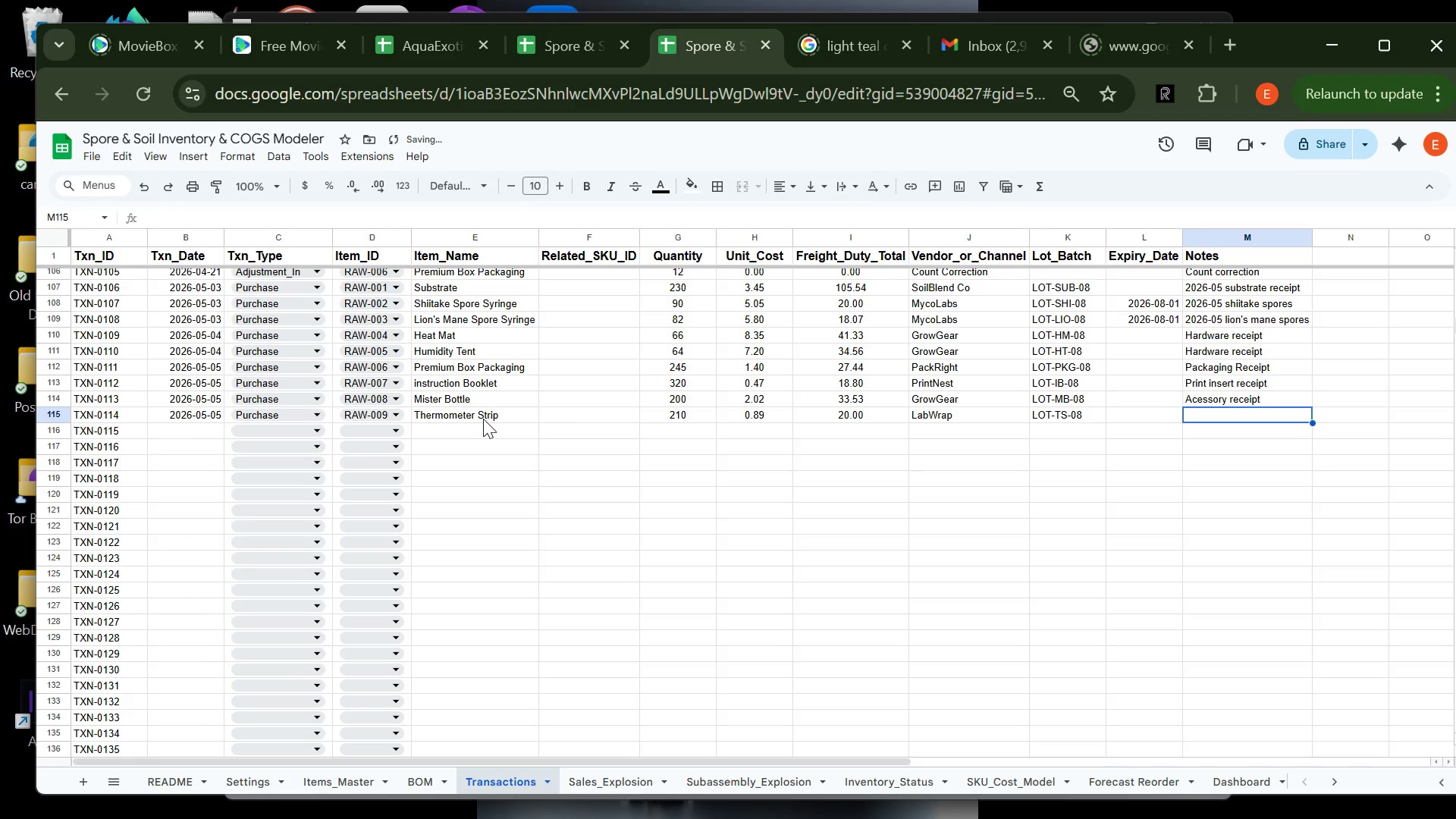 
key(A)
 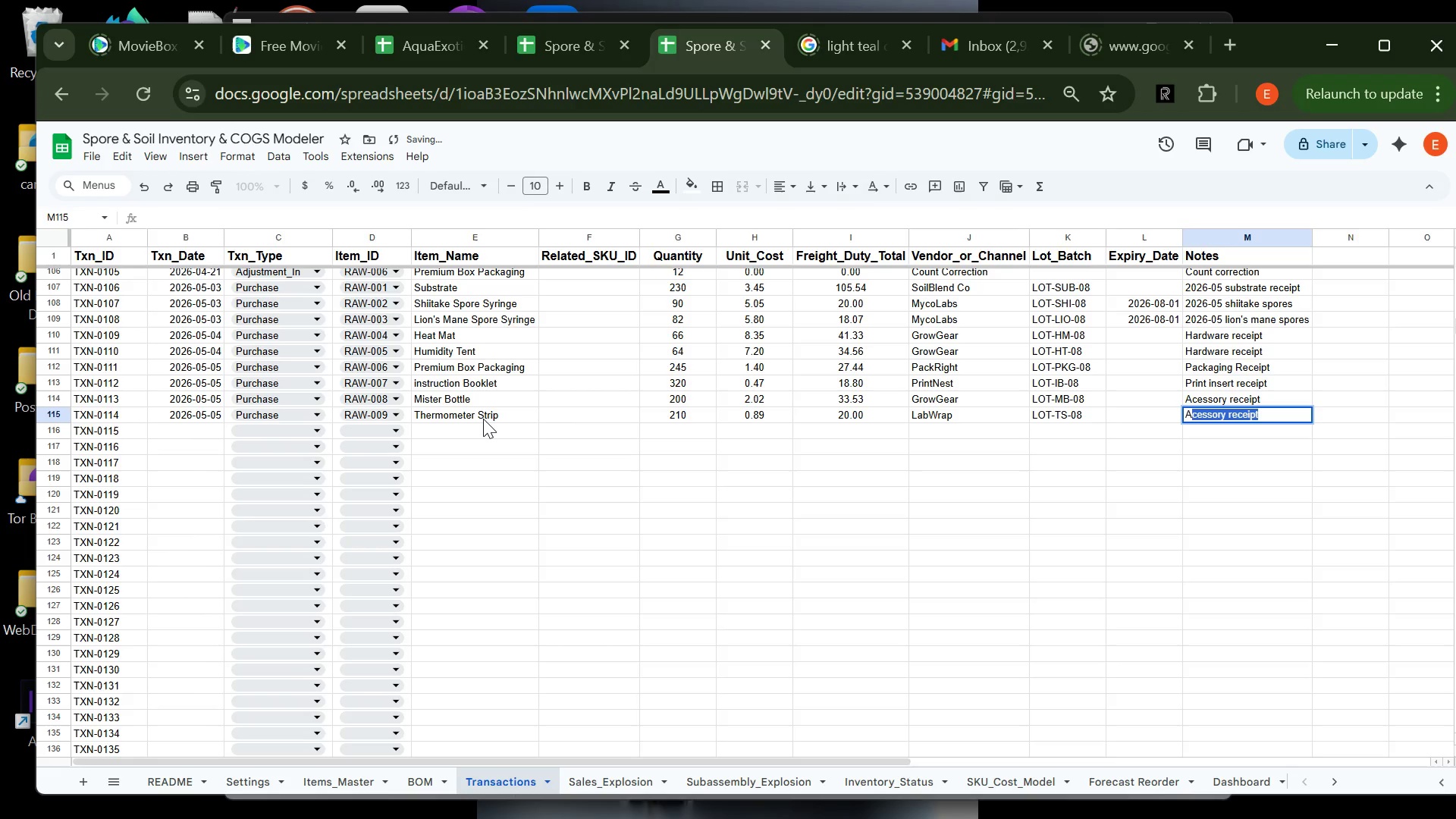 
key(CapsLock)
 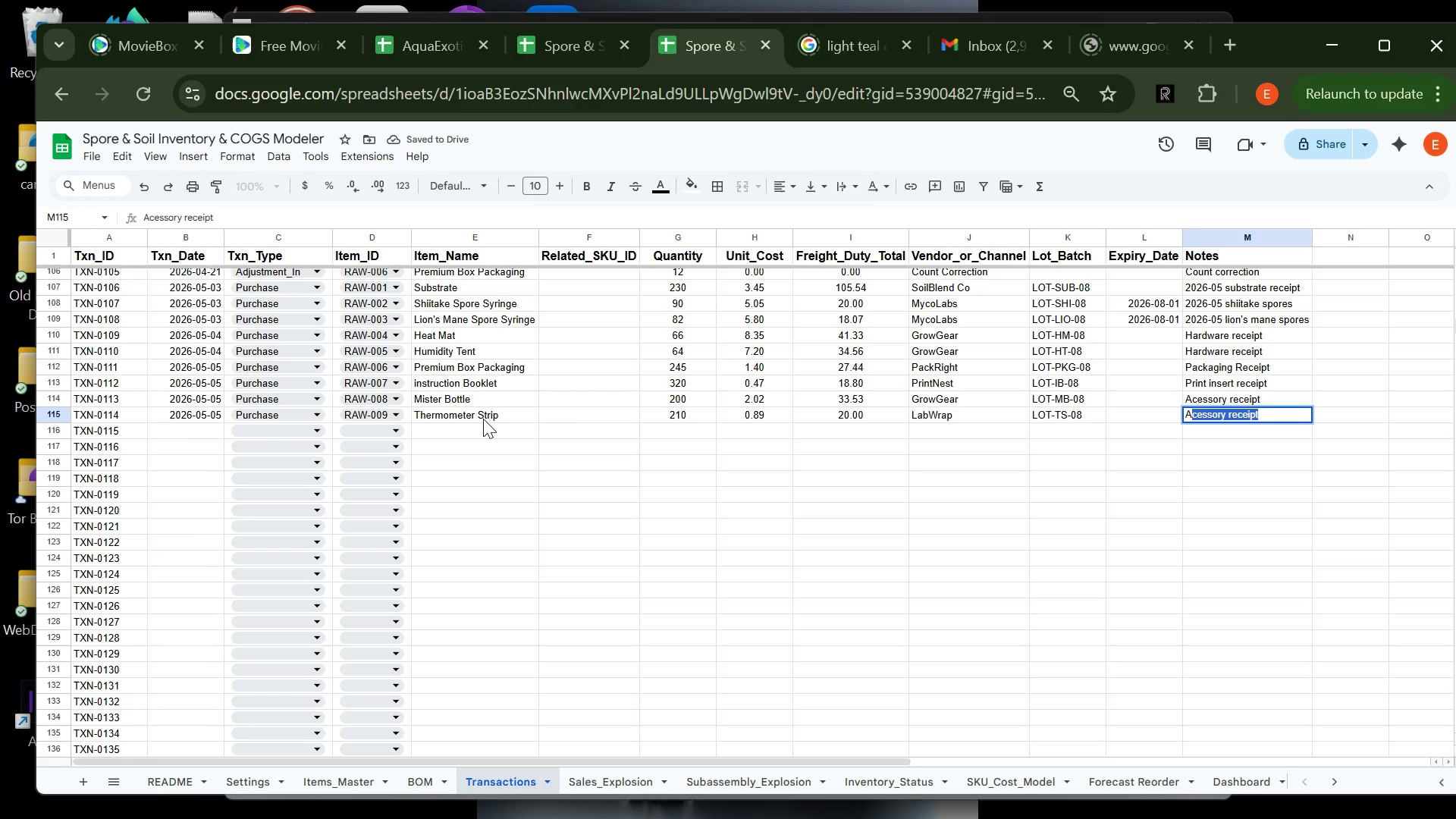 
key(Enter)
 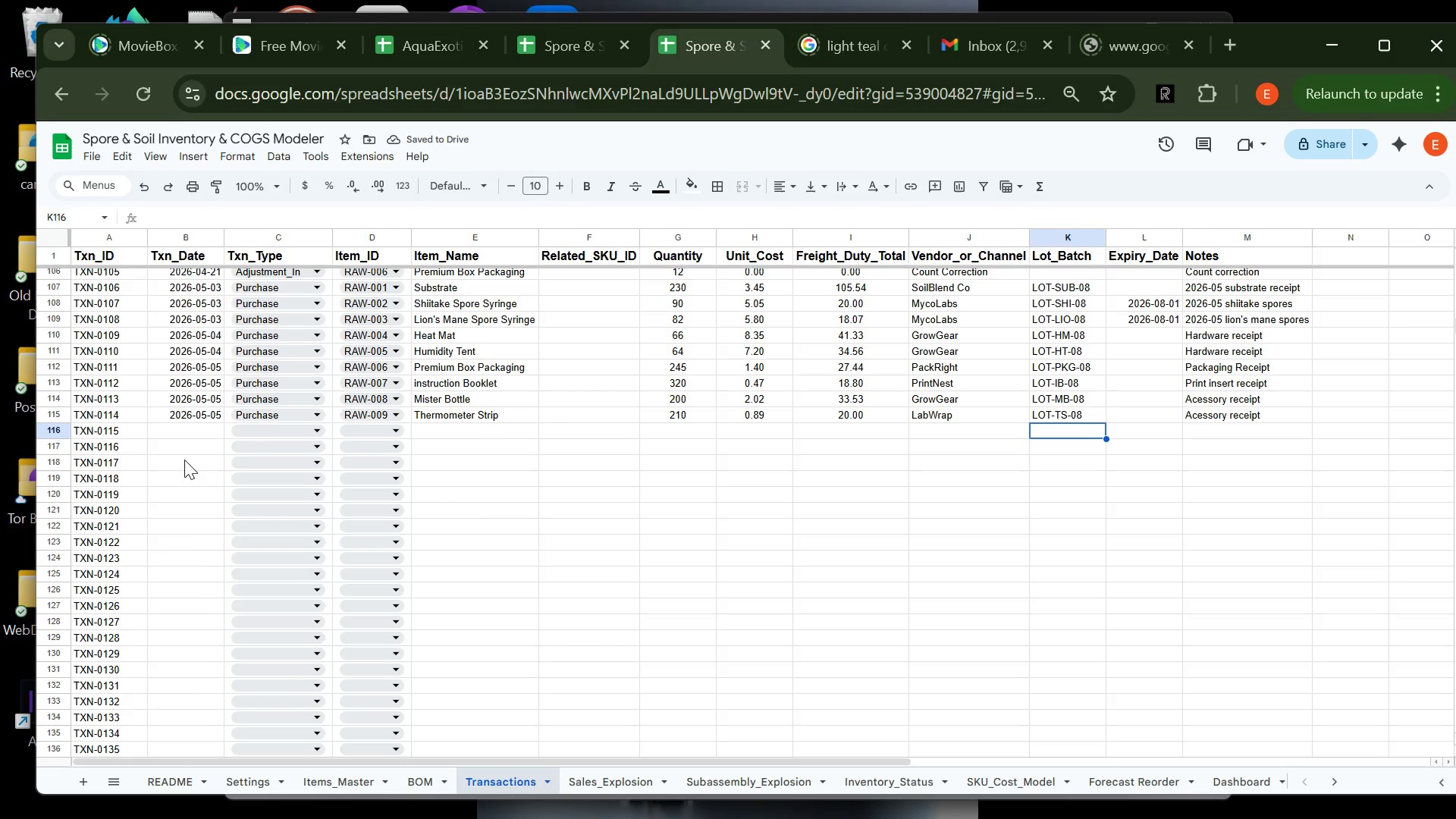 
left_click([166, 432])
 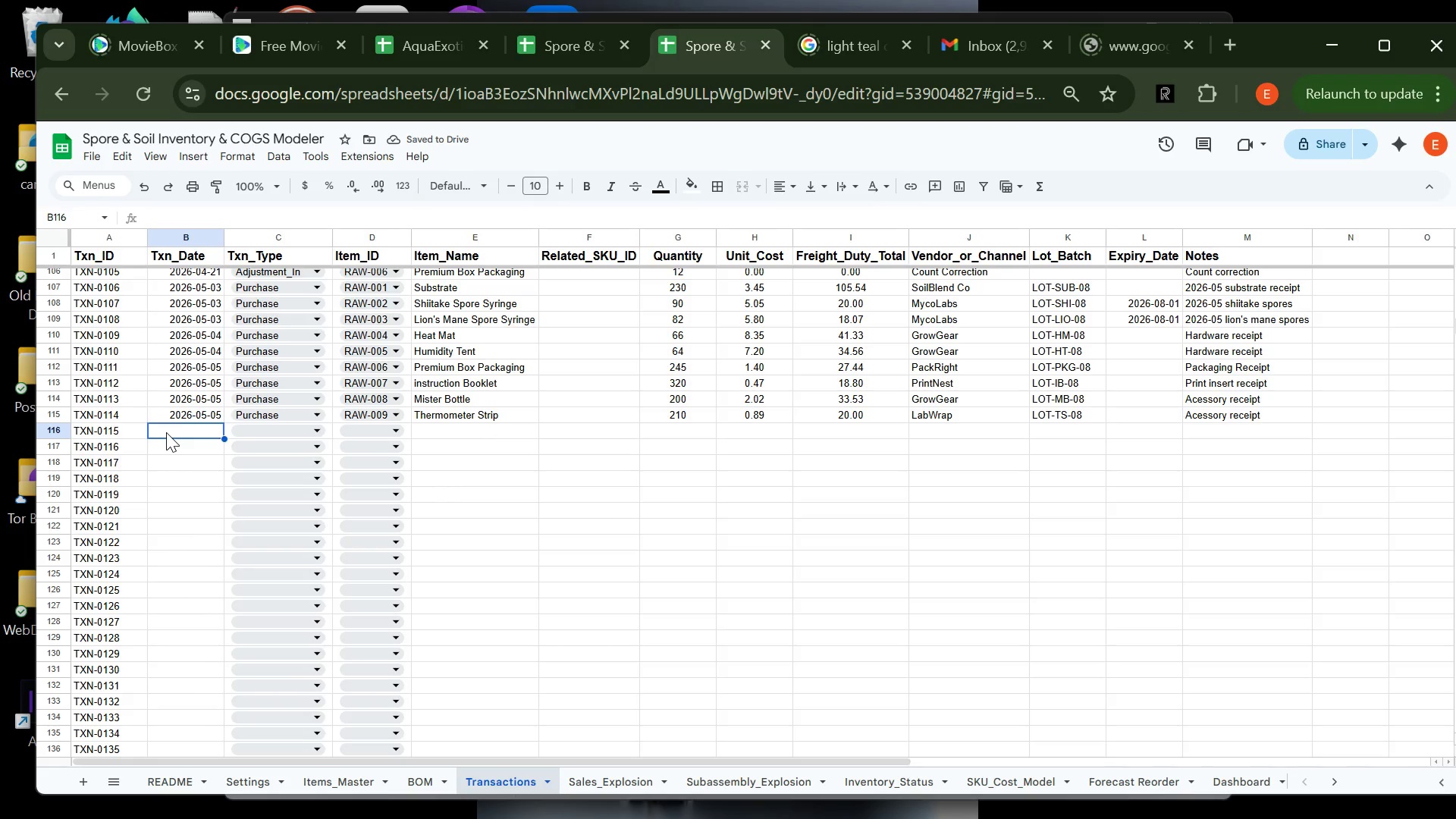 
type(2026)
 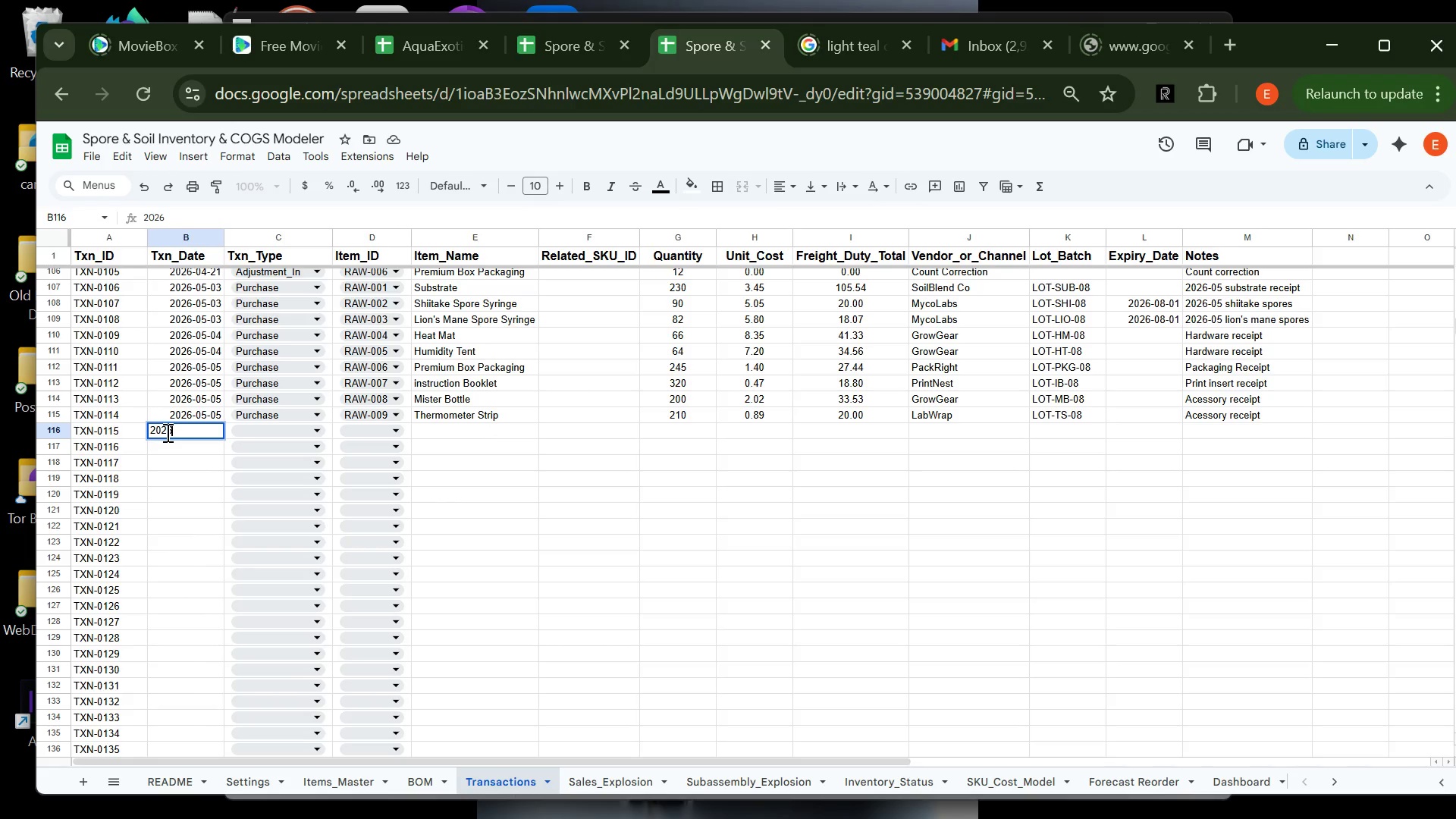 
type(-05-10)
key(Tab)
 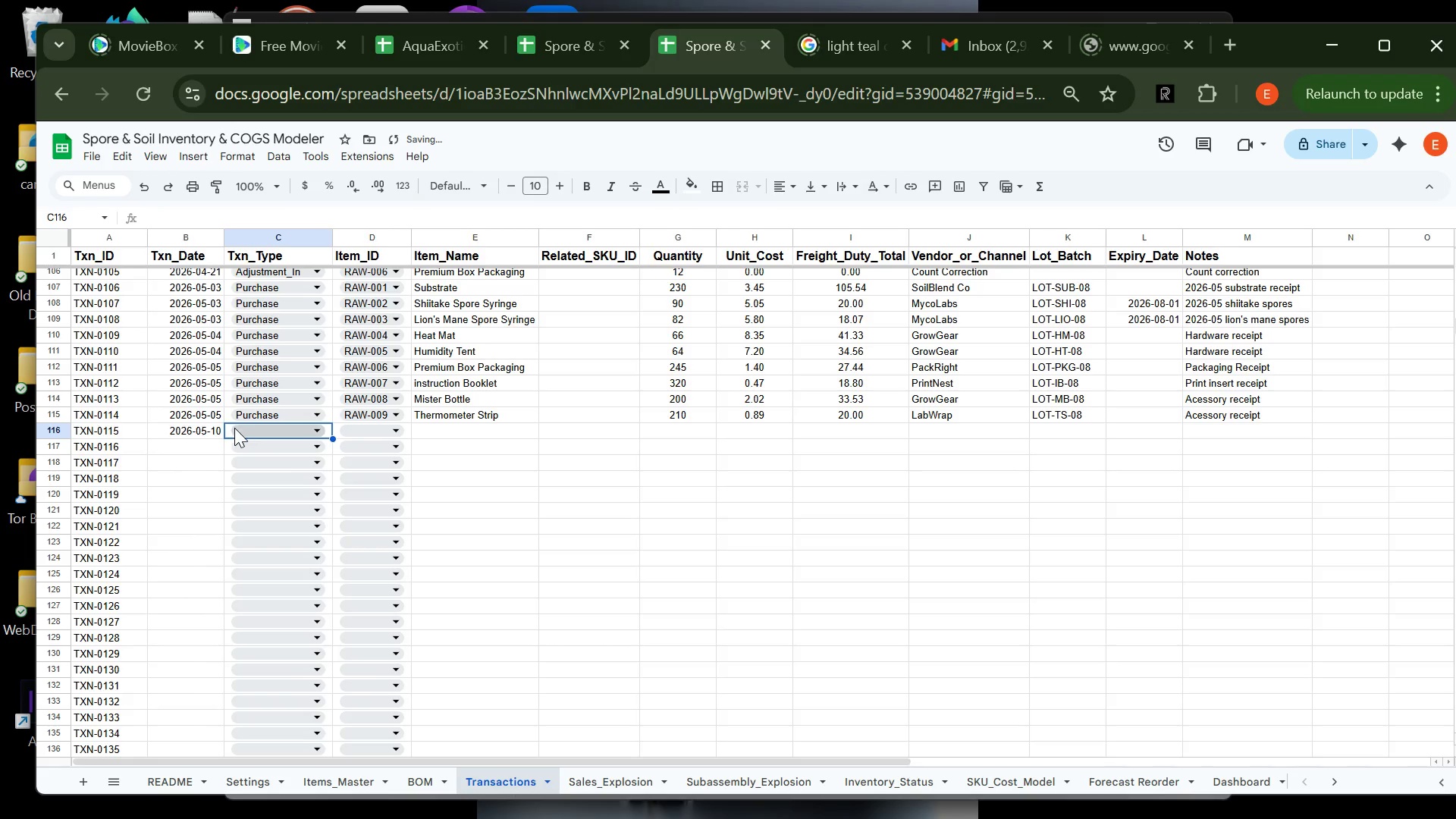 
left_click([245, 429])
 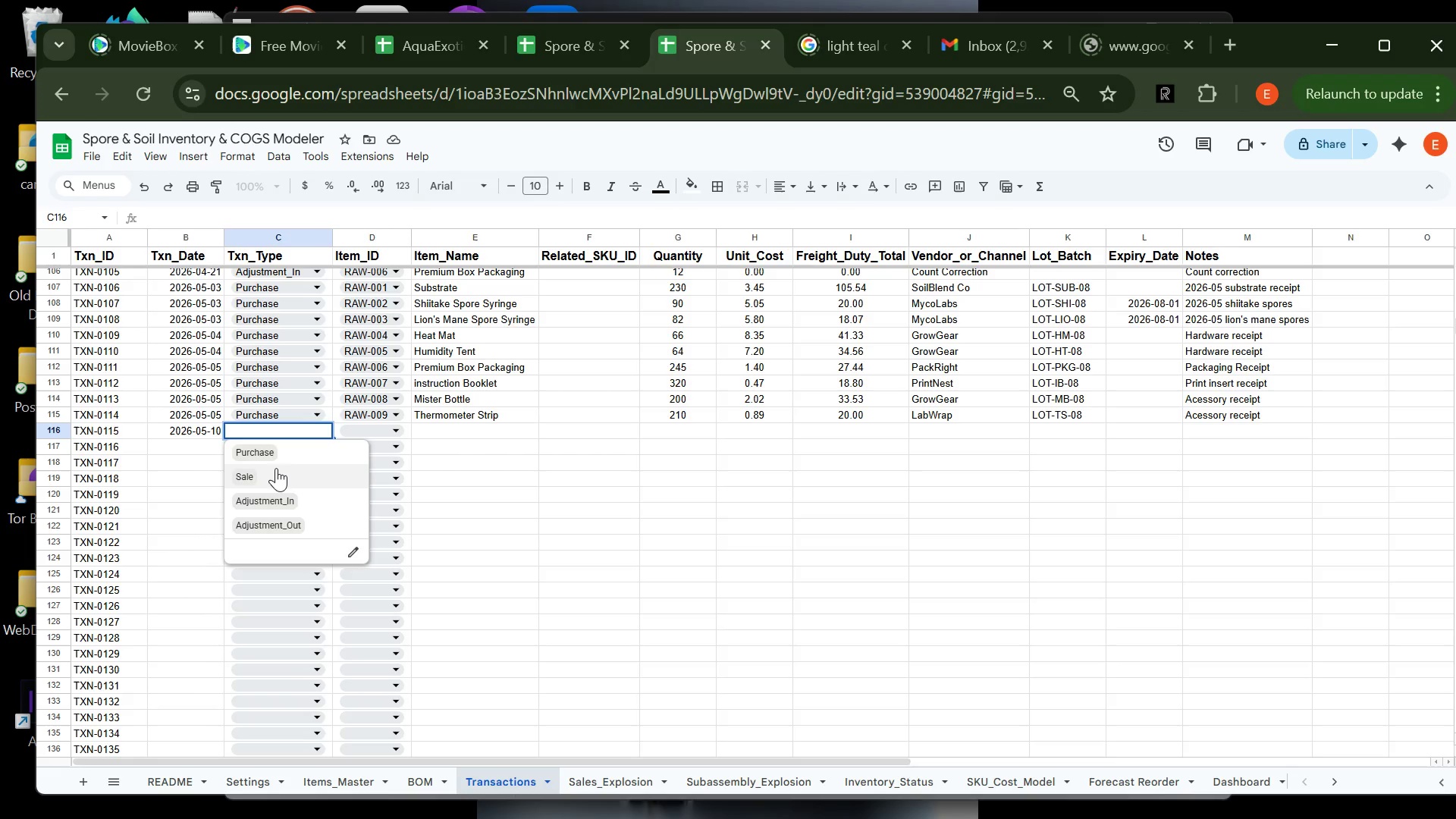 
wait(7.83)
 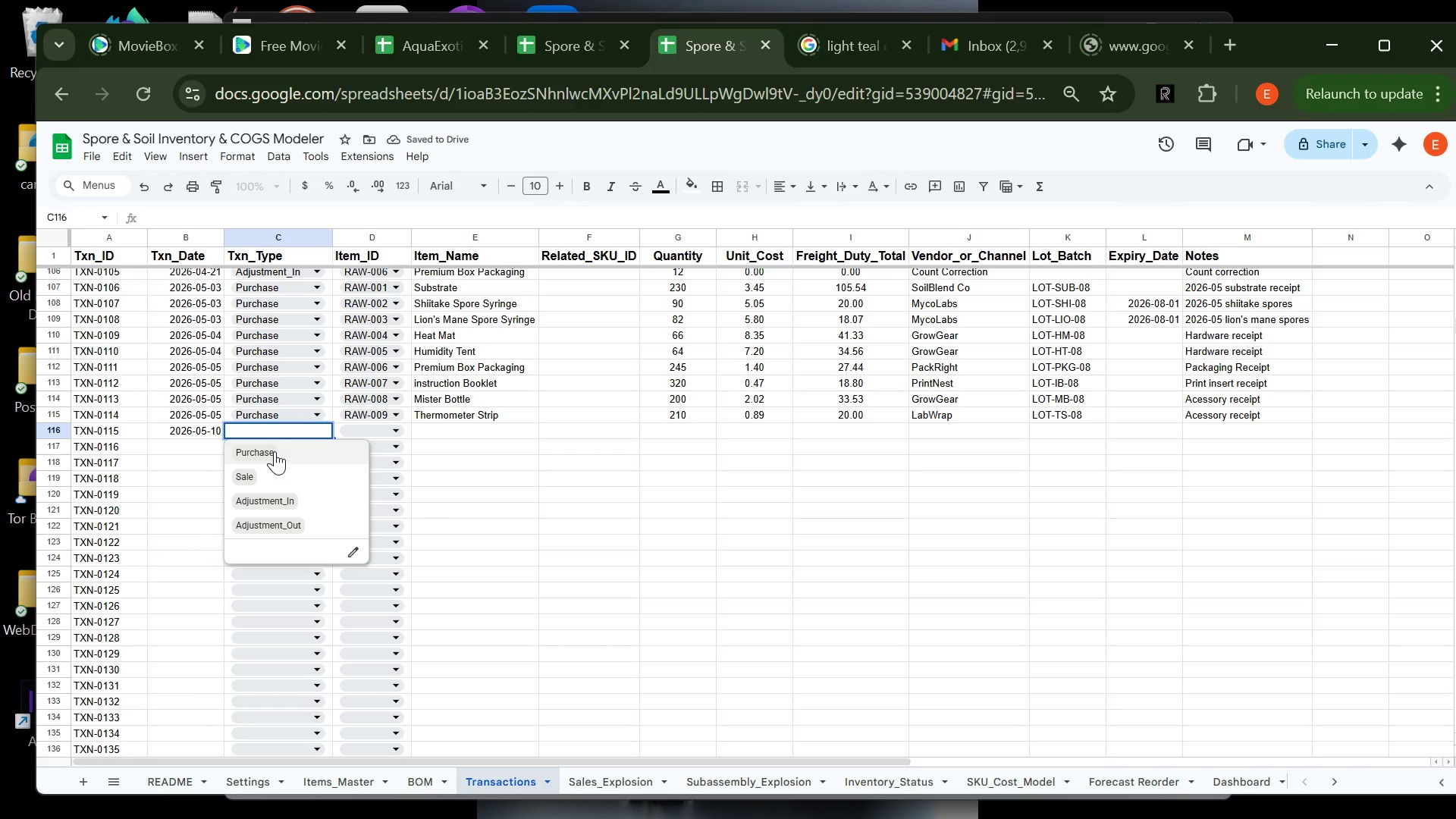 
left_click([275, 469])
 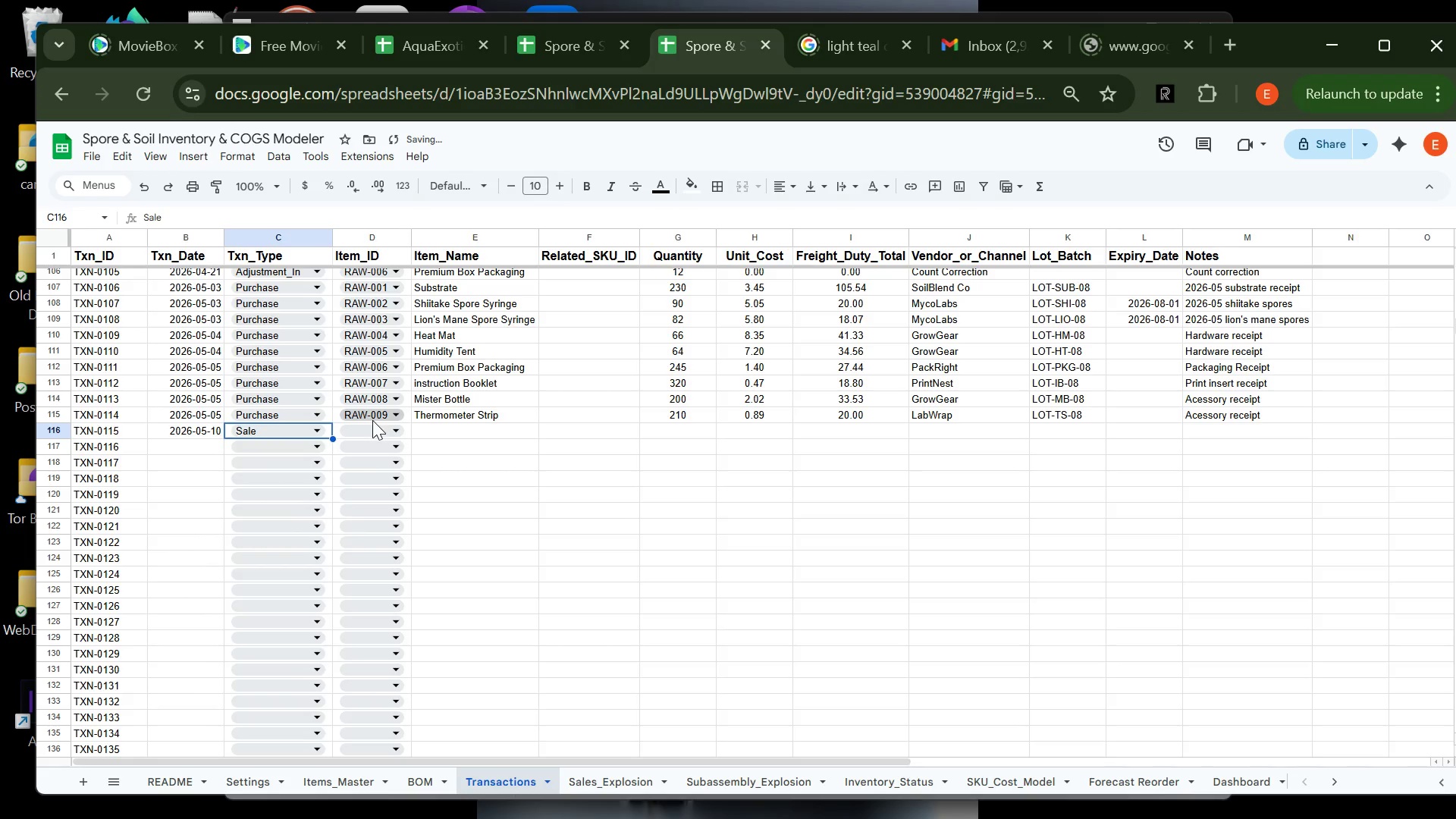 
left_click([372, 424])
 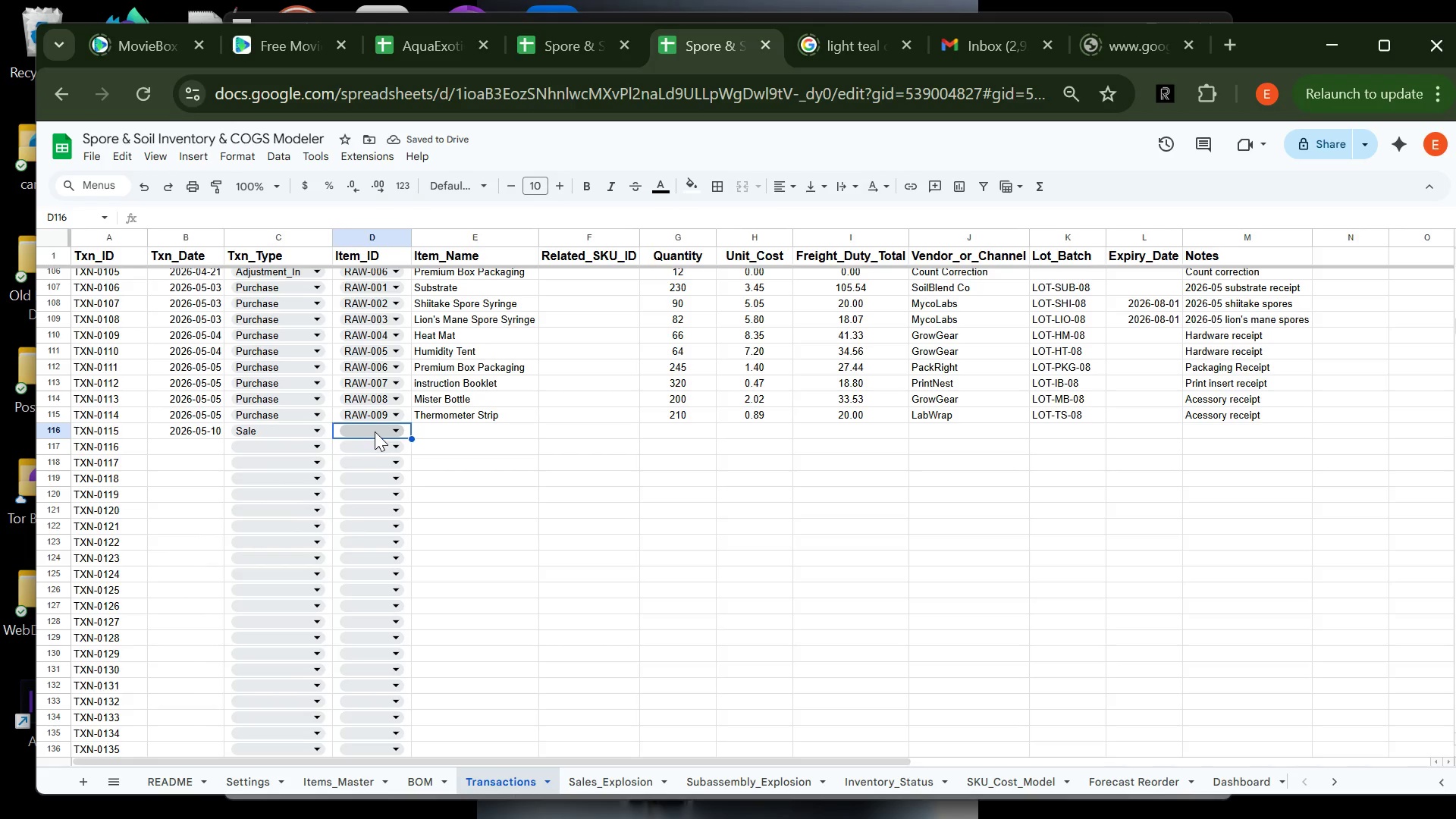 
left_click([375, 431])
 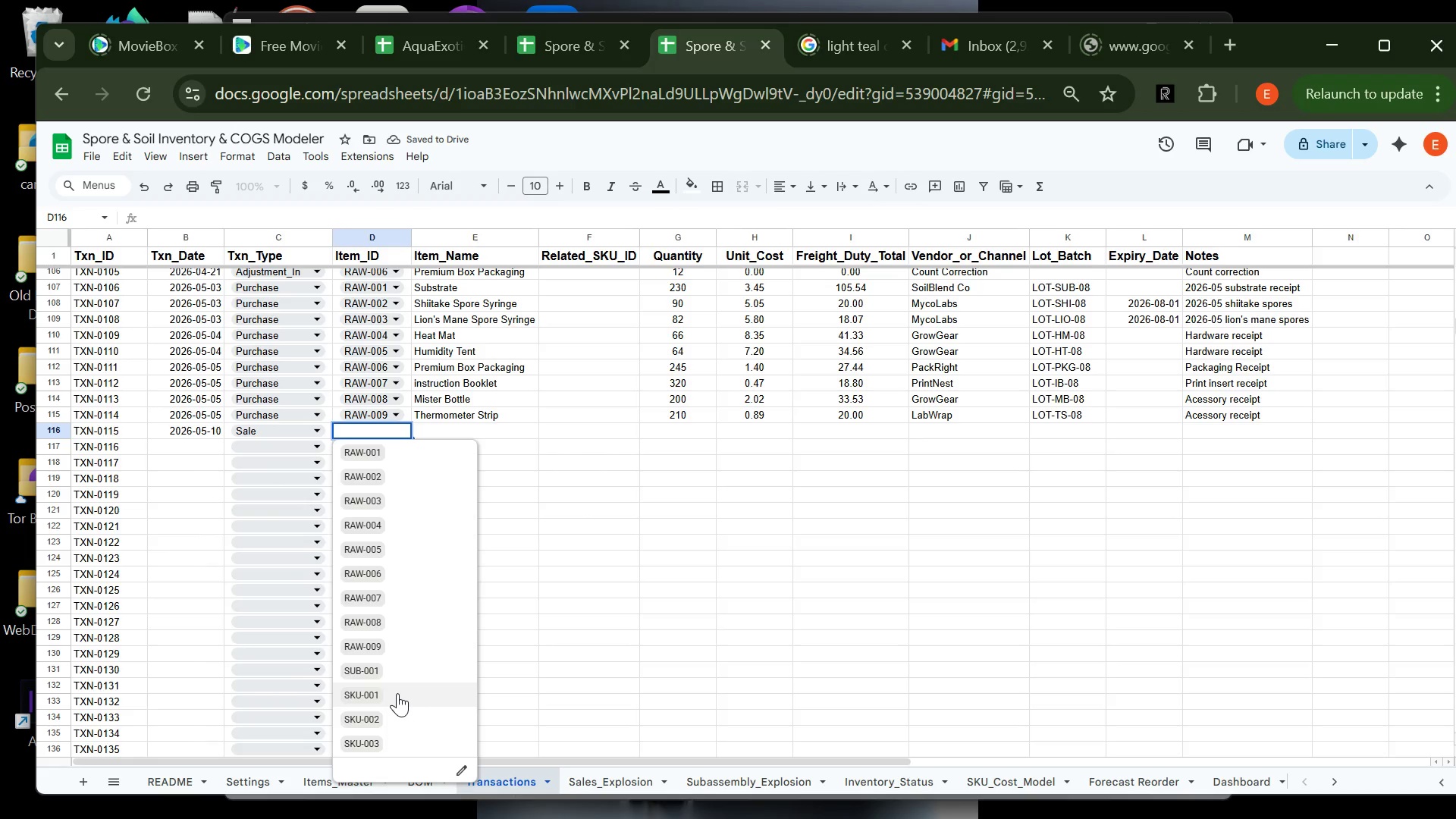 
left_click([388, 693])
 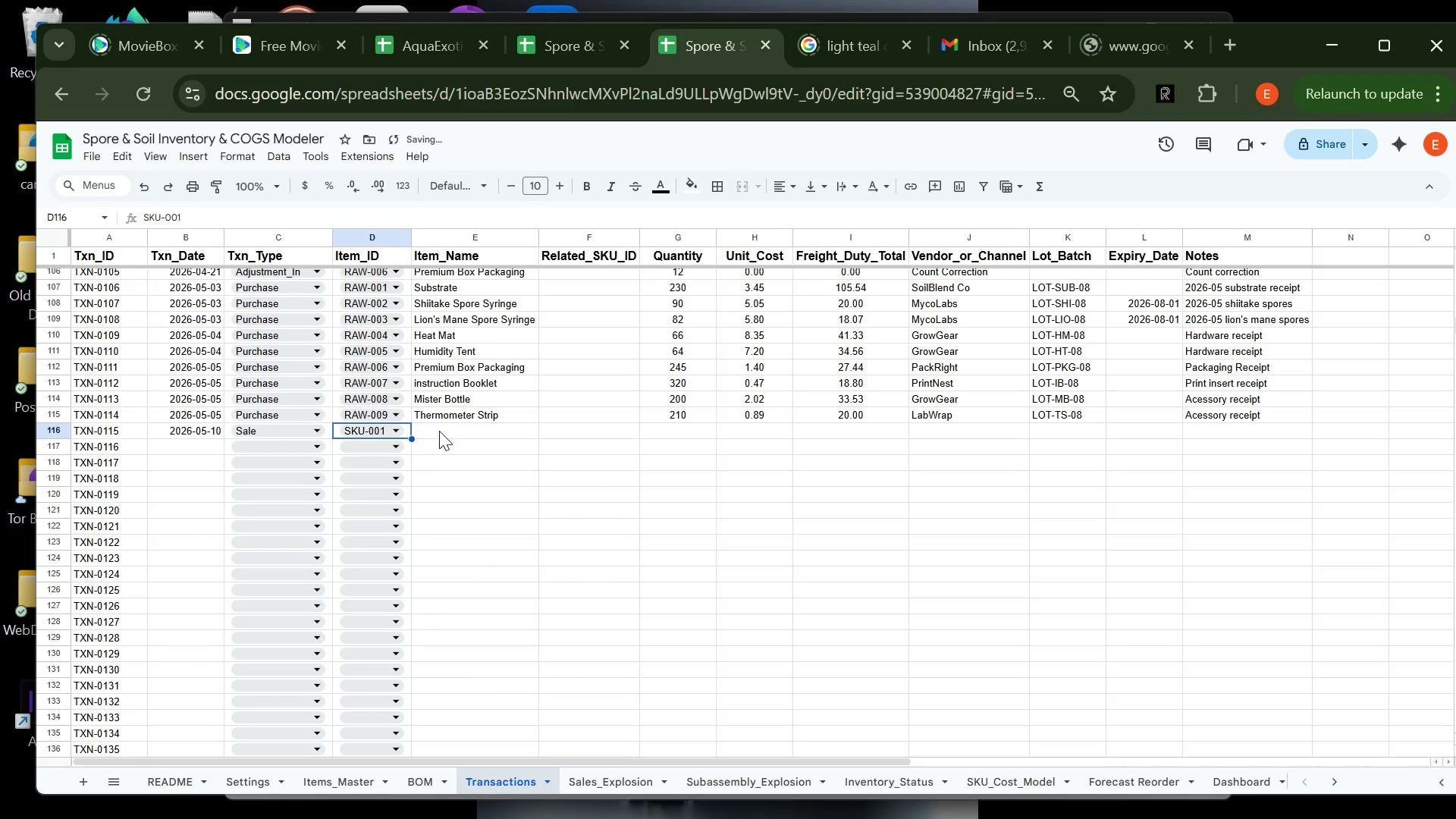 
left_click([439, 431])
 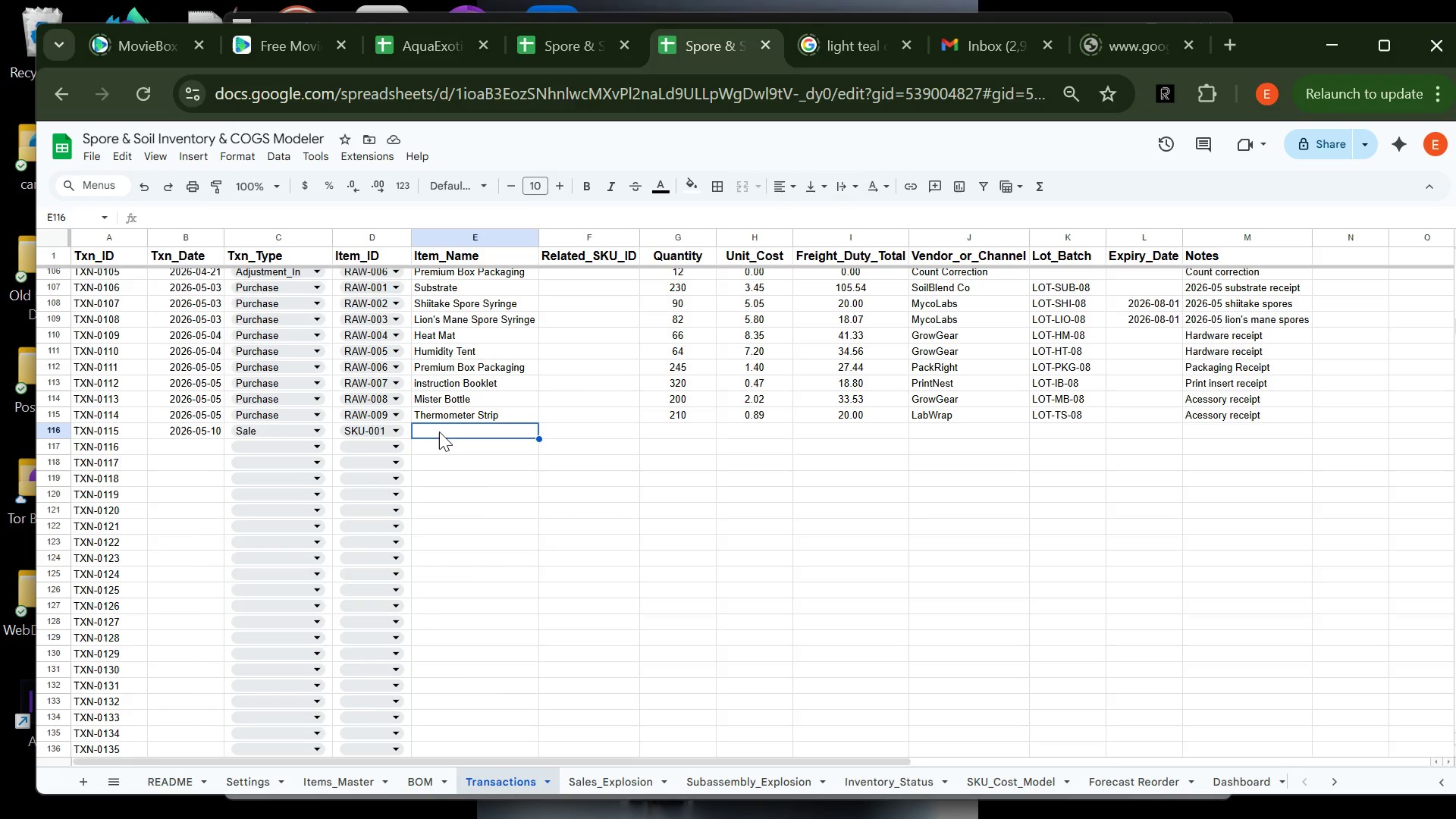 
wait(5.38)
 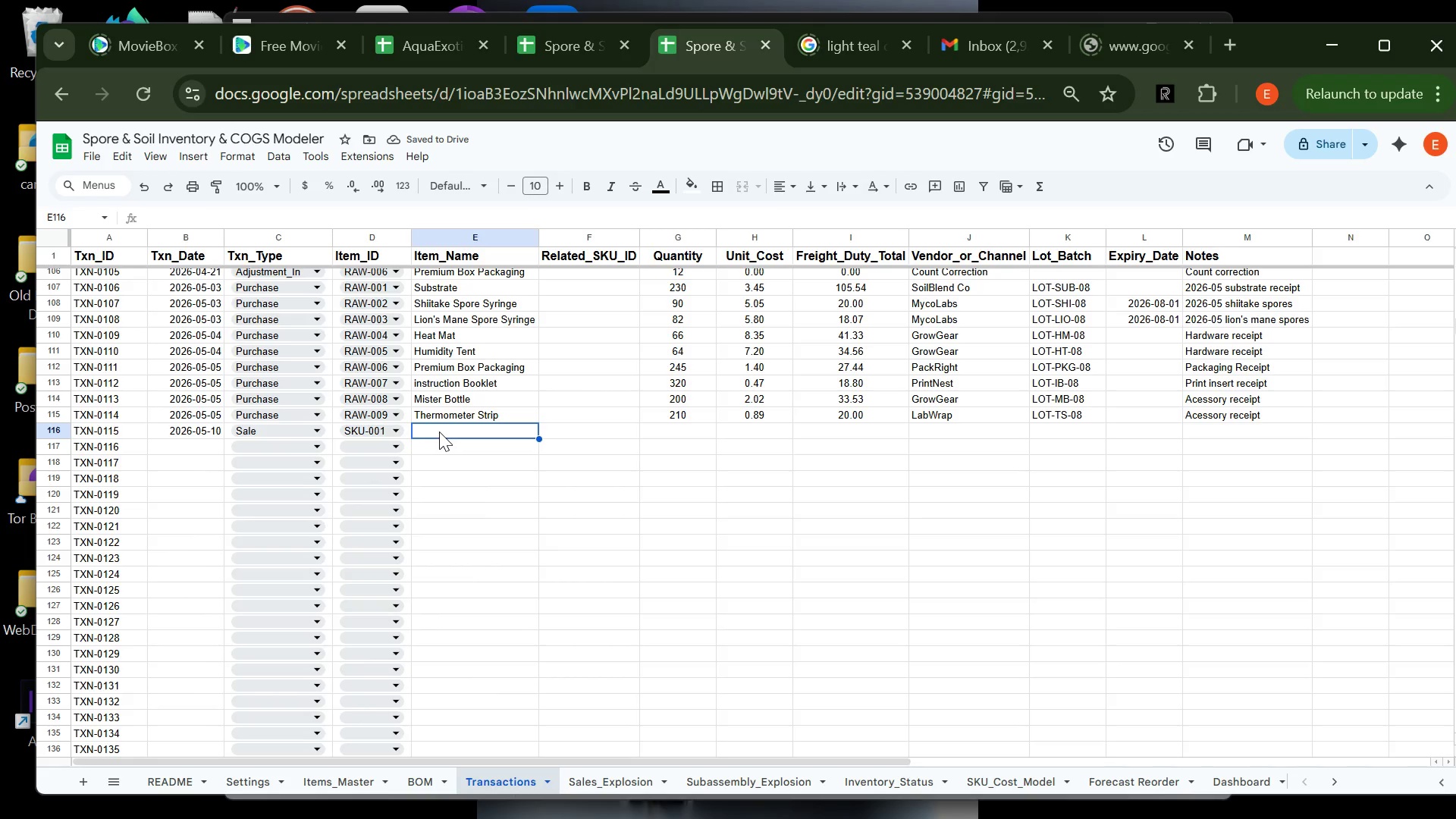 
type(THE S)
key(Tab)
 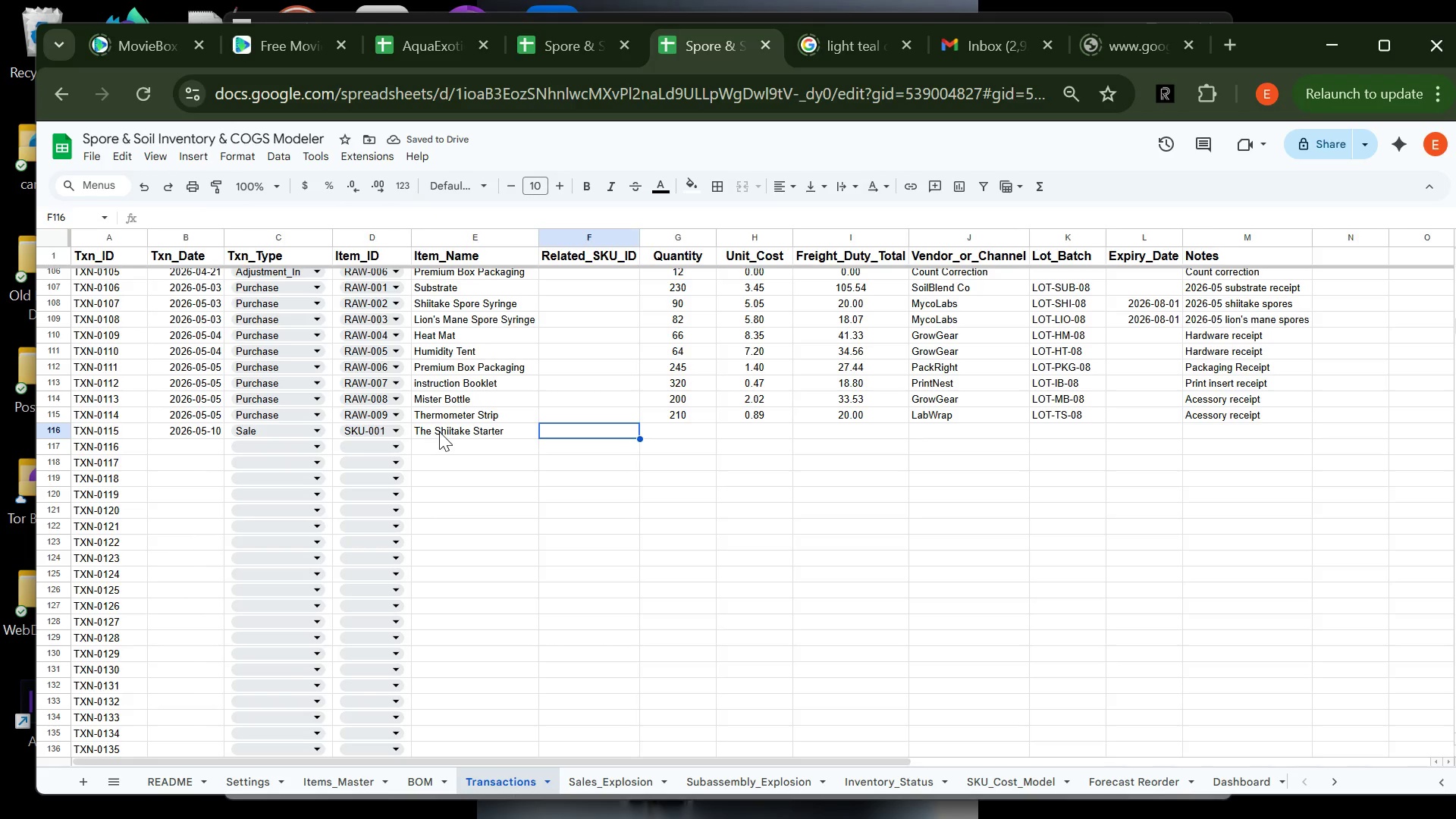 
type(SU)
key(Backspace)
key(Backspace)
key(Backspace)
type(sku-001)
key(Tab)
type(32)
key(Tab)
 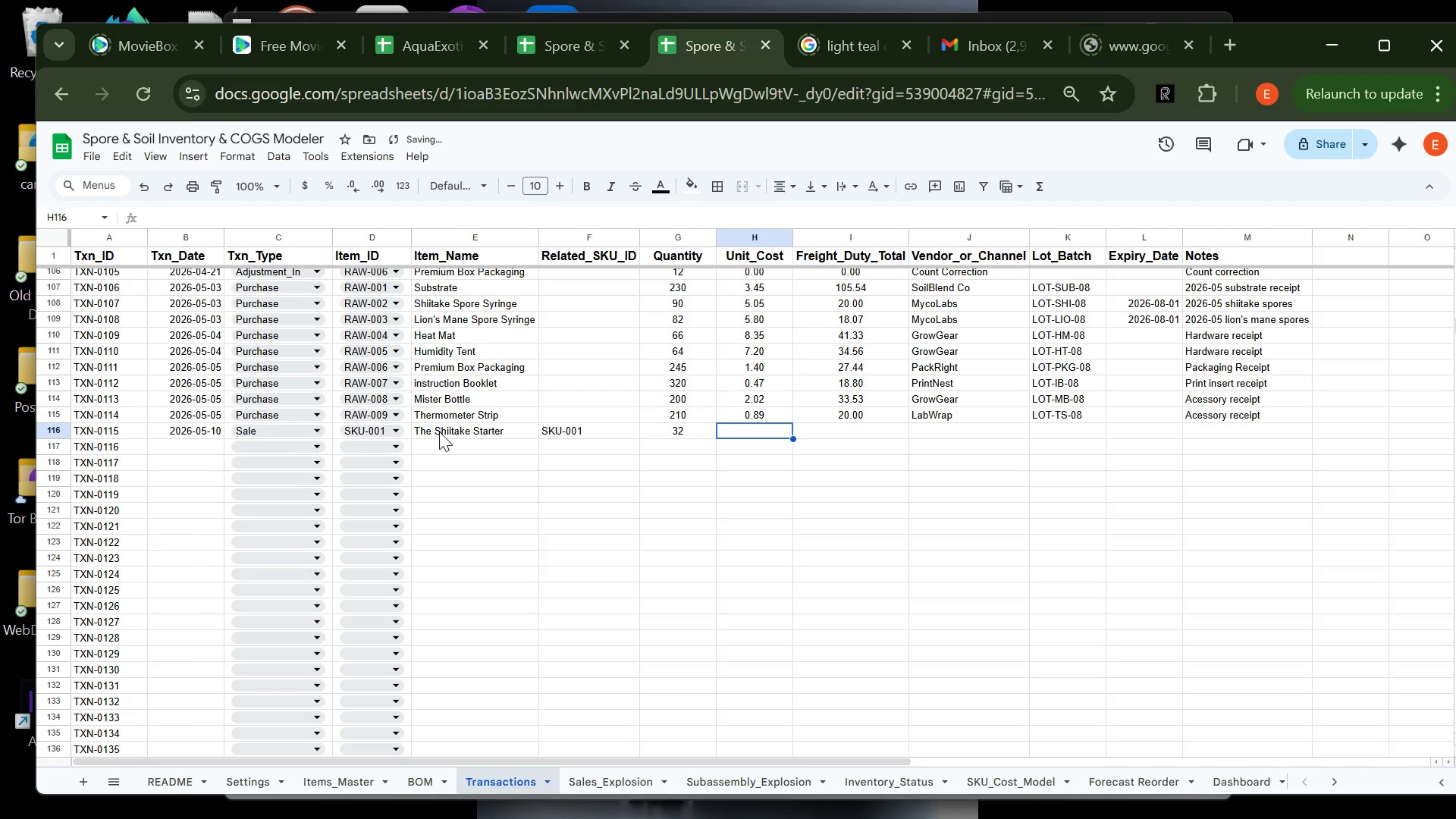 
type(29.99)
key(Tab)
type(0)
key(Tab)
 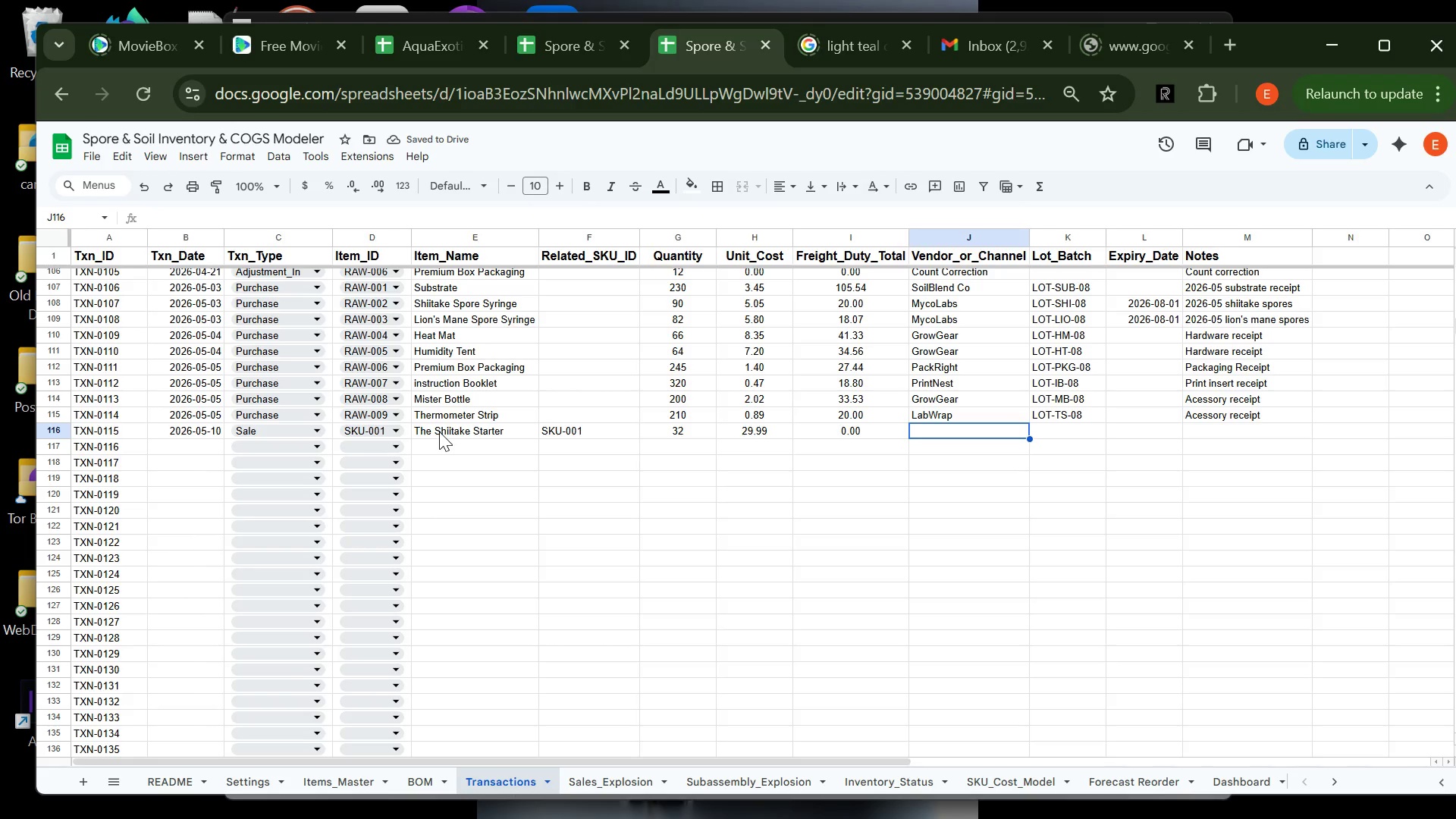 
type(dt)
key(Tab)
key(Tab)
key(Tab)
type(2026-05 SUBSCRIBER BATCH)
 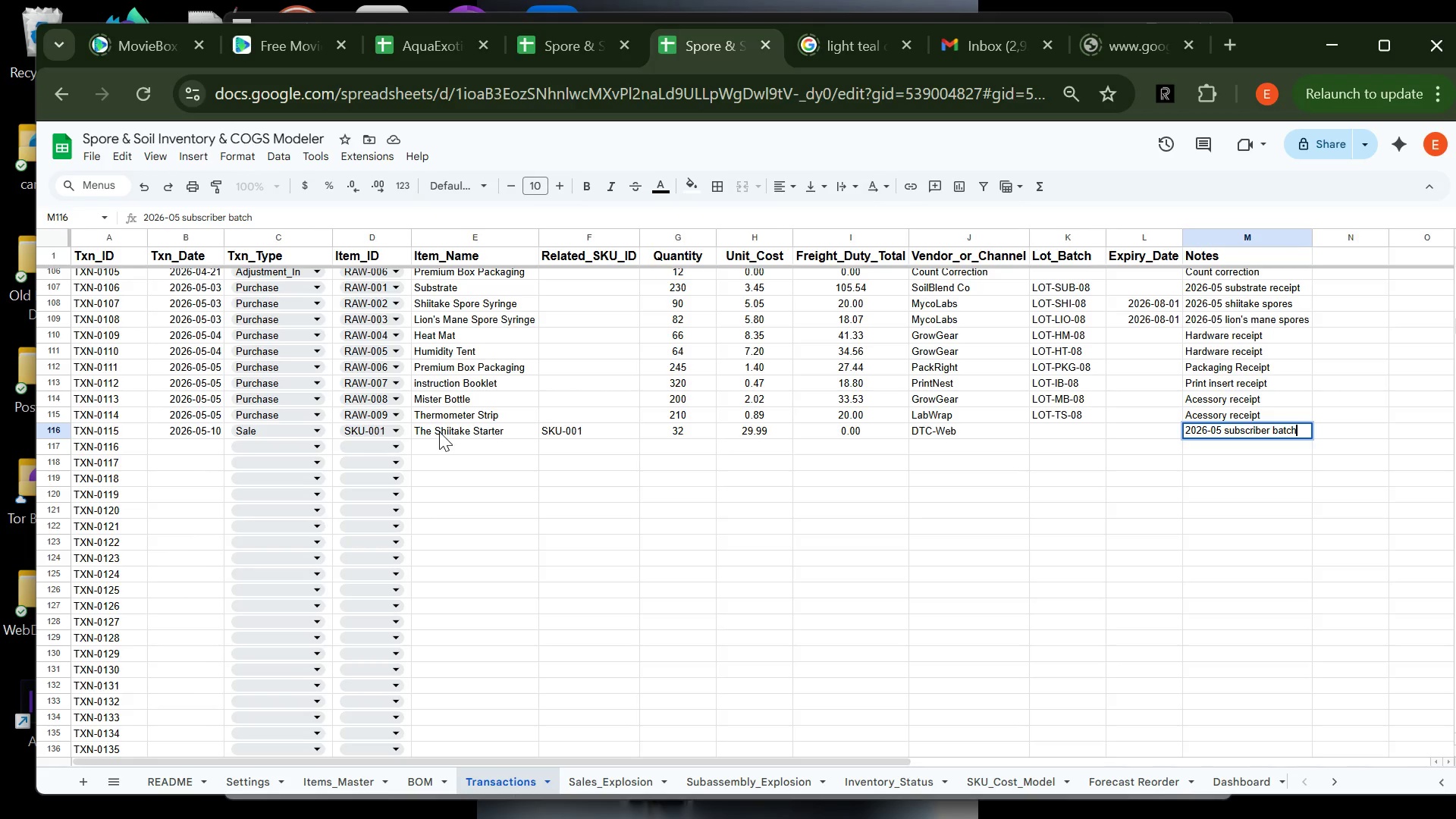 
key(Enter)
 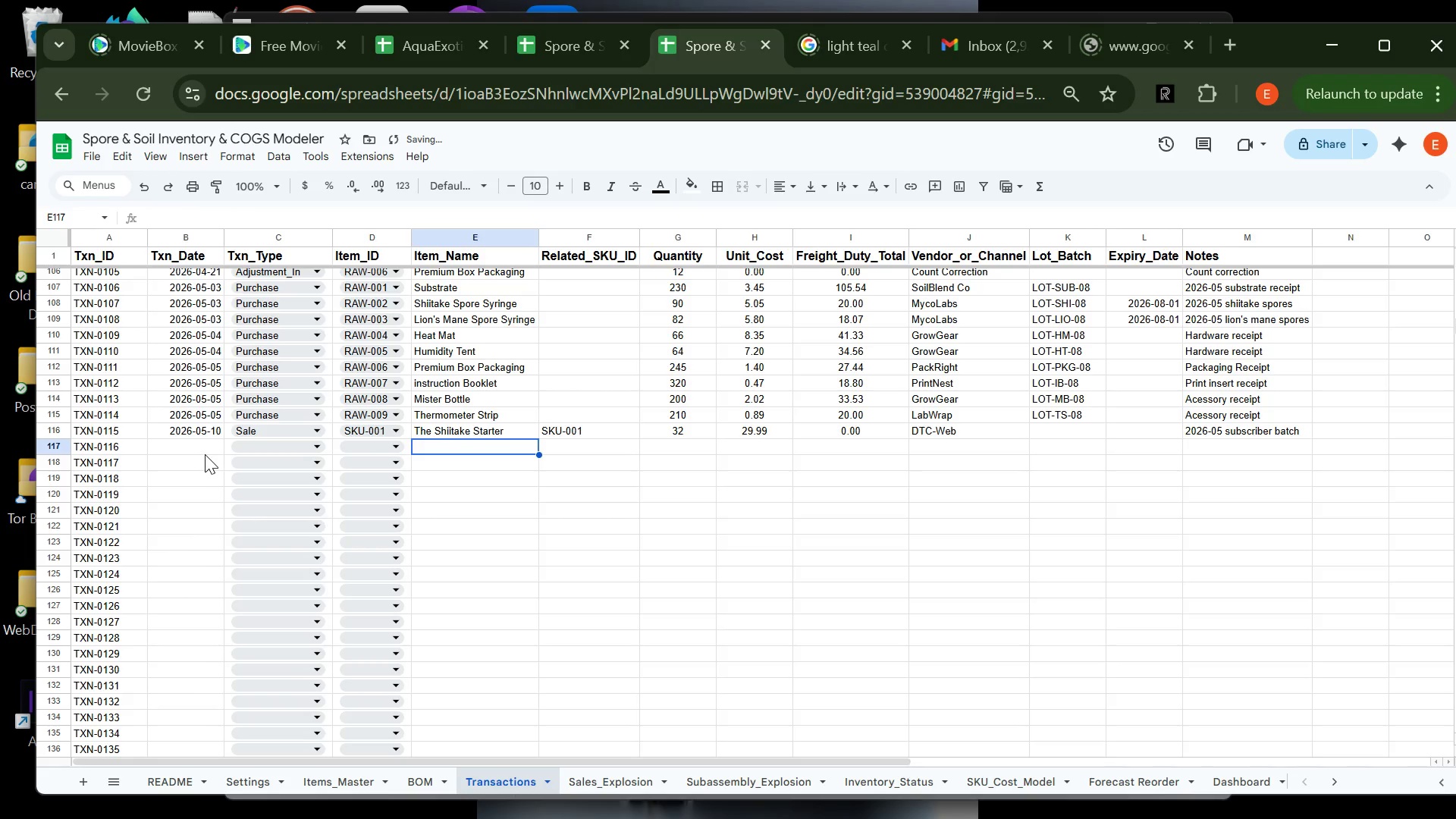 
left_click([204, 447])
 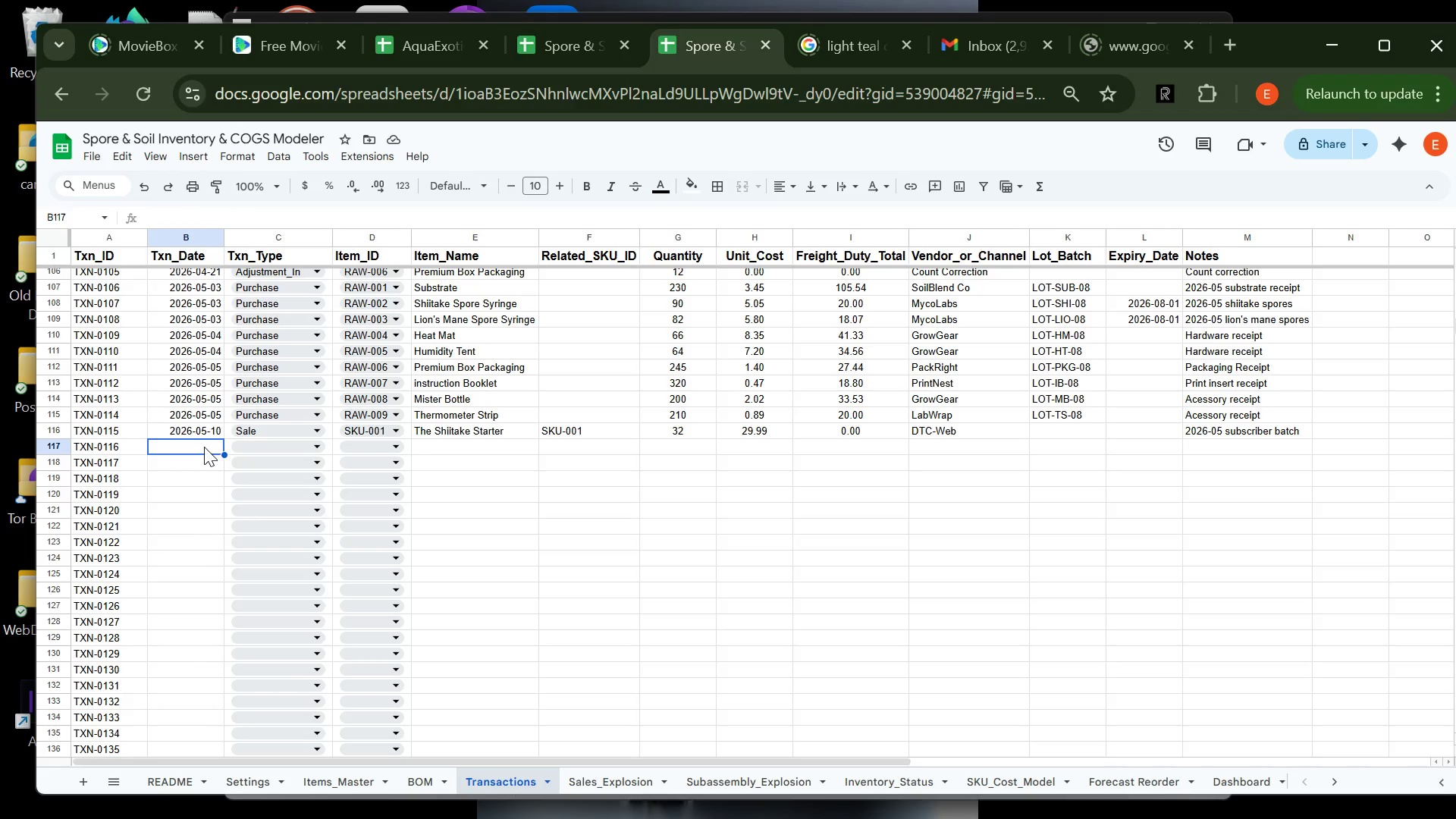 
type(2026-05-10)
key(Tab)
 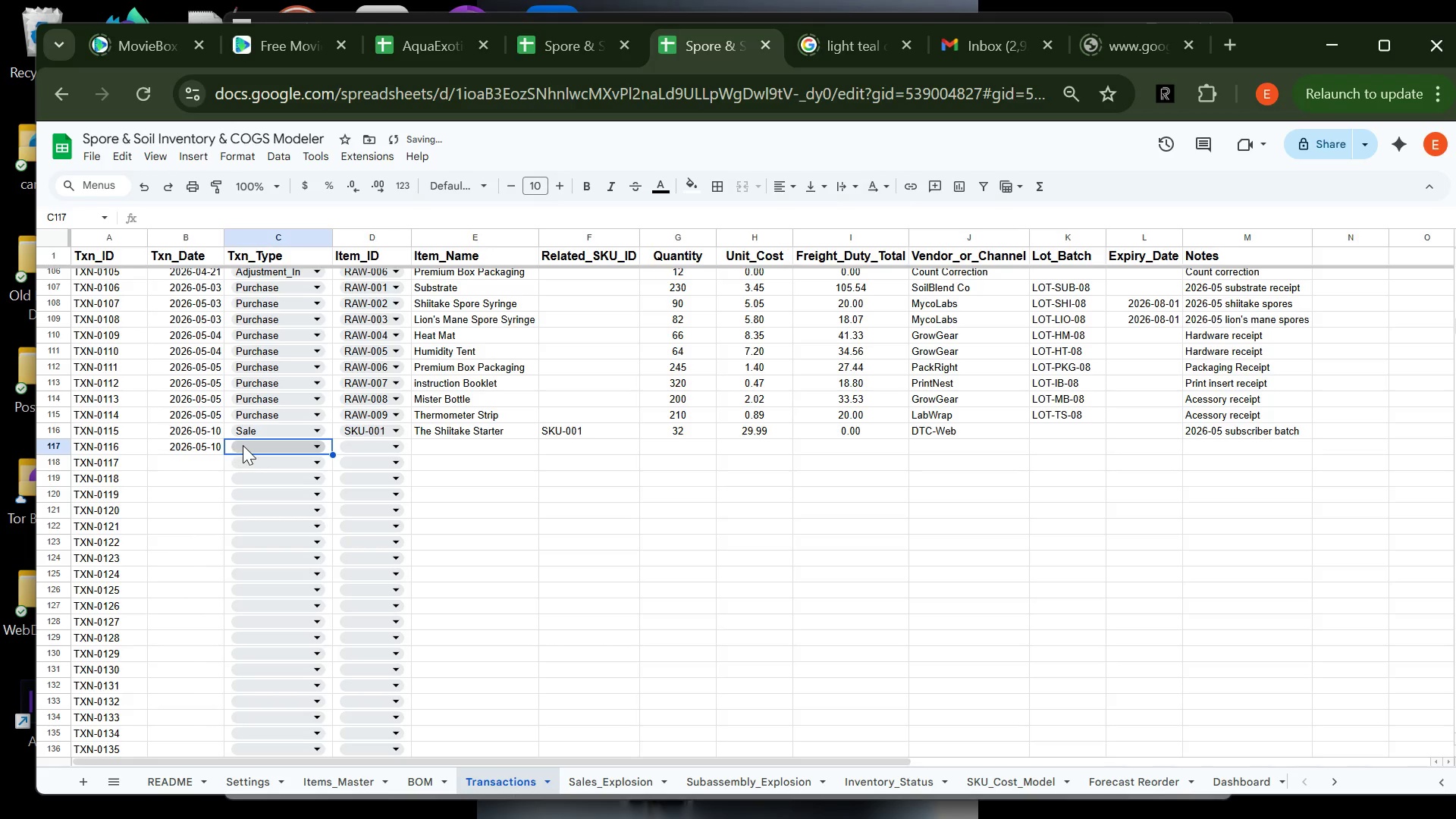 
left_click([249, 445])
 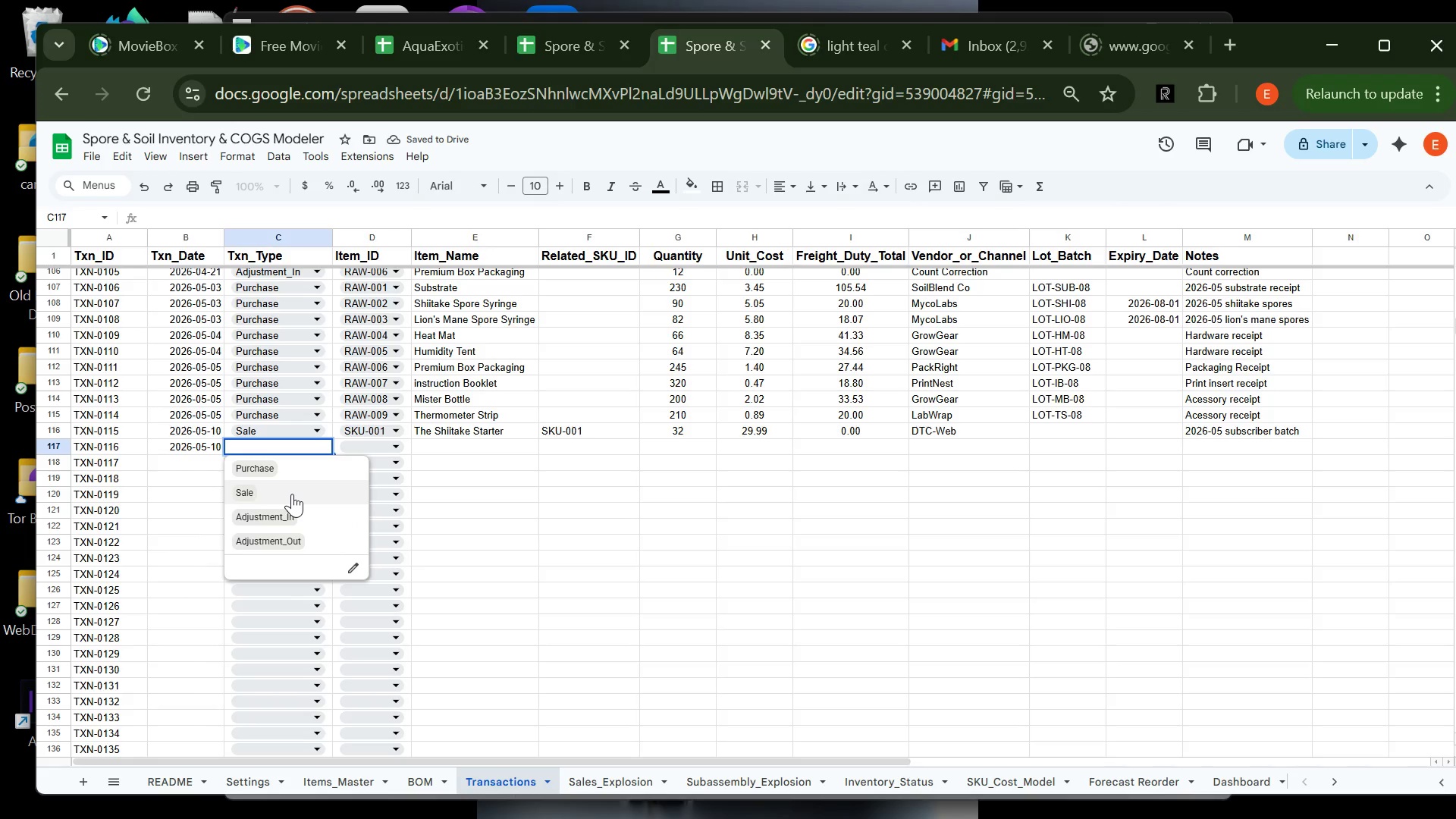 
left_click([292, 494])
 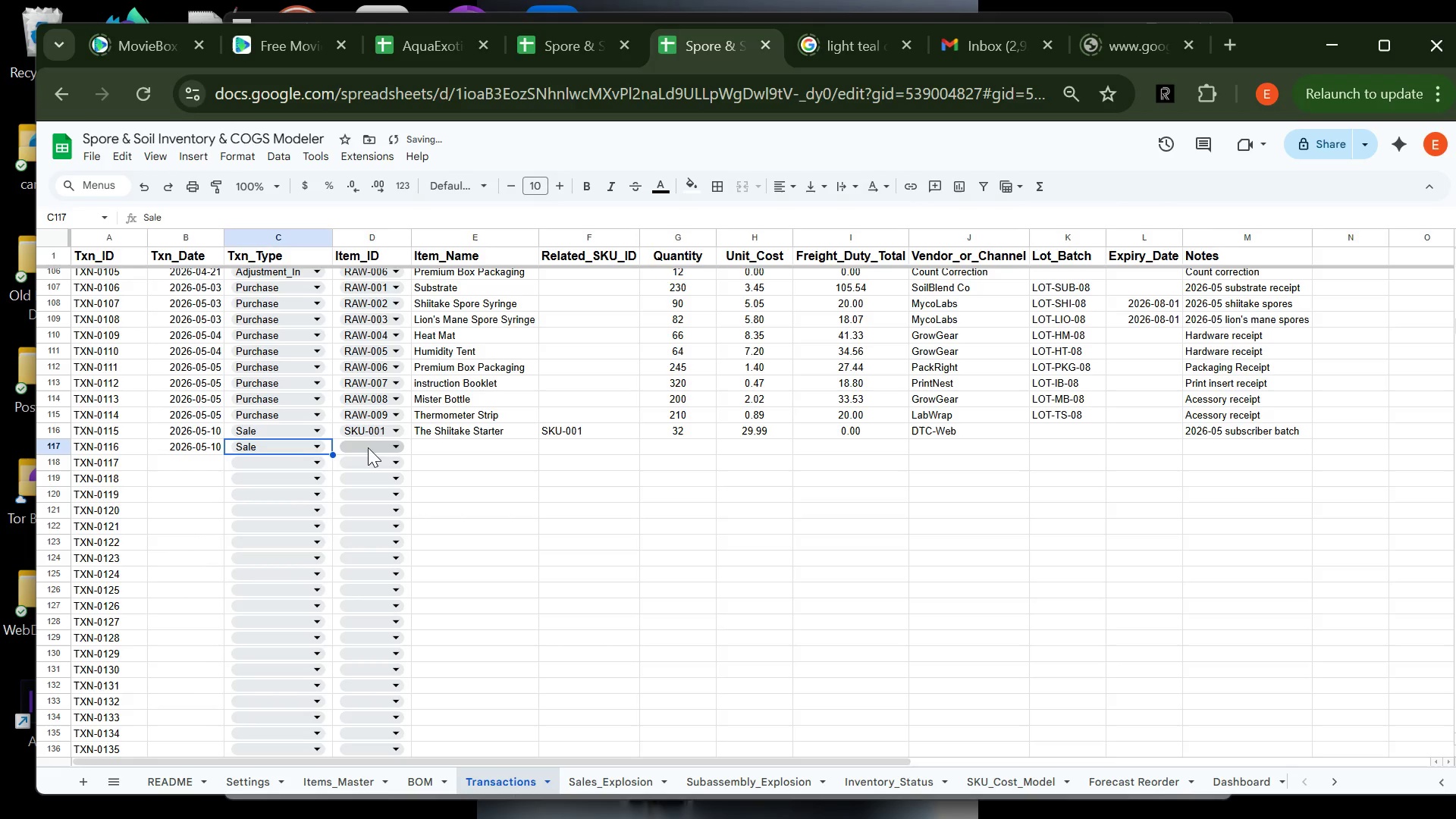 
left_click_drag(start_coordinate=[368, 448], to_coordinate=[374, 761])
 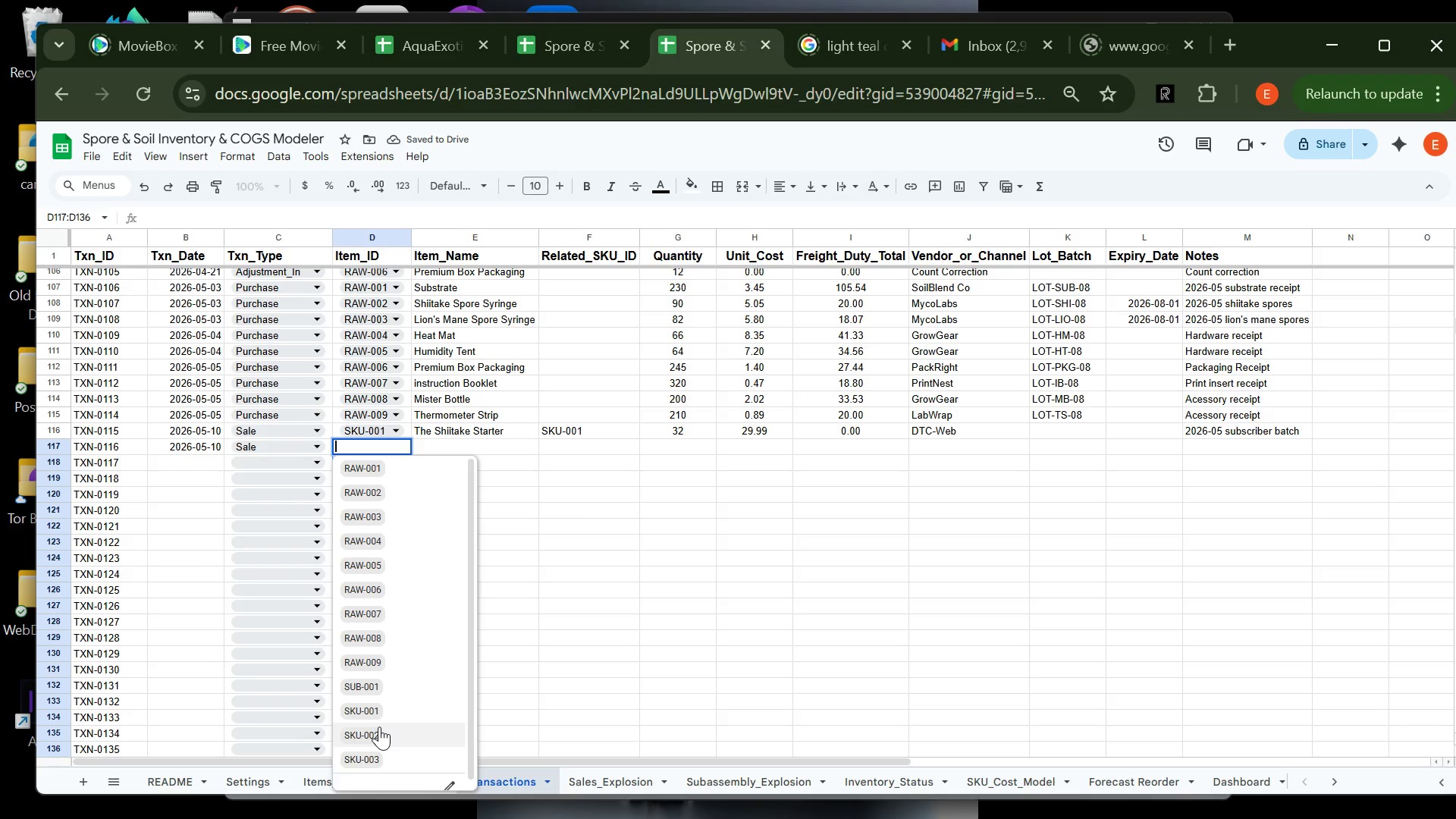 
left_click([379, 726])
 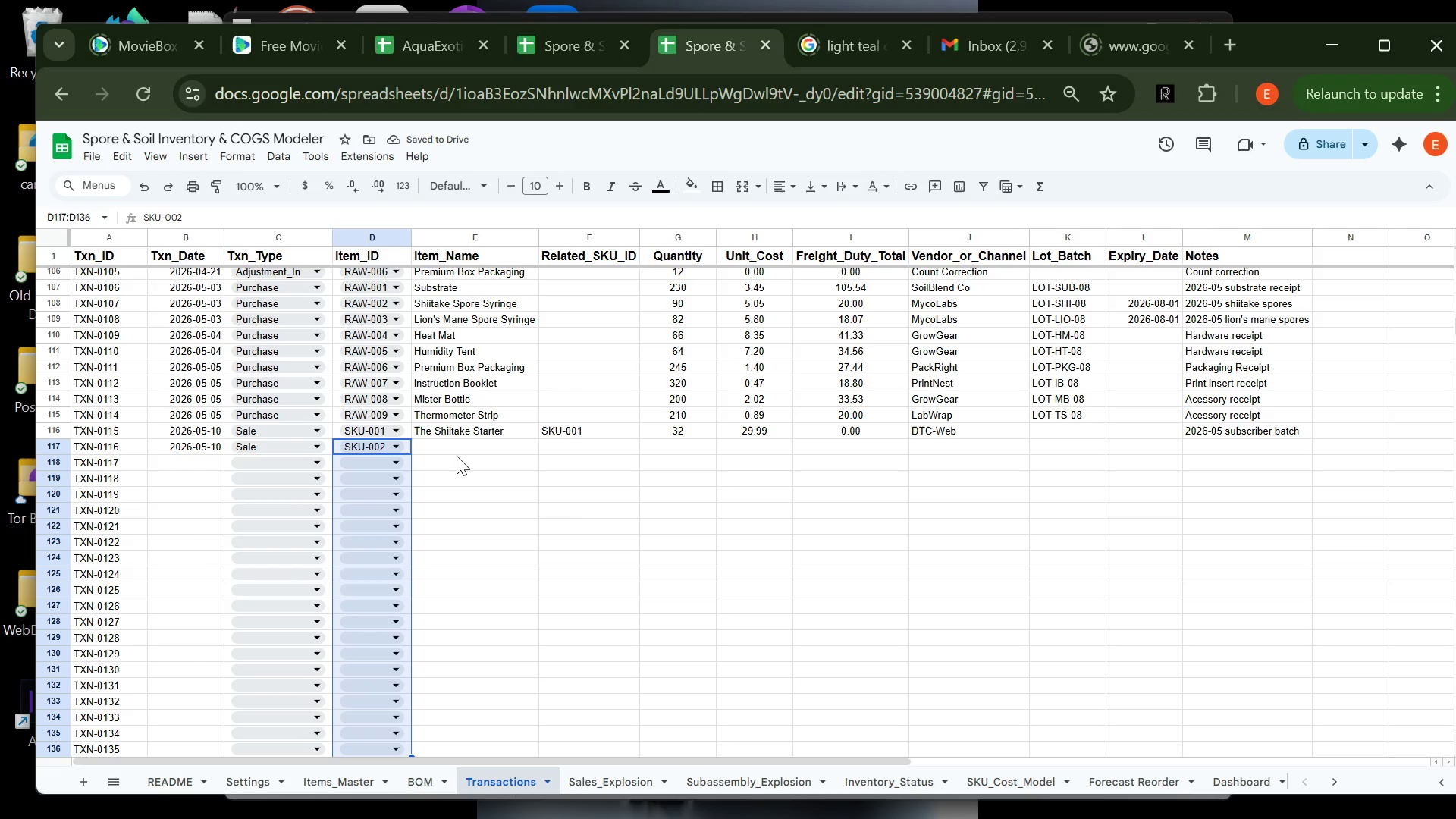 
left_click([452, 451])
 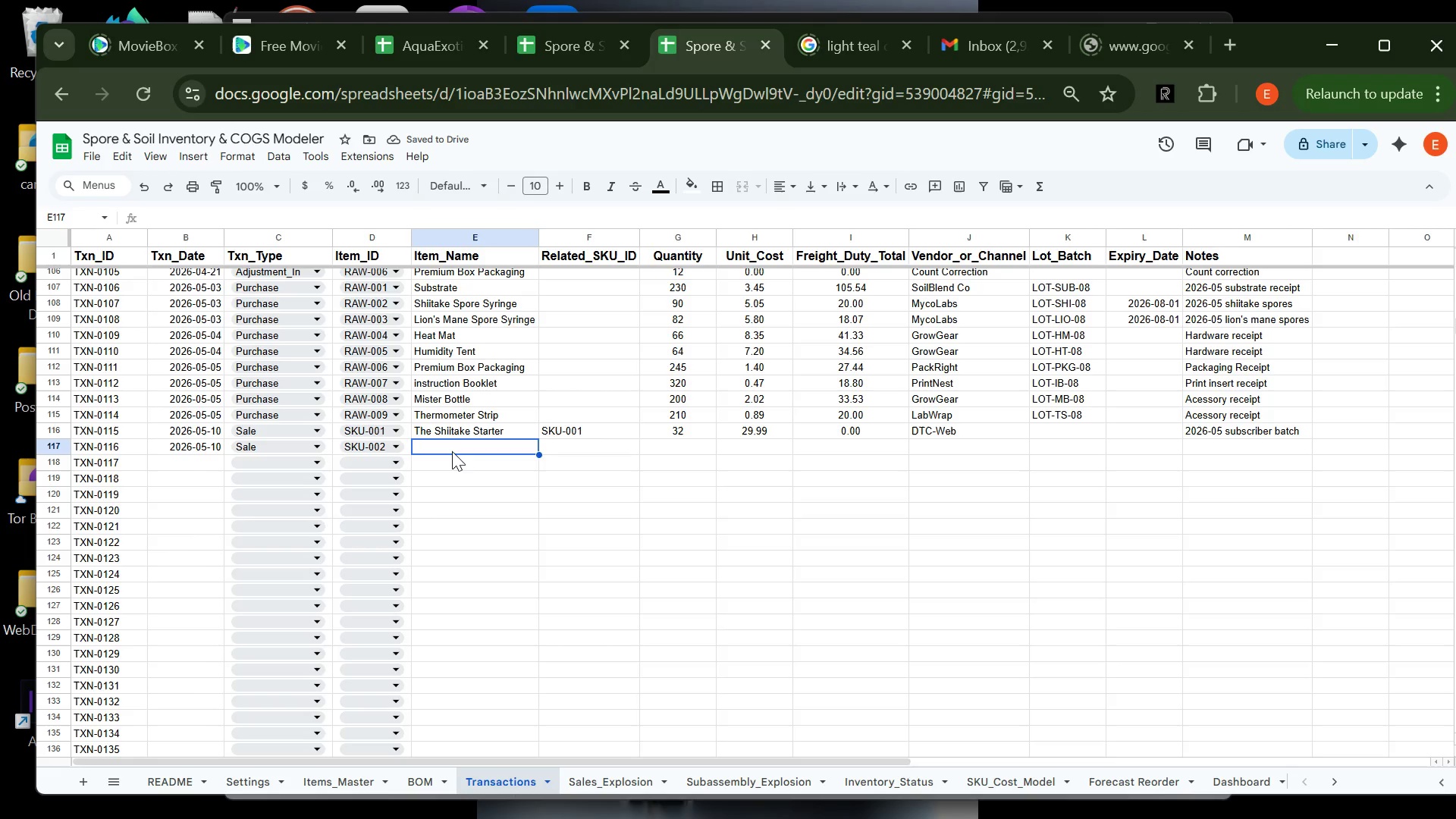 
type(THE L)
key(Tab)
type(sku-002)
key(Tab)
type(2454.990)
key(Tab)
type(dtc)
key(Tab)
key(Tab)
key(Tab)
type(2026-05 s)
key(Backspace)
type(SUBSCRIBER BATCH)
 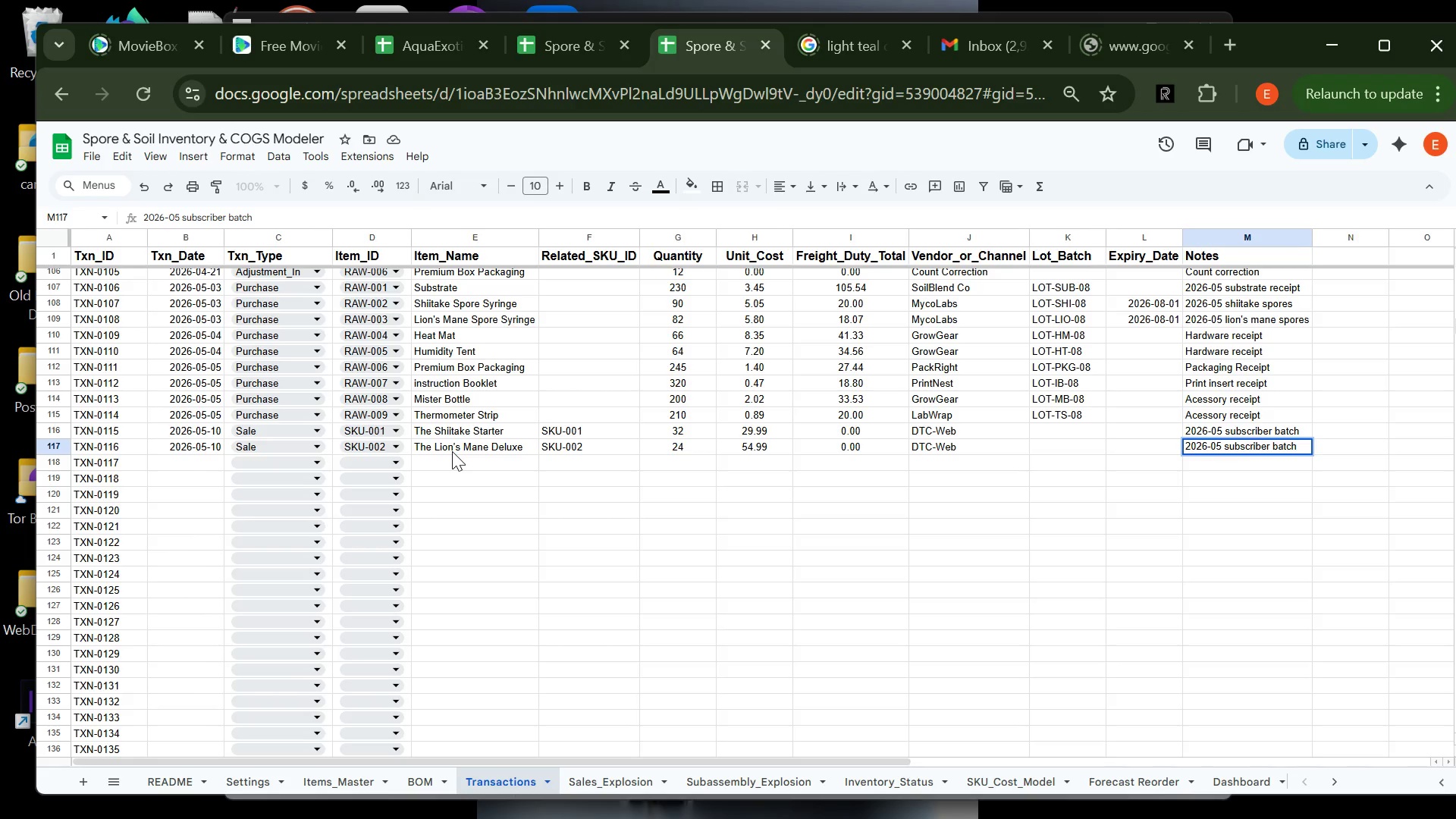 
key(Enter)
 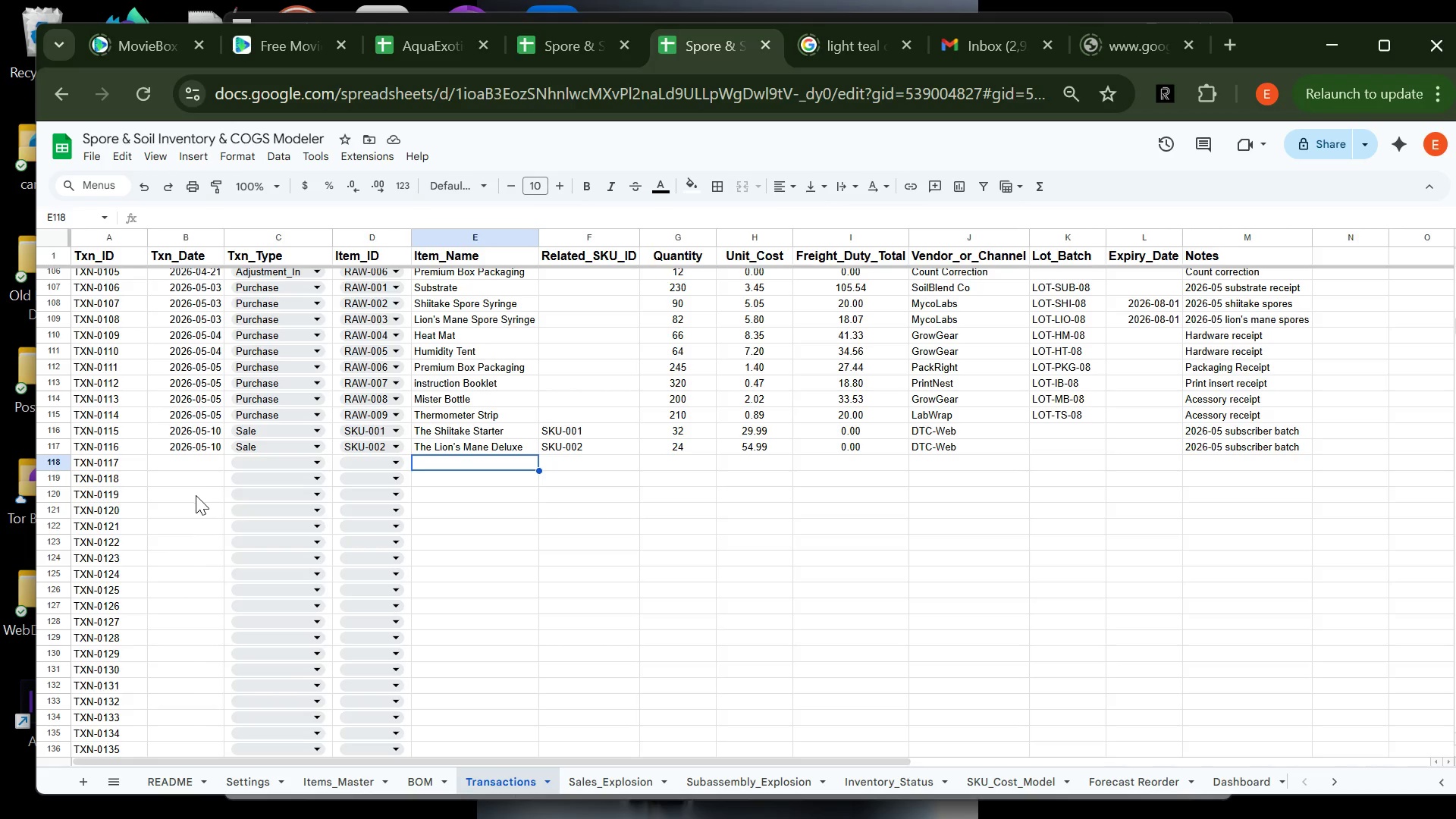 
wait(7.59)
 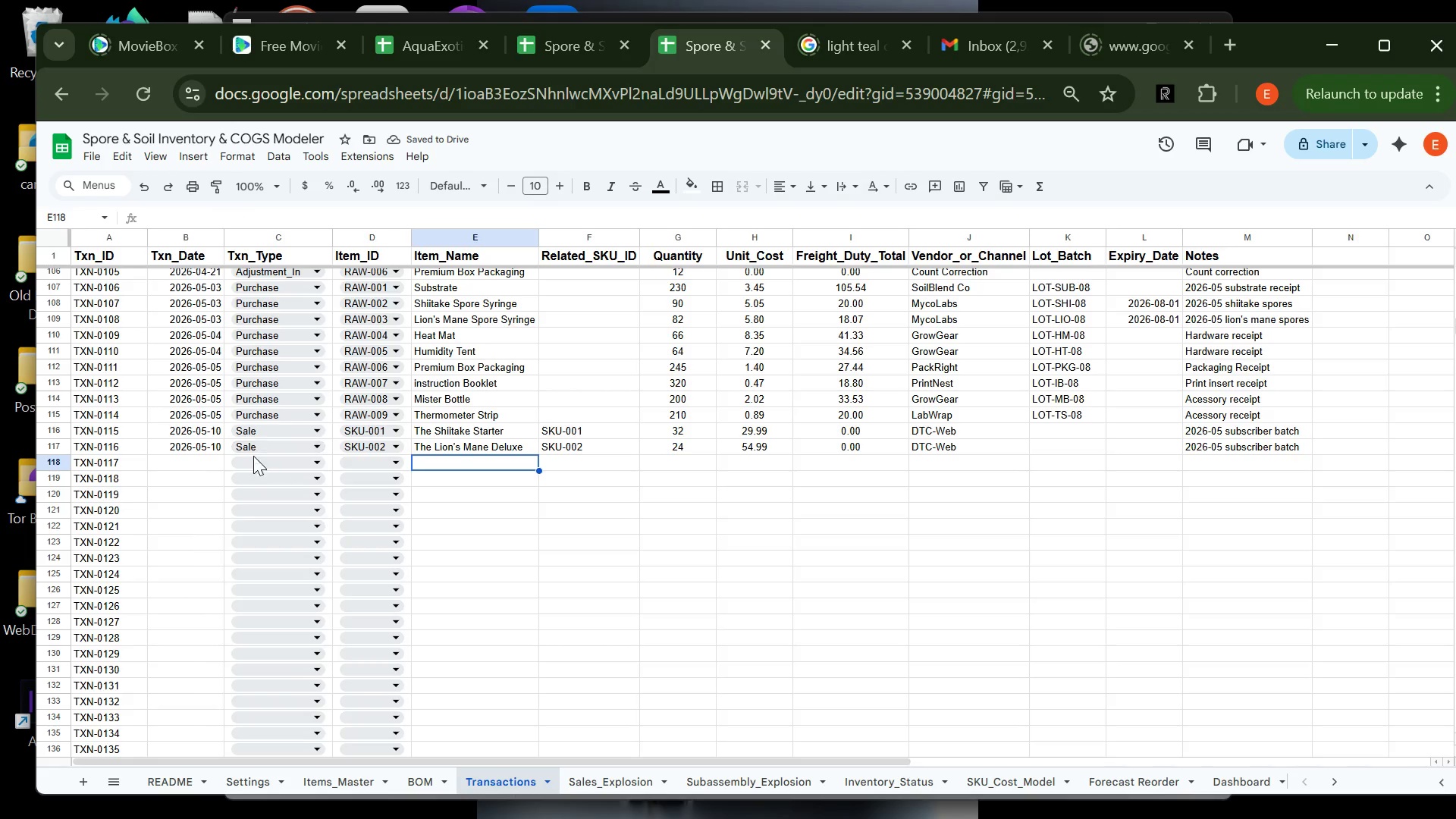 
left_click([170, 459])
 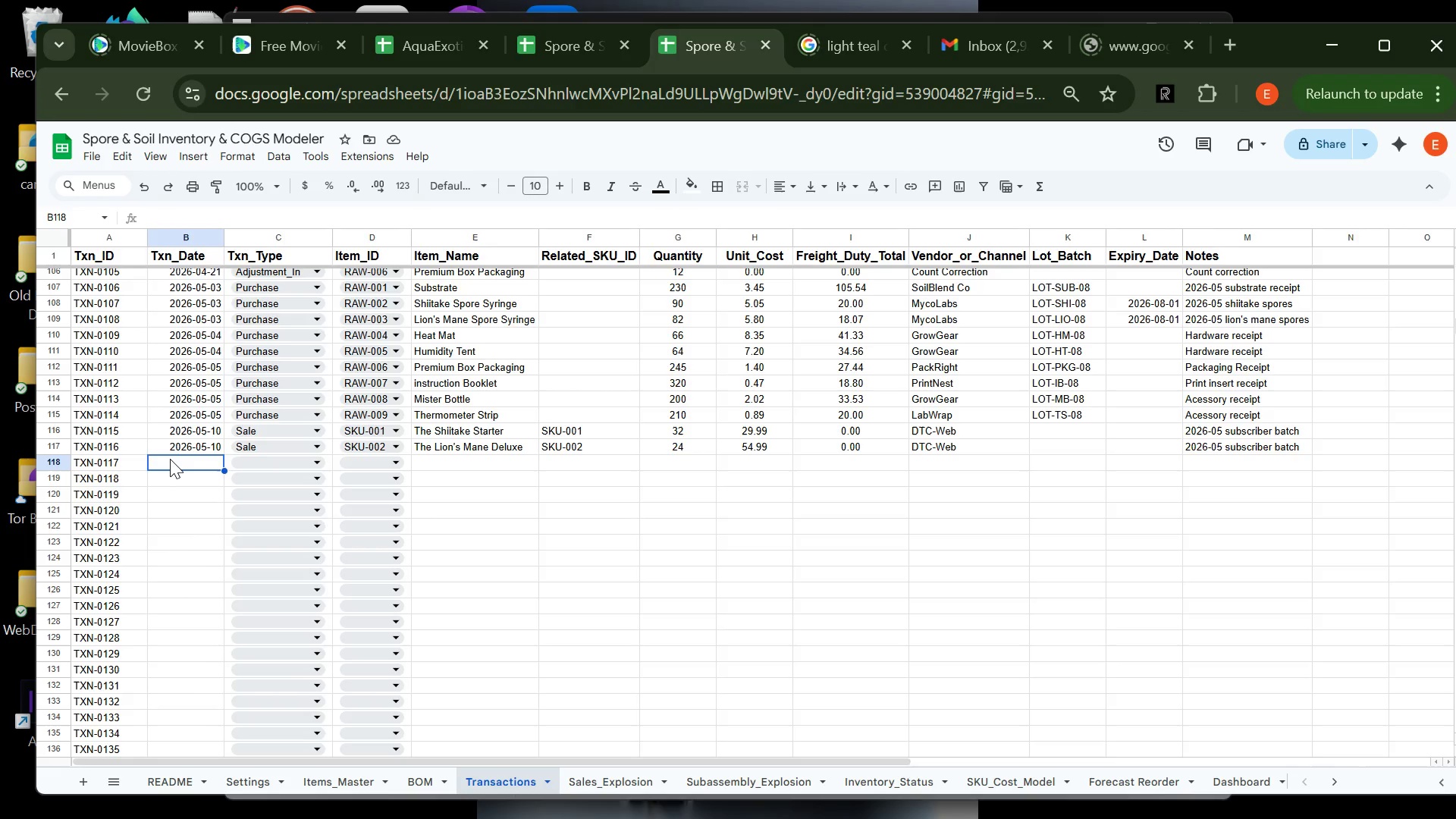 
type(2026)
 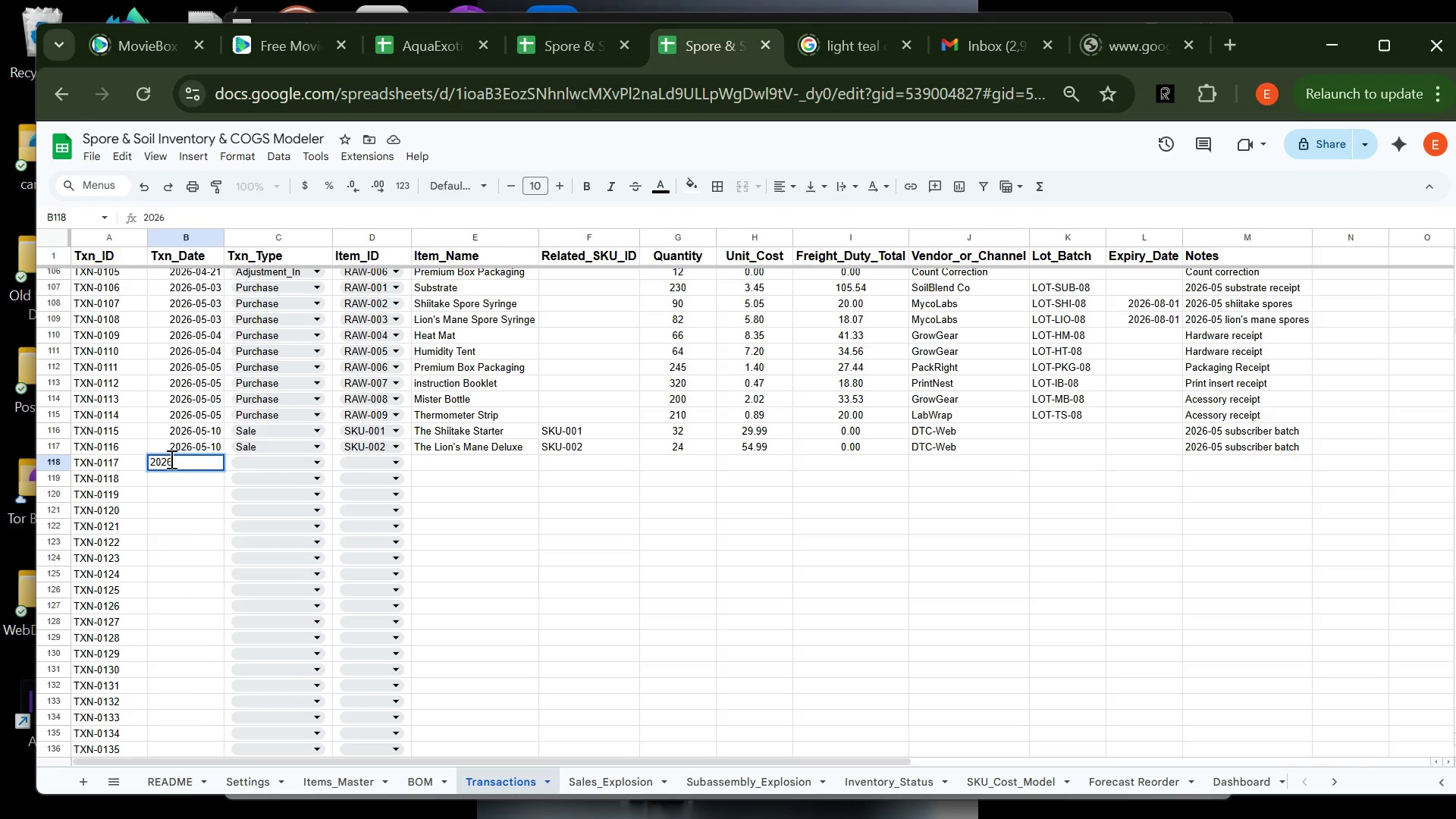 
type(-05-10)
key(Tab)
 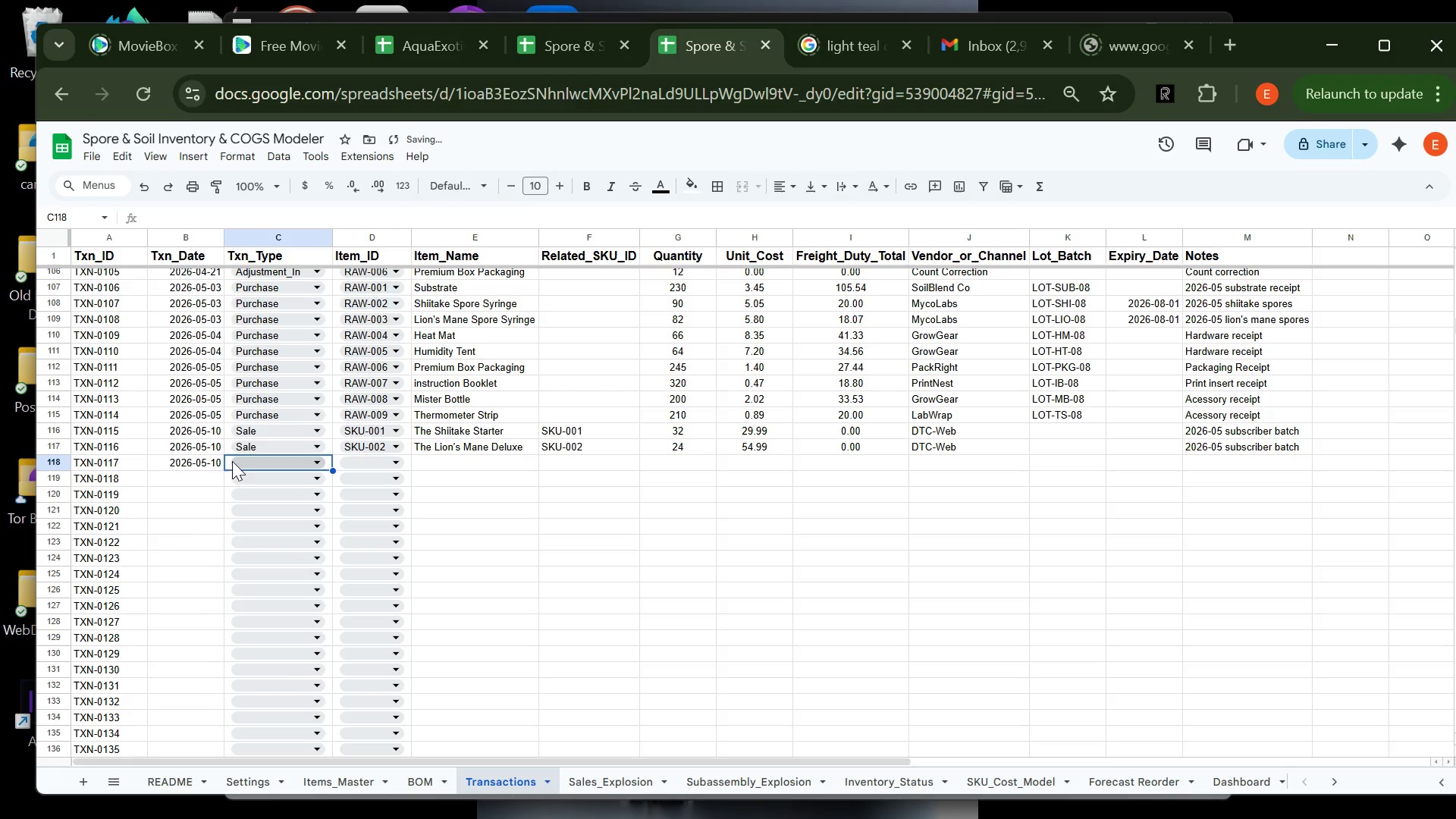 
left_click([232, 461])
 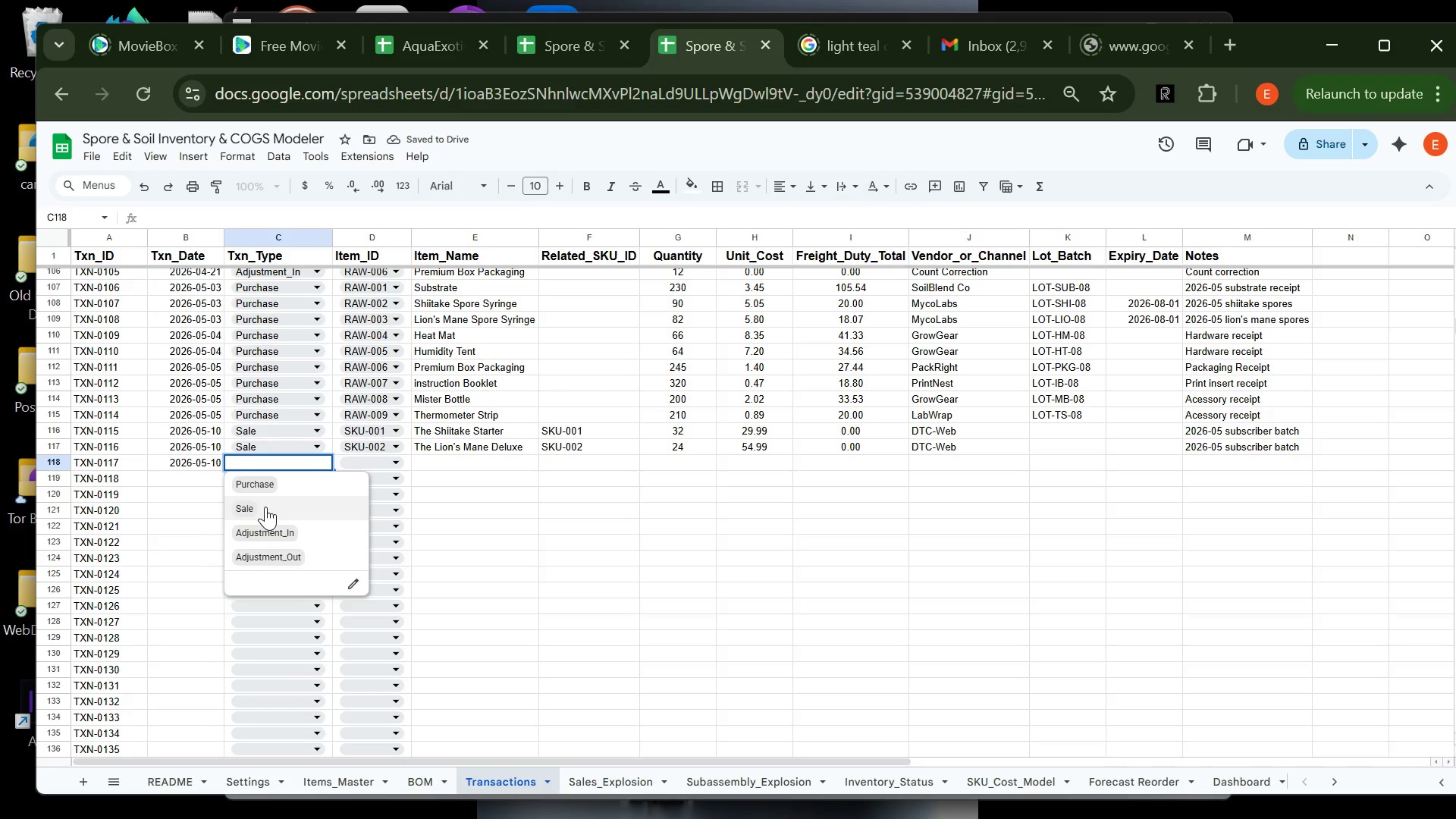 
left_click([265, 507])
 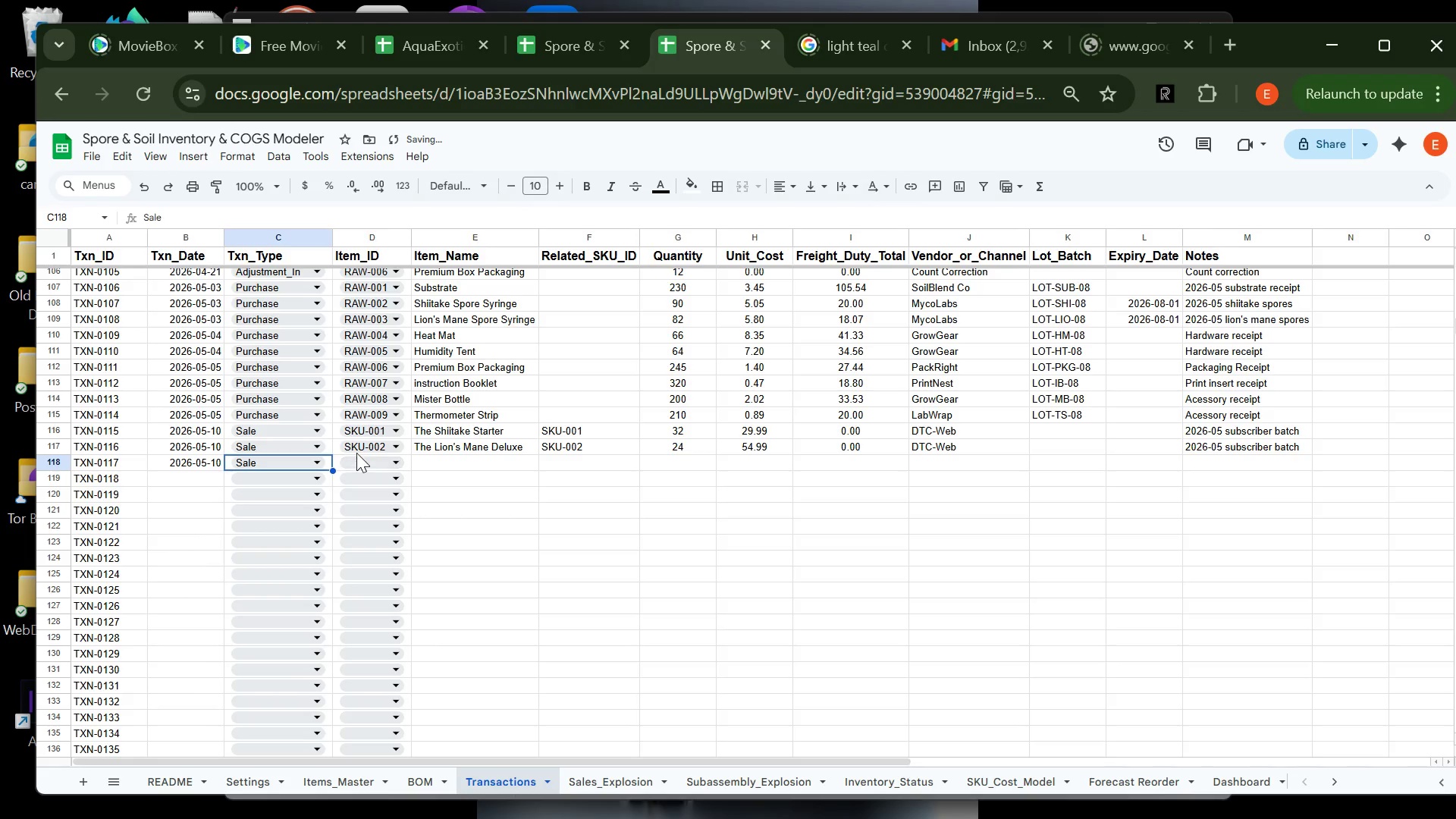 
left_click([357, 453])
 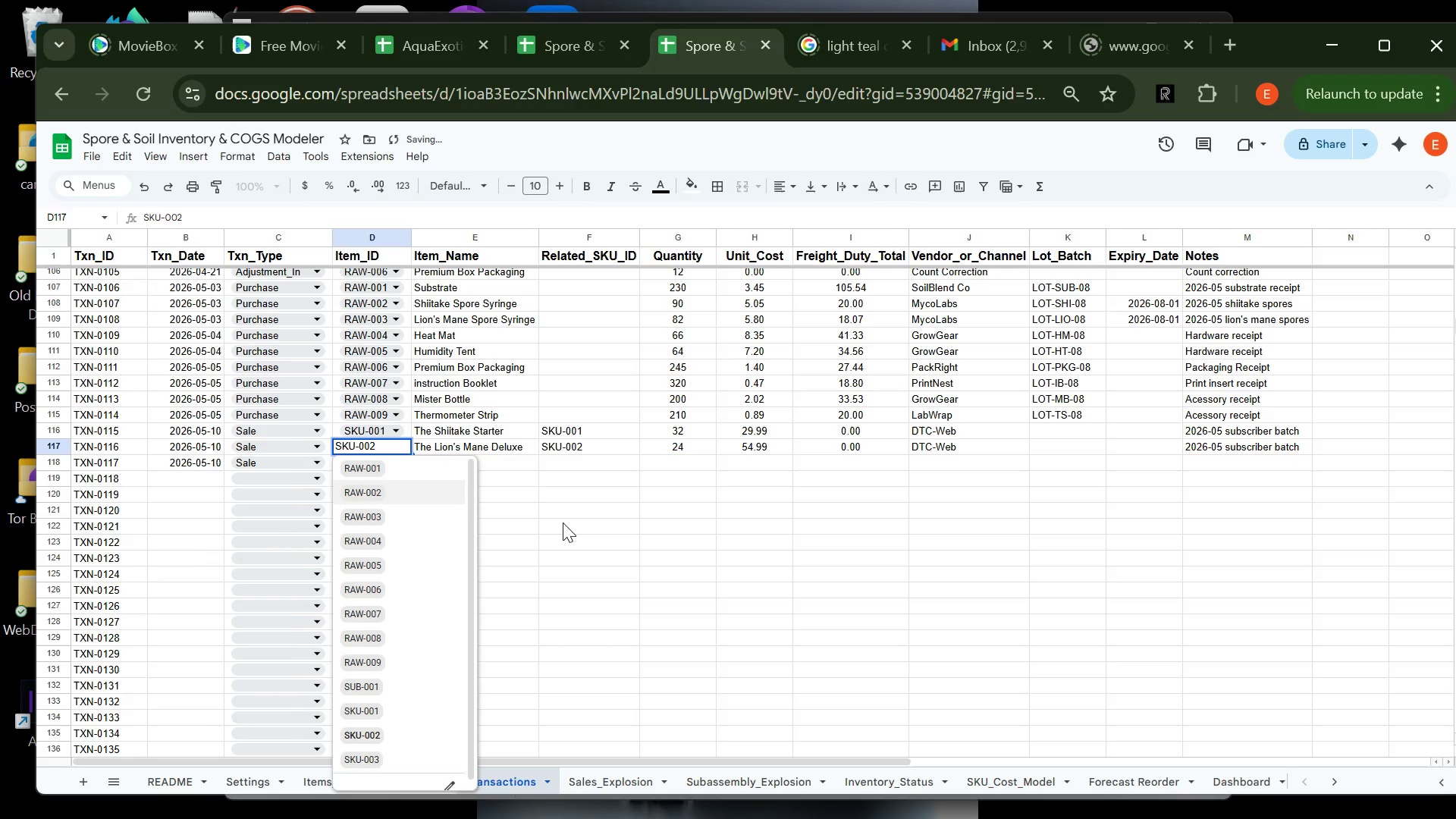 
left_click_drag(start_coordinate=[563, 522], to_coordinate=[390, 460])
 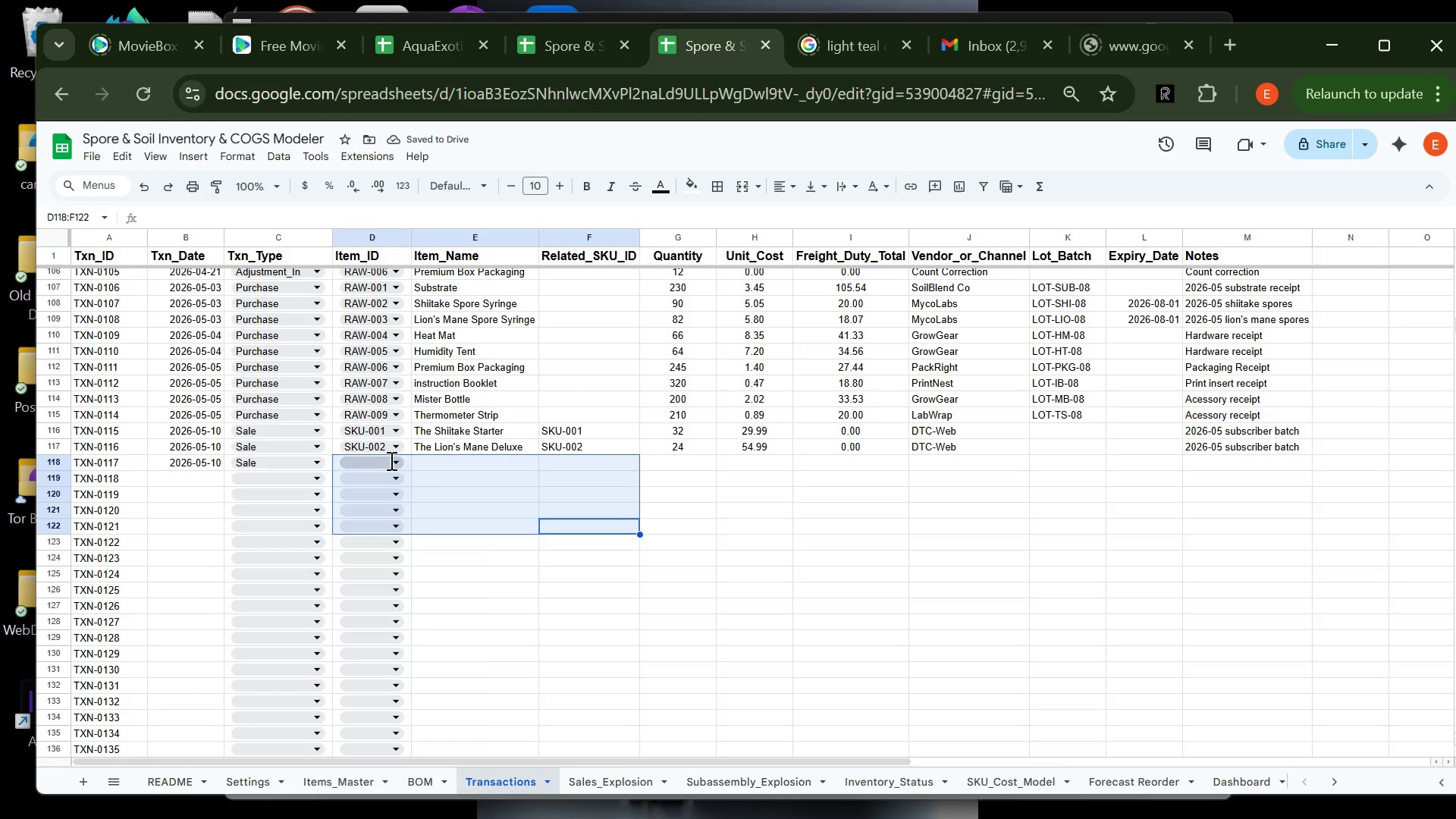 
left_click([390, 460])
 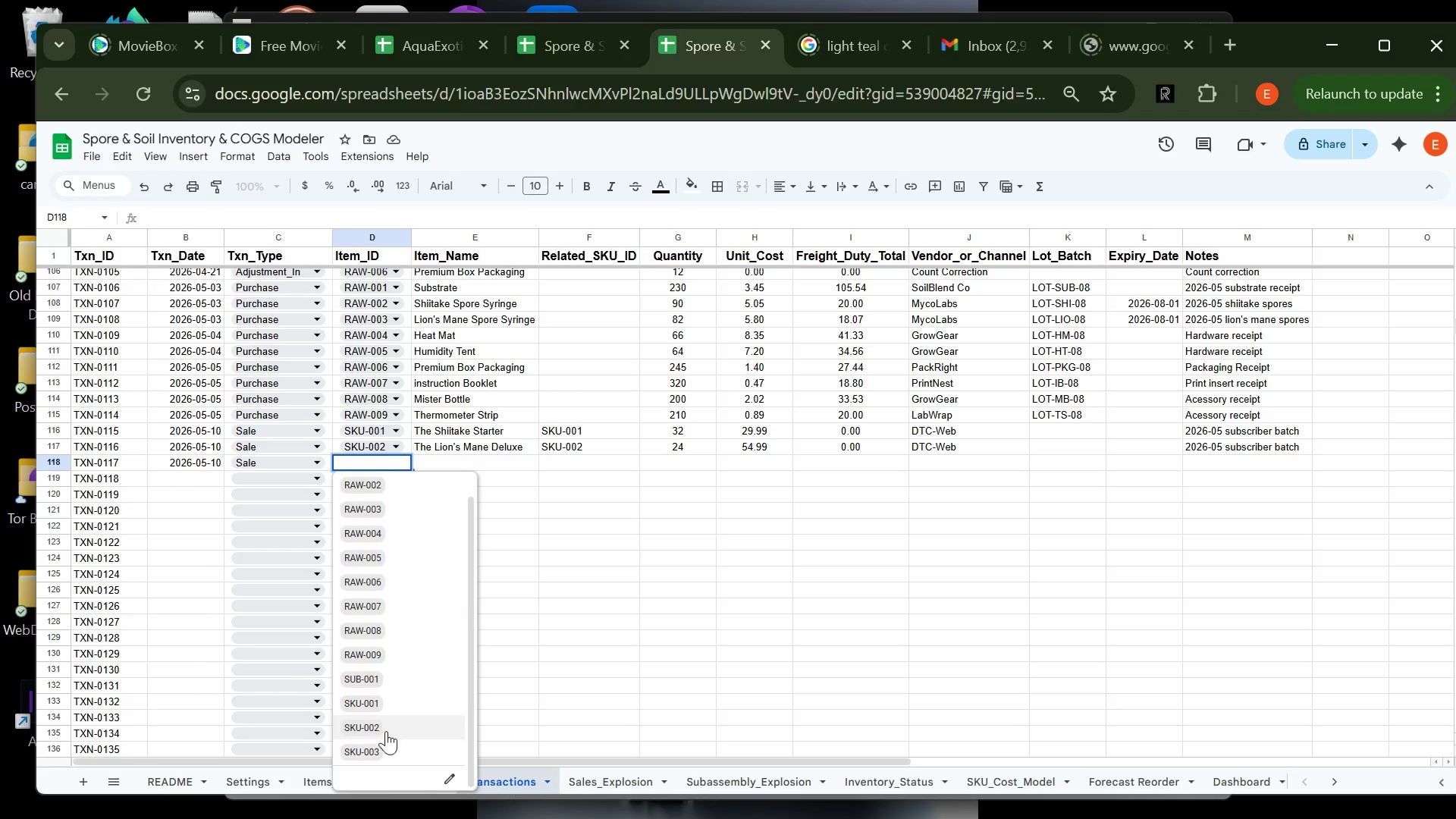 
left_click([391, 757])
 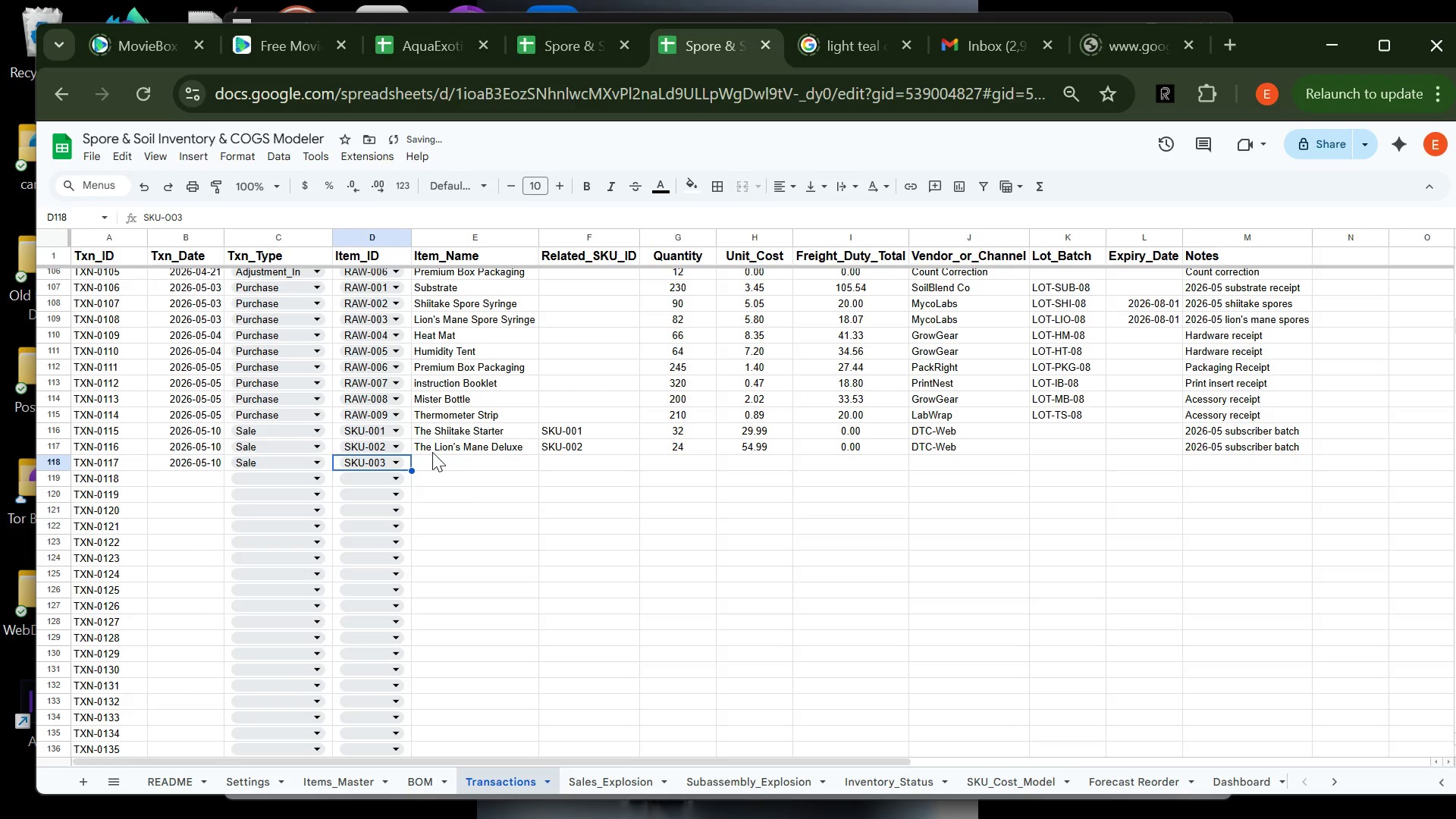 
left_click([438, 463])
 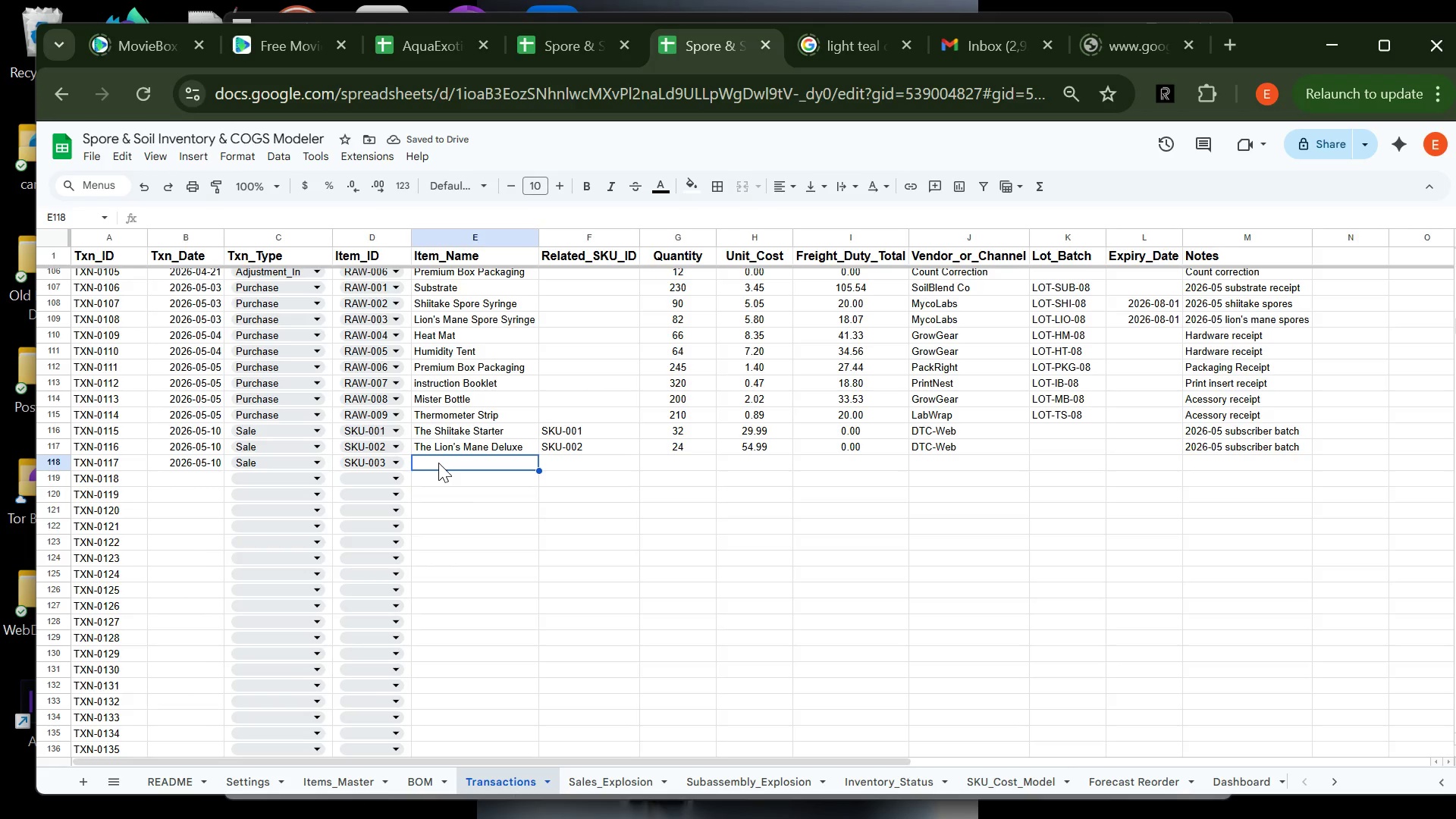 
type(Pro)
key(Tab)
type(SKU-003)
 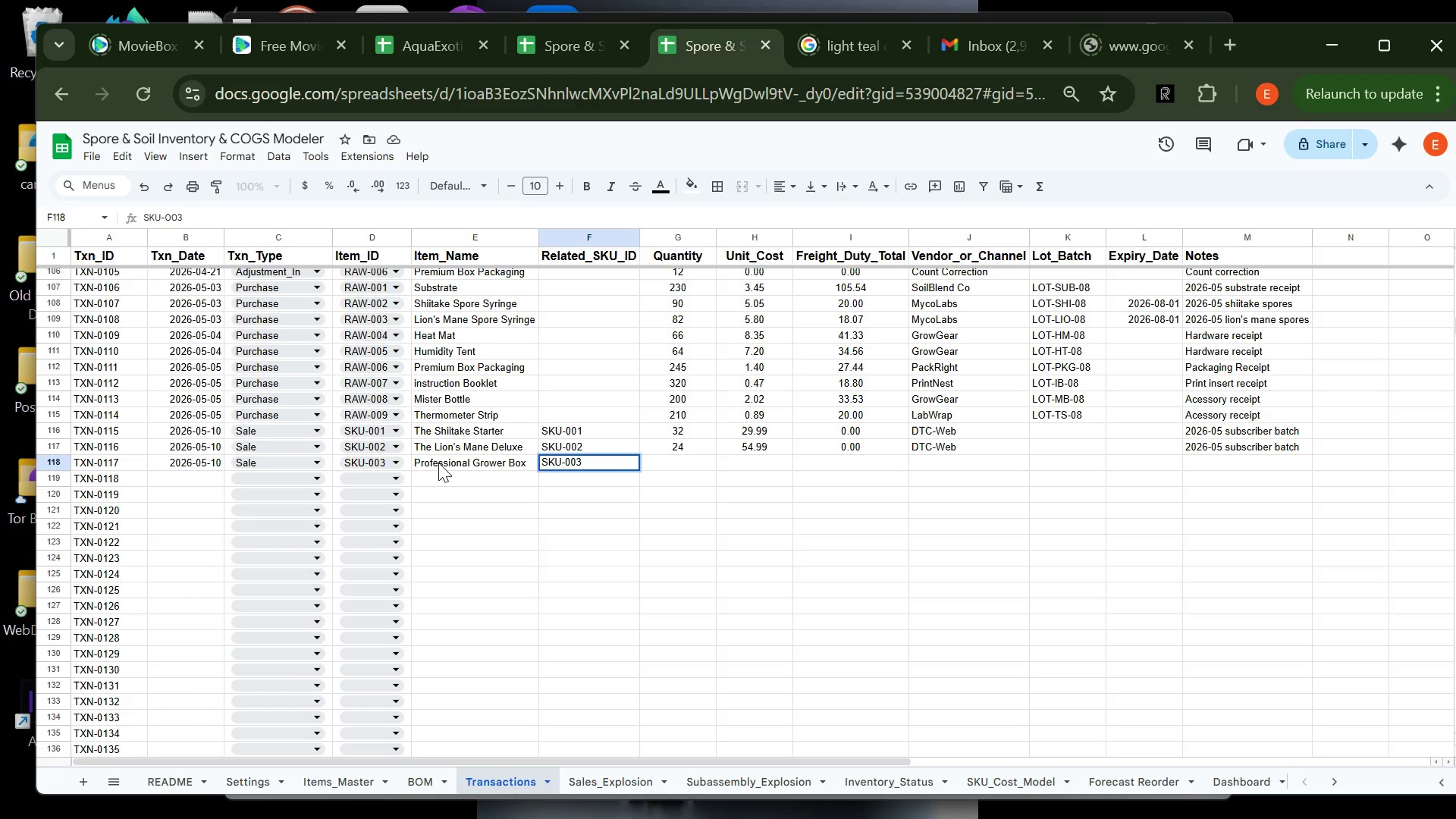 
wait(5.25)
 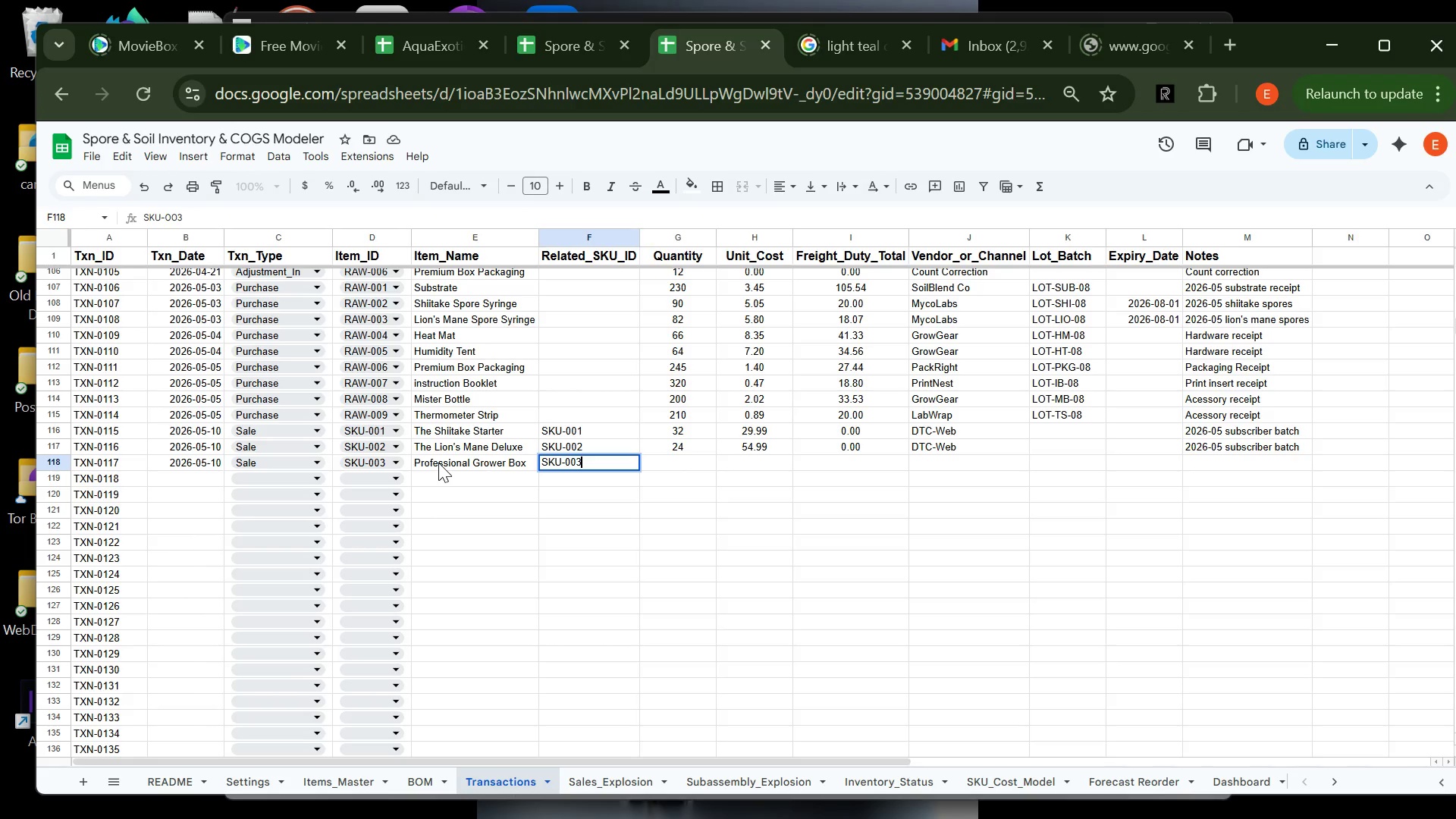 
hold_key(key=Tab, duration=4.41)
 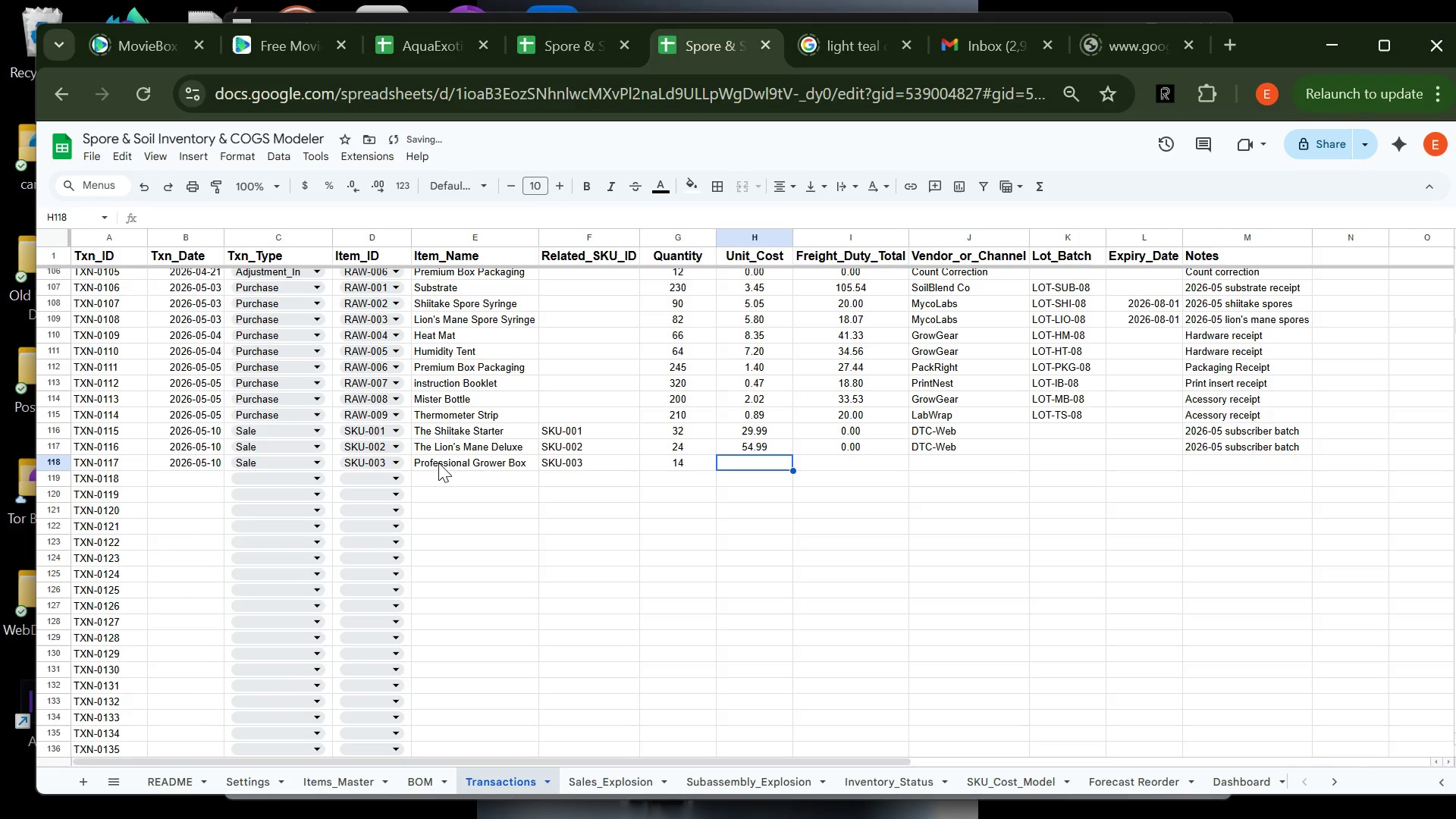 
type(14)
 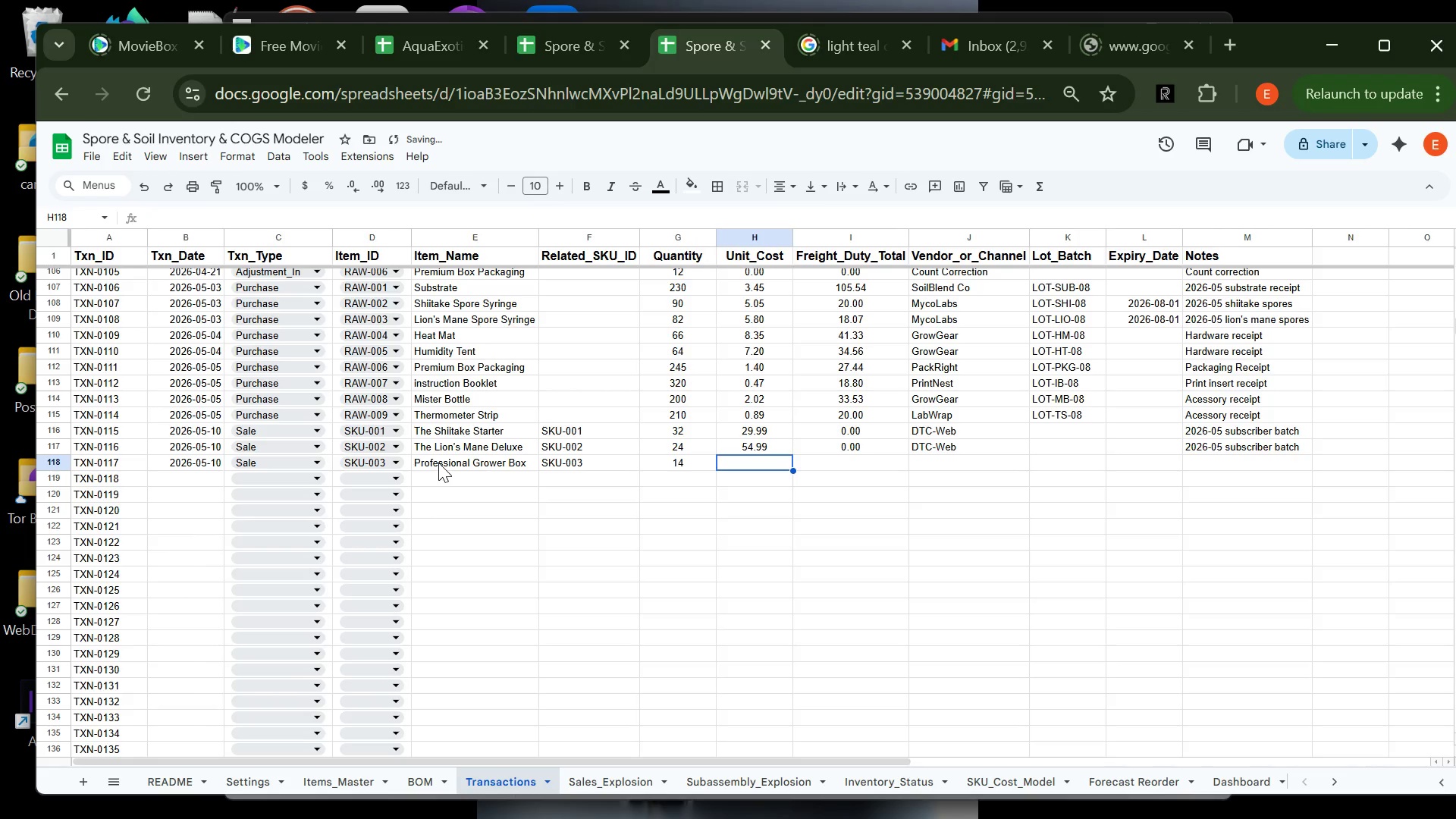 
type(89.99)
key(Tab)
type(0)
key(Tab)
type(dt)
key(Tab)
key(Tab)
key(Tab)
type(2026-05 subscriber batch)
 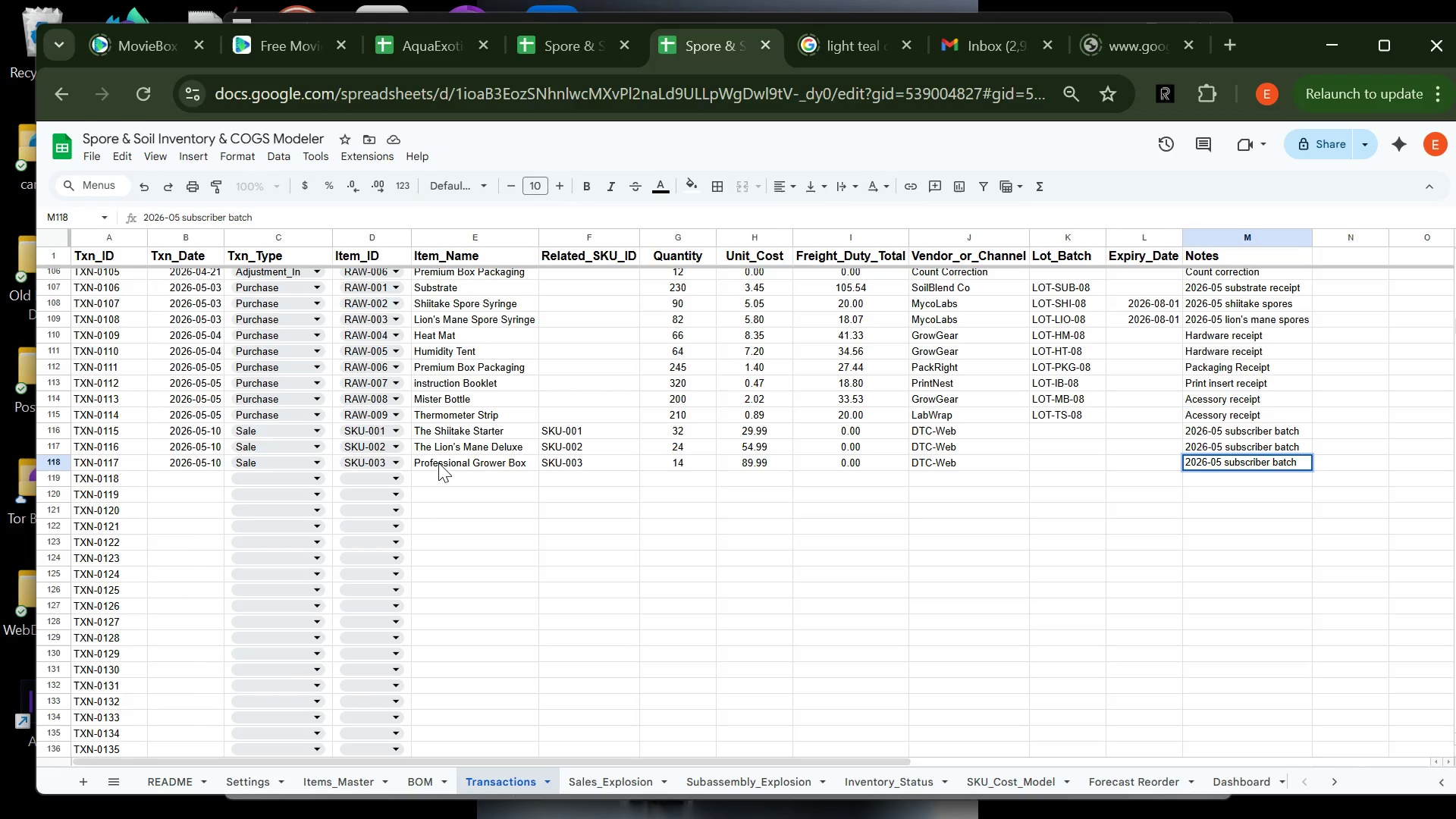 
key(Enter)
 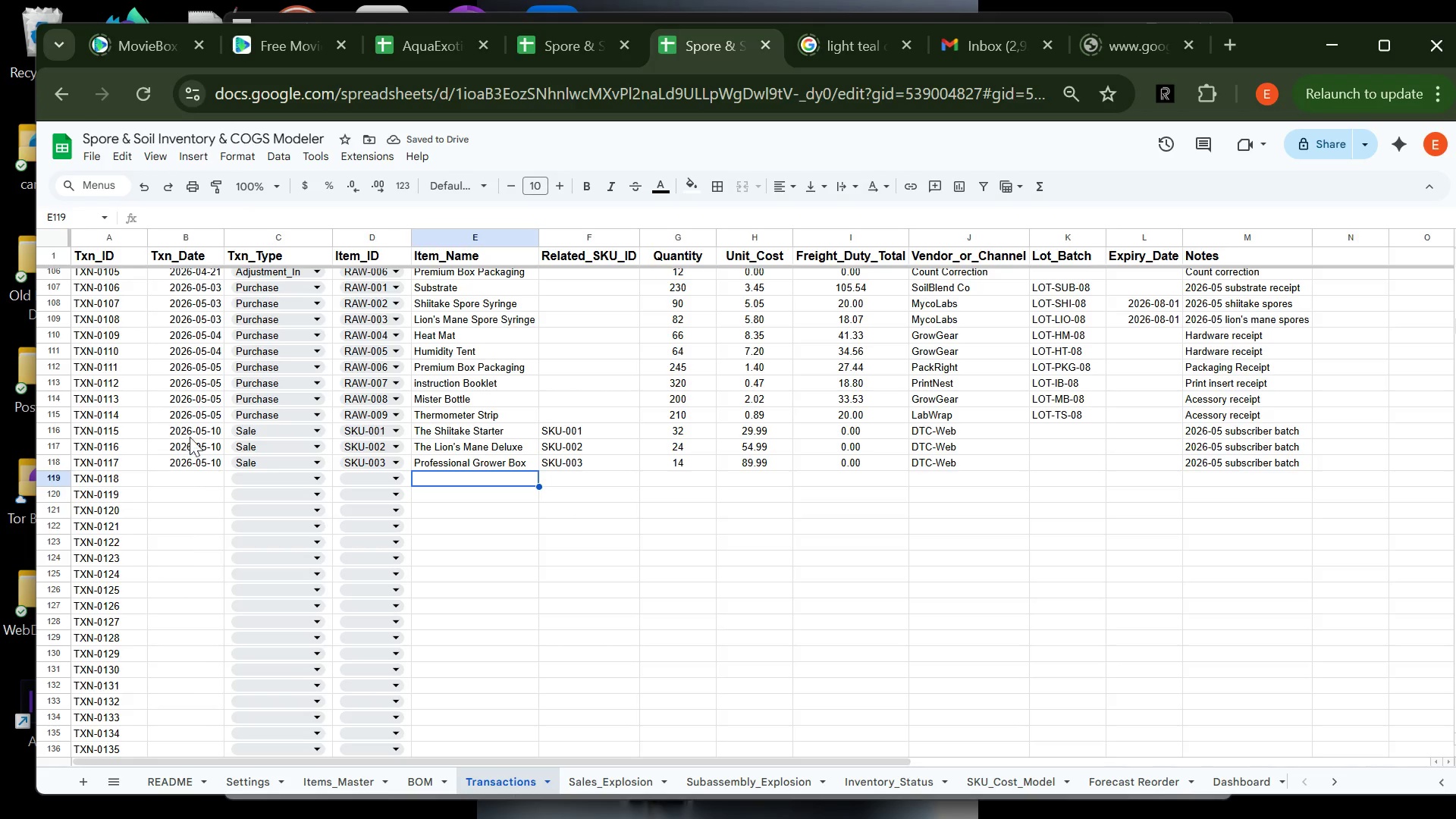 
left_click([198, 472])
 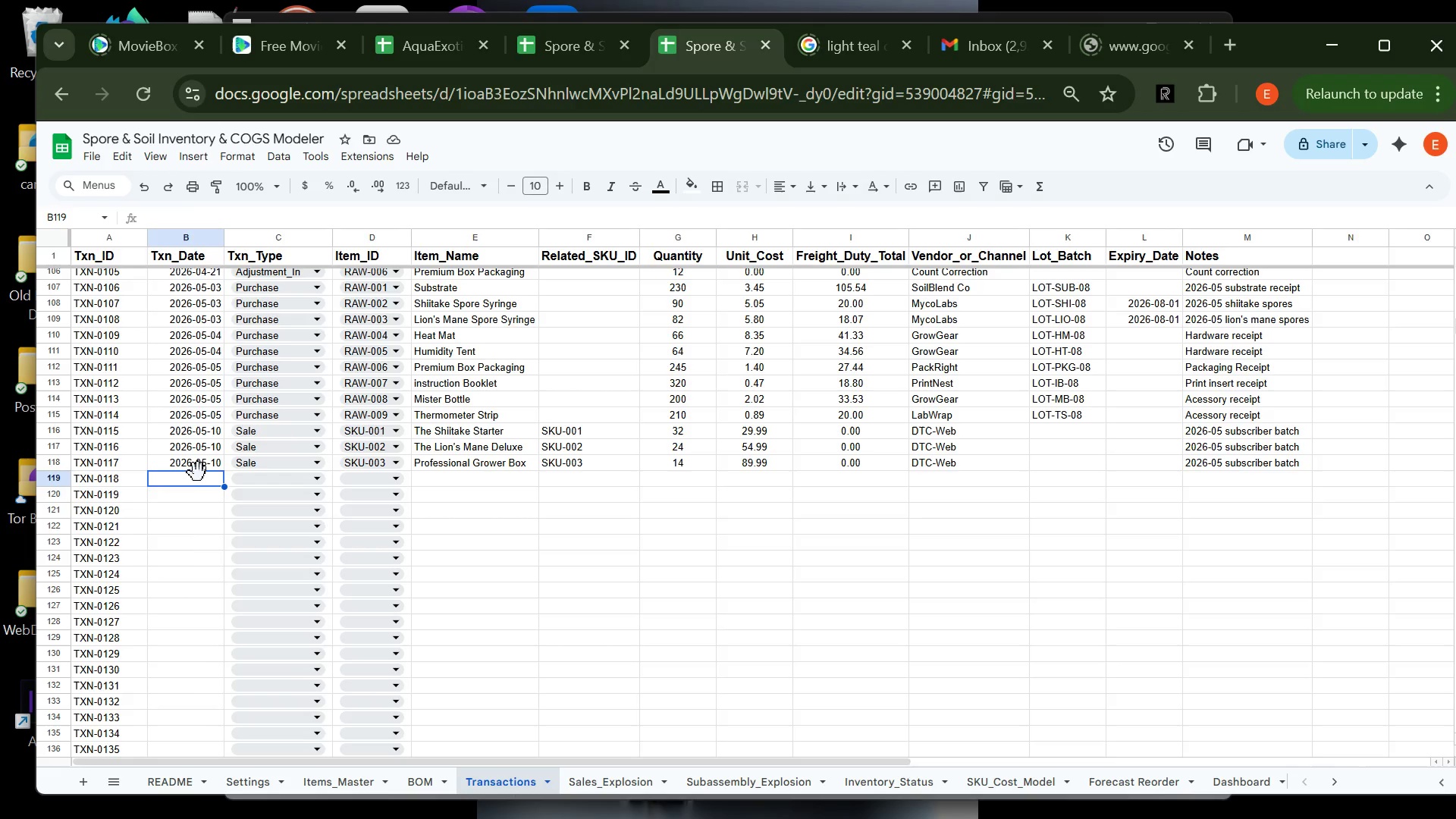 
type(2026-05)
 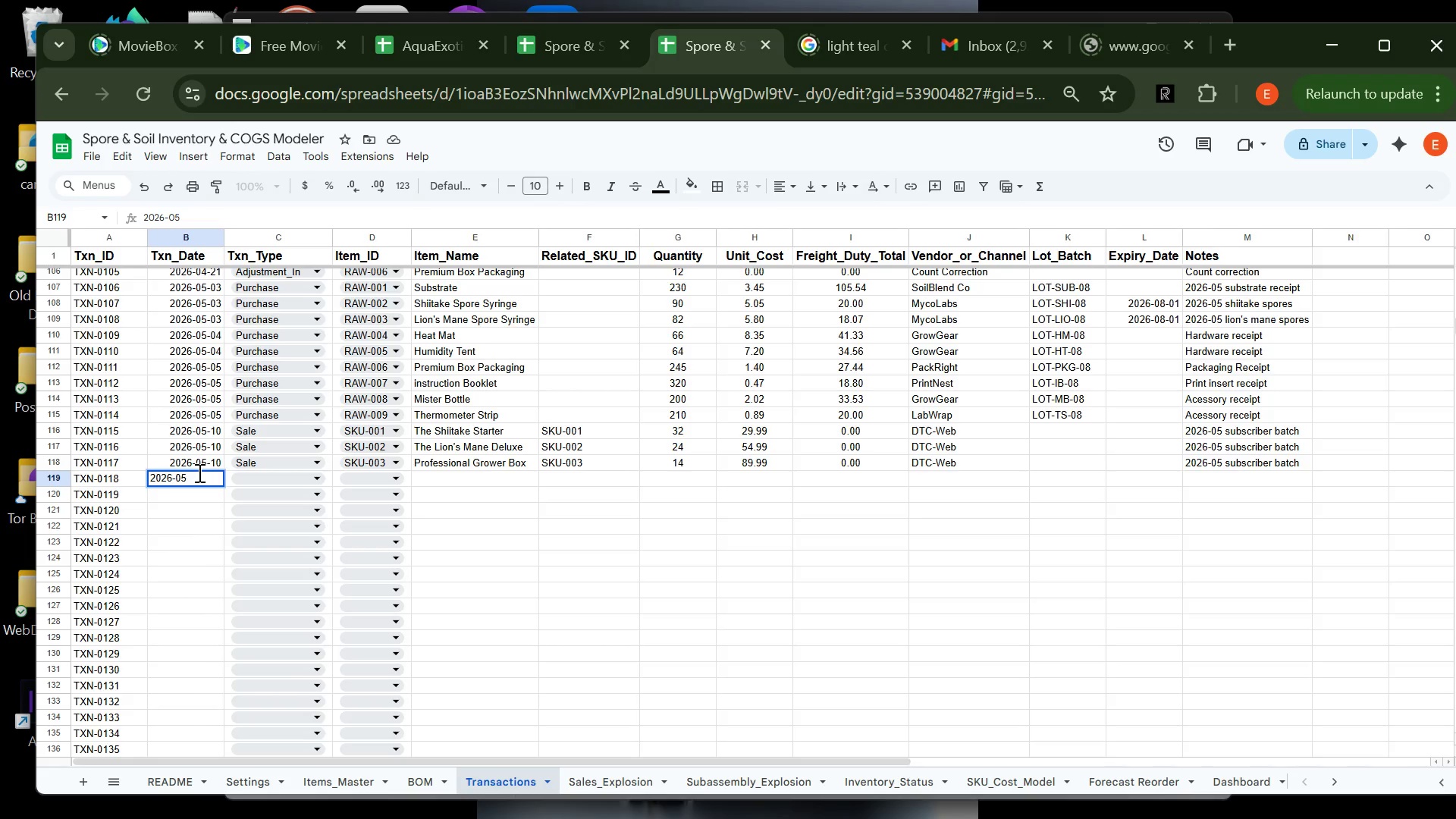 
wait(7.72)
 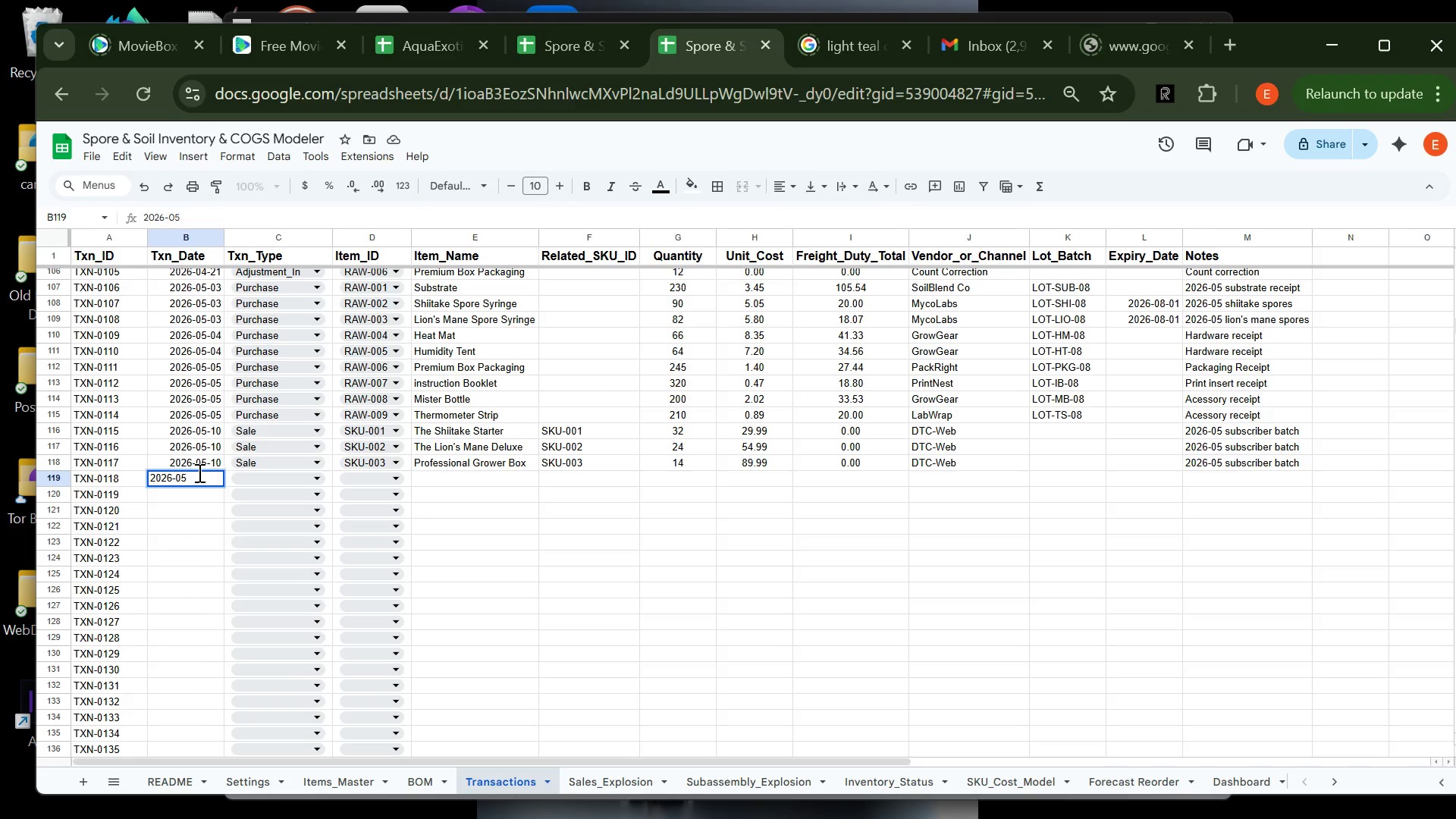 
type(-20)
 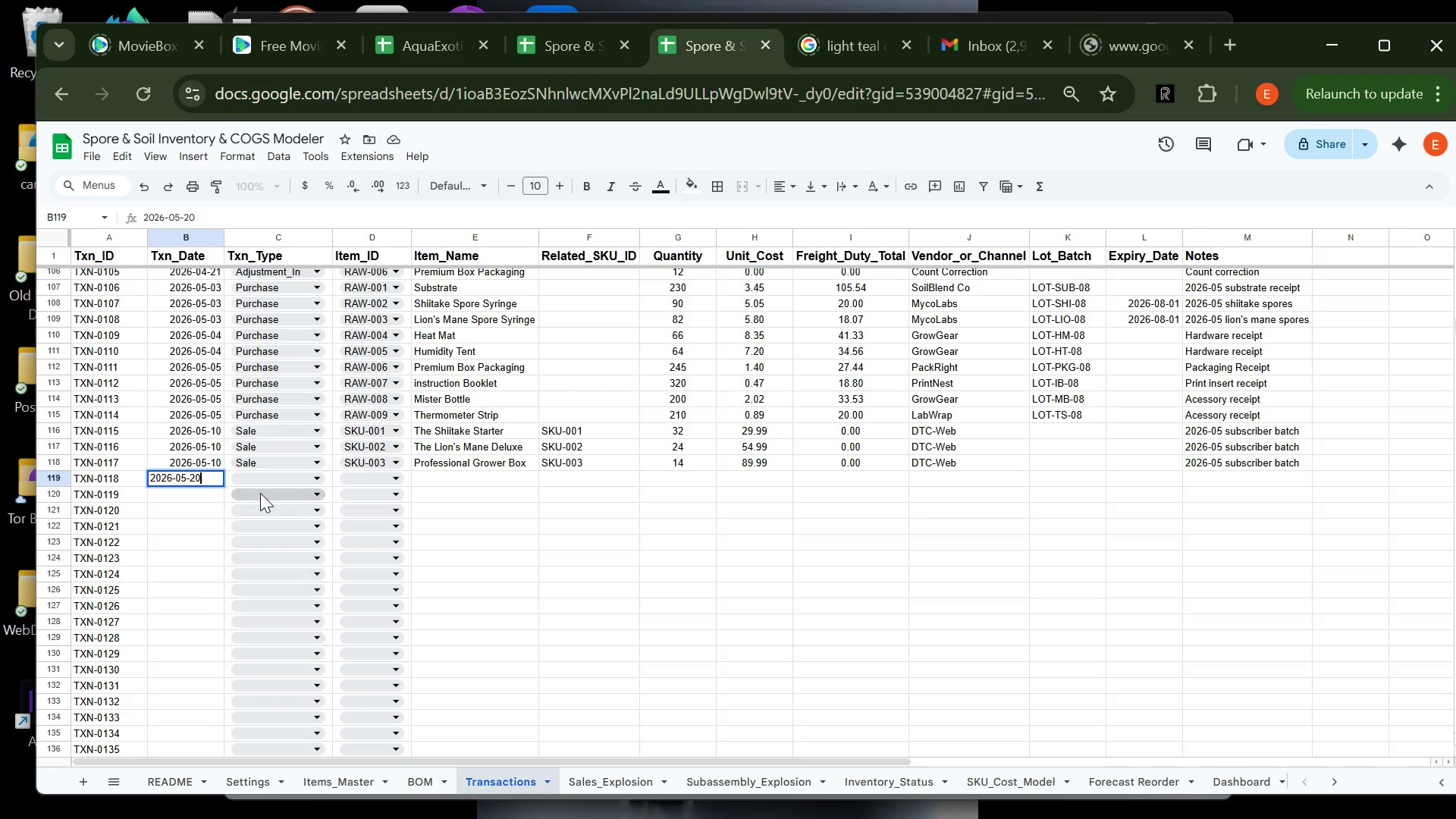 
left_click([259, 482])
 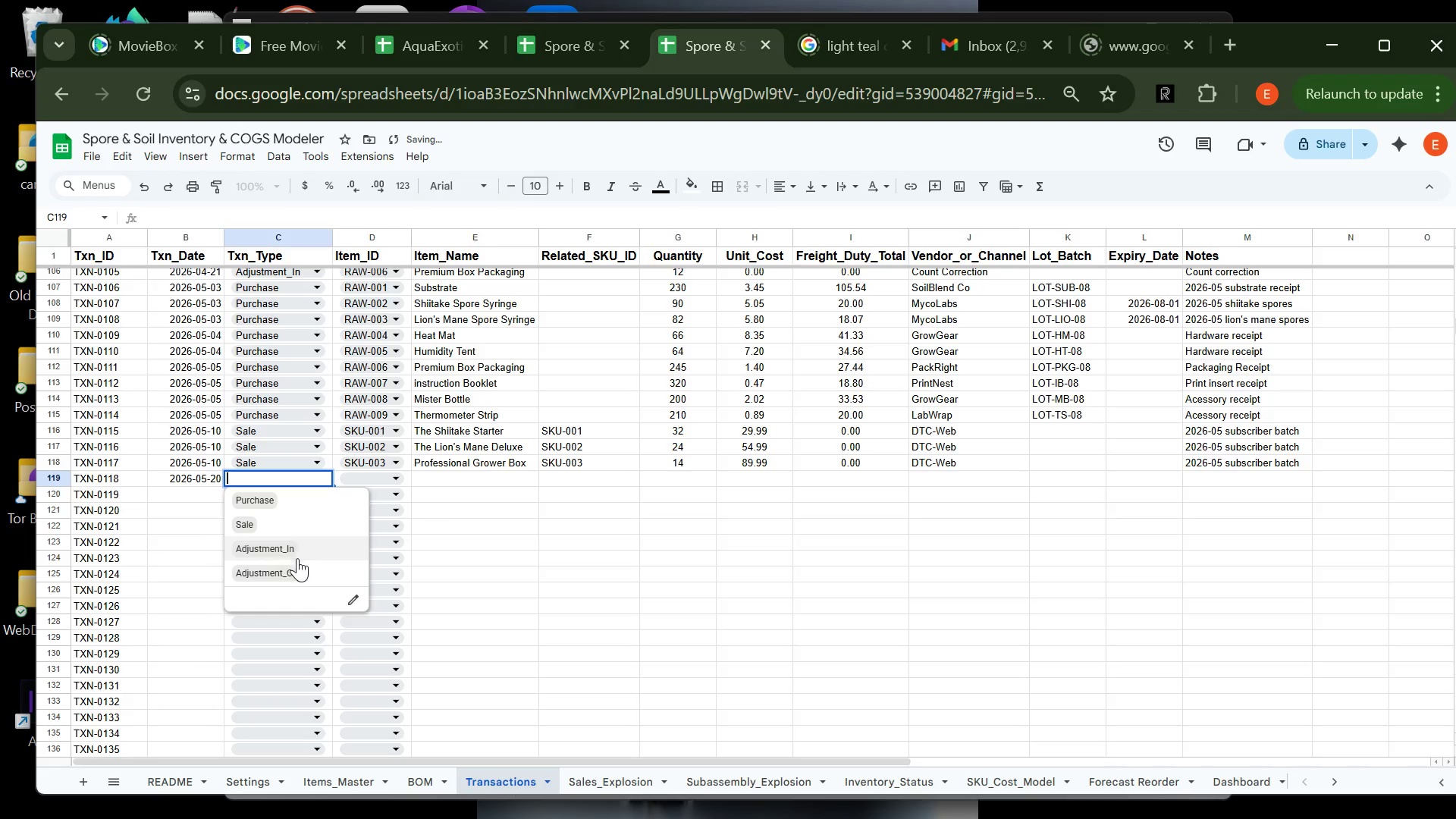 
left_click([312, 570])
 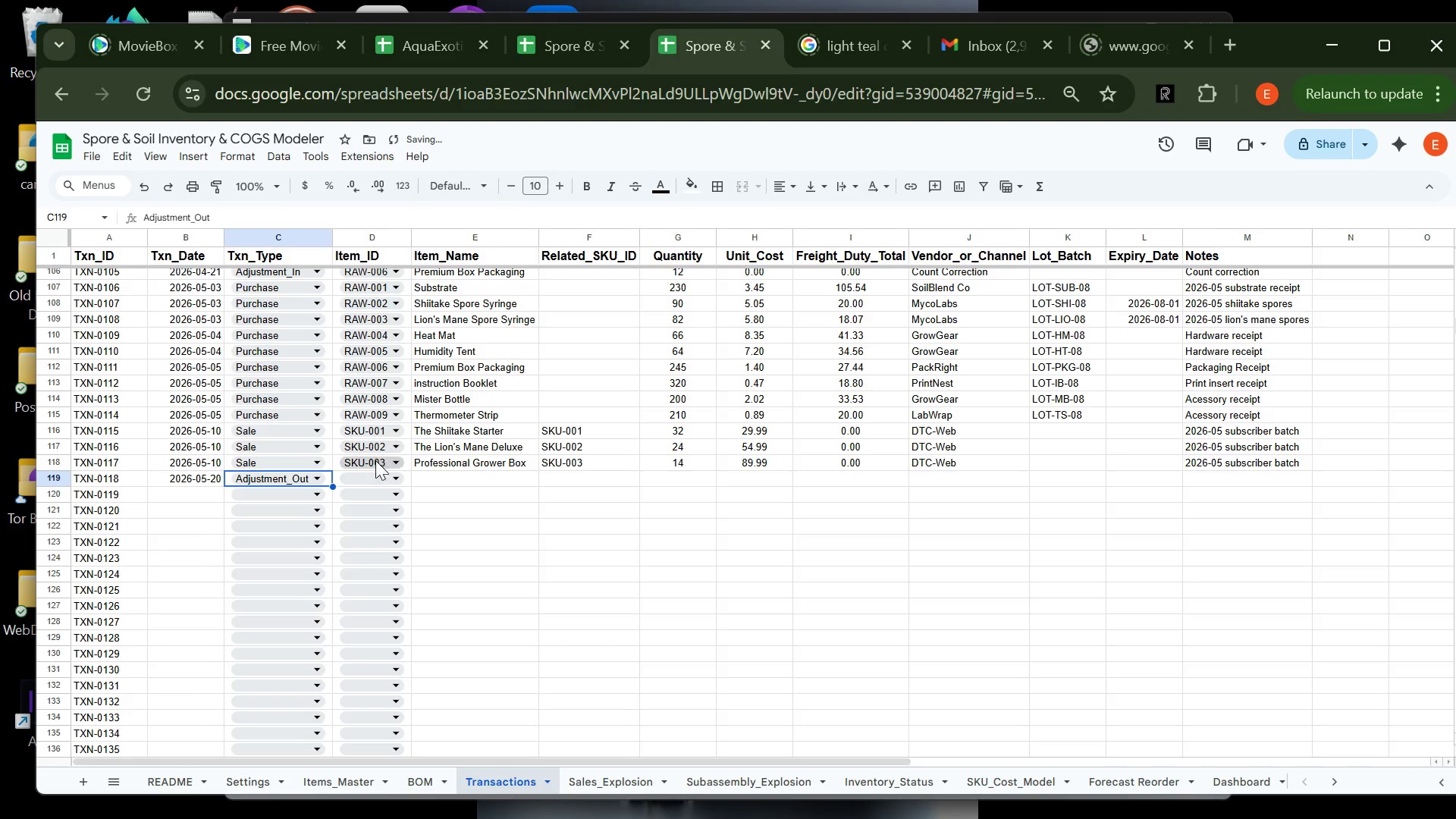 
left_click([375, 475])
 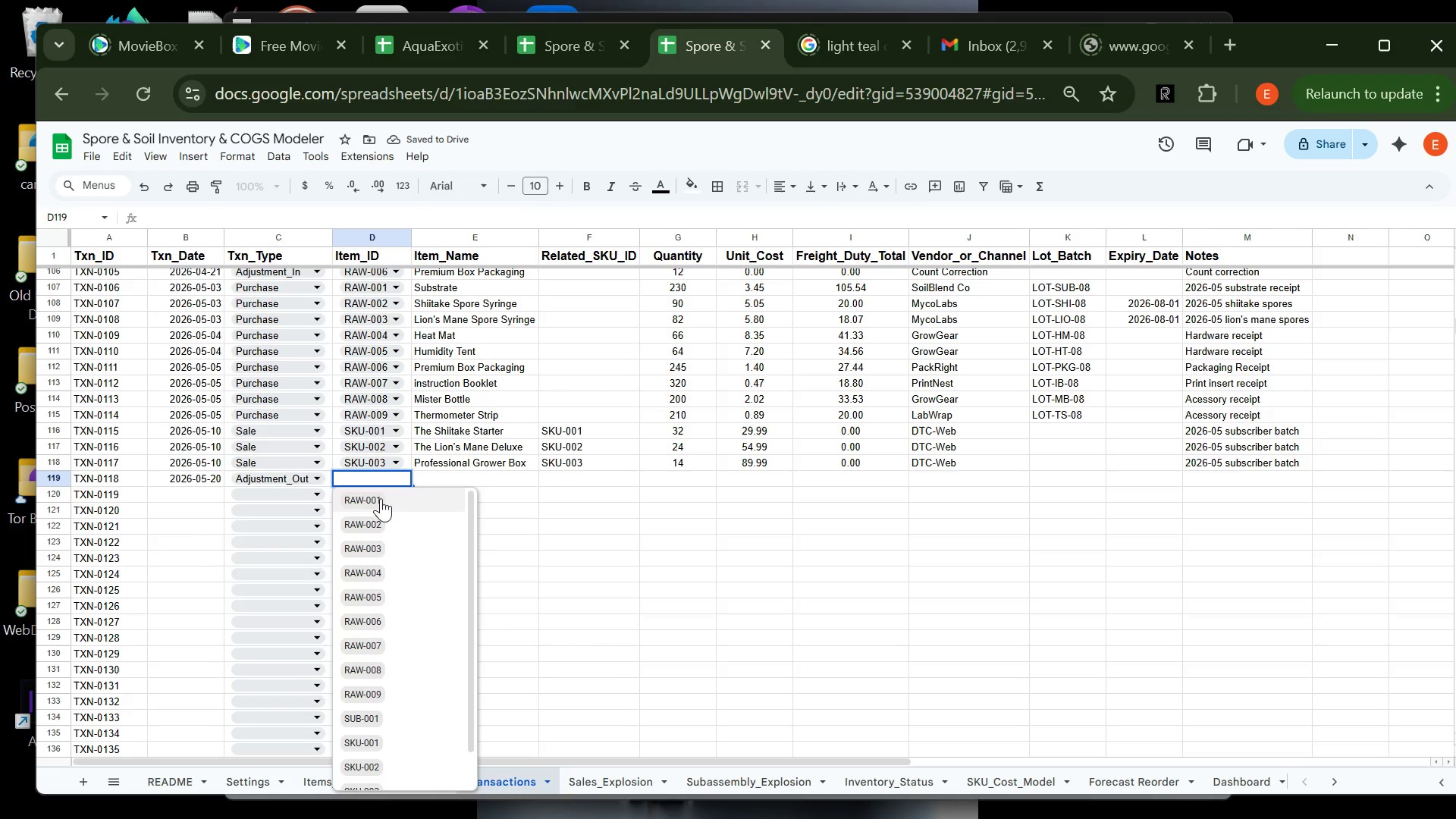 
left_click([381, 498])
 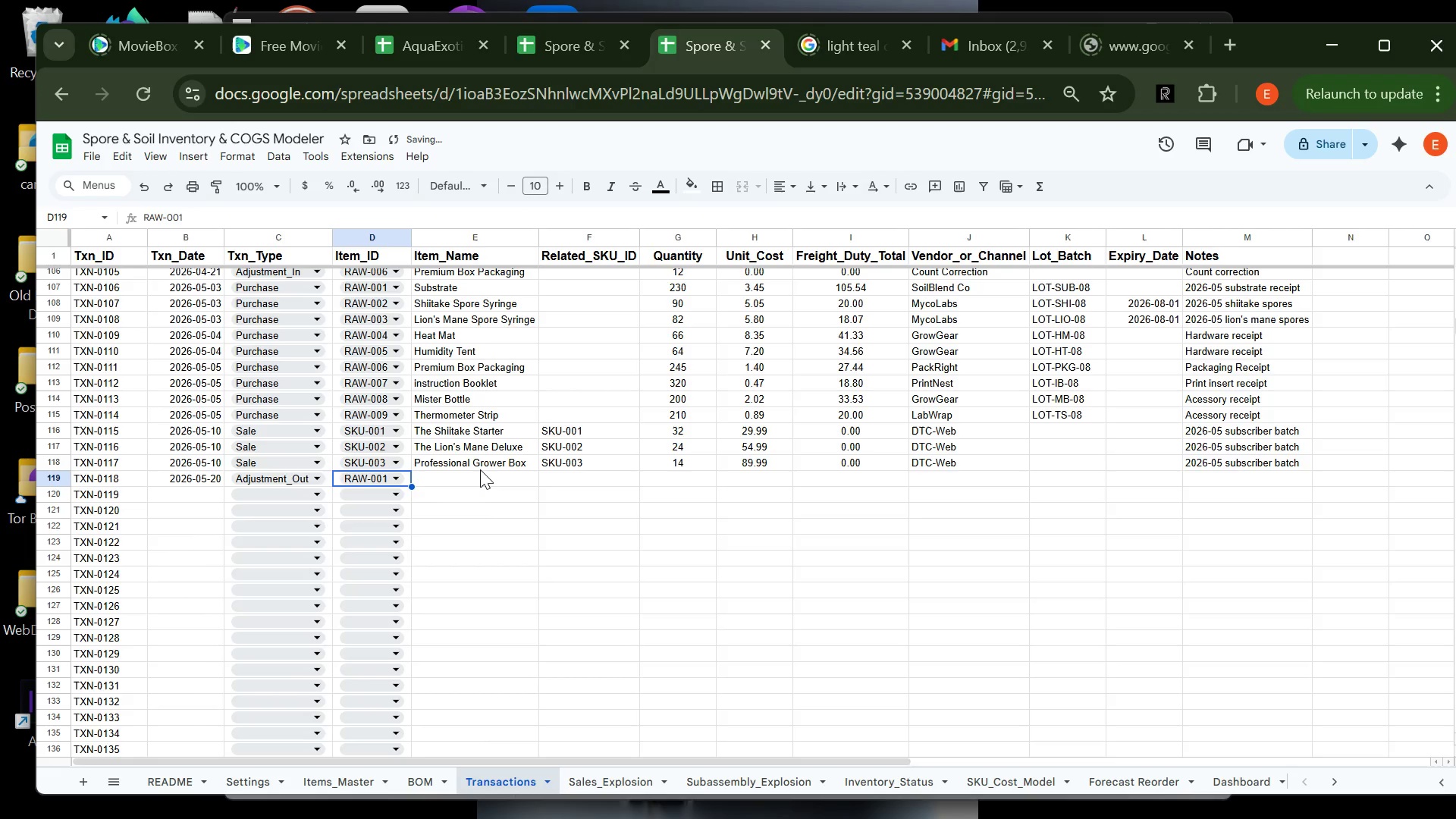 
left_click([475, 473])
 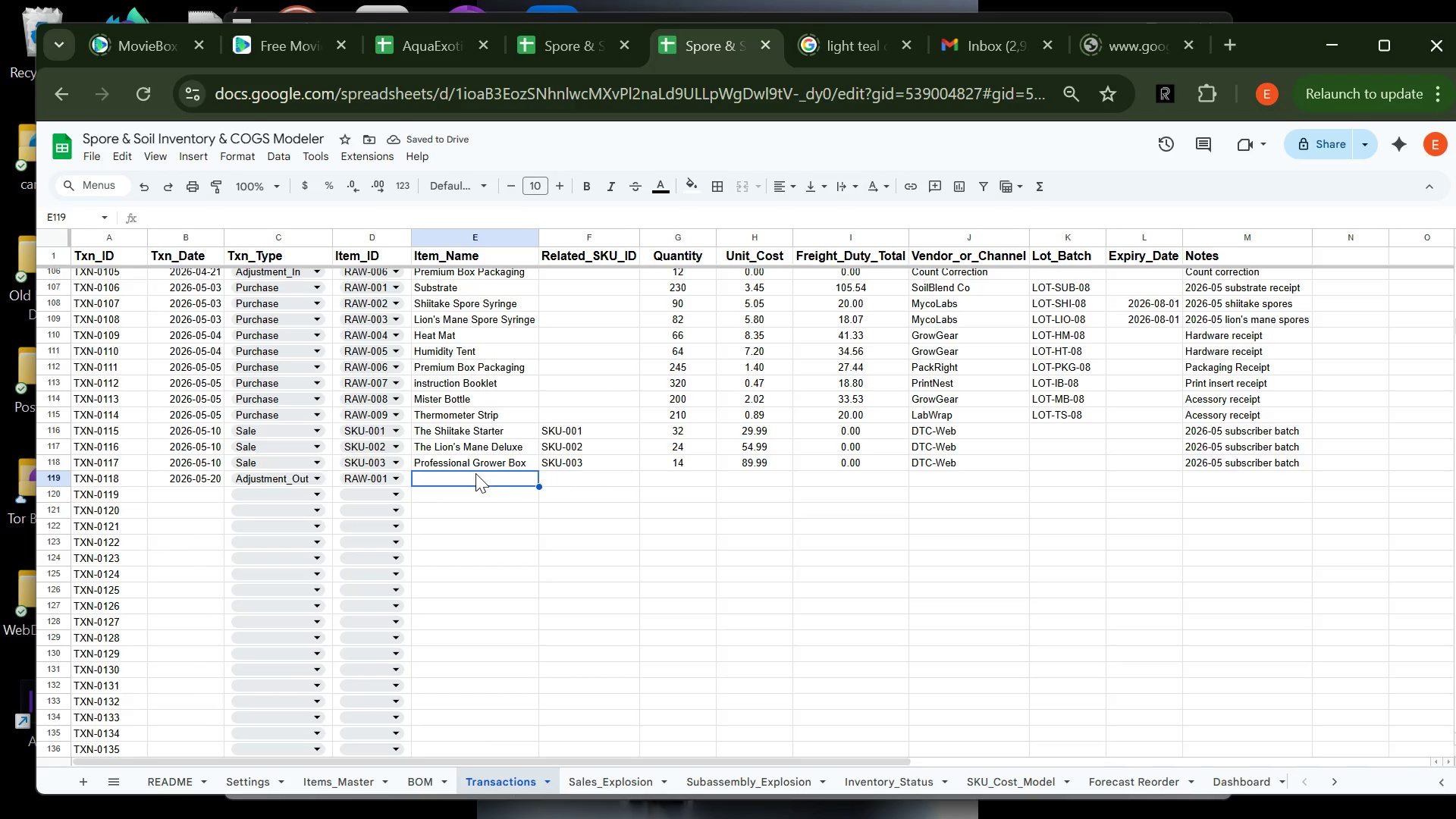 
type(su)
key(Tab)
 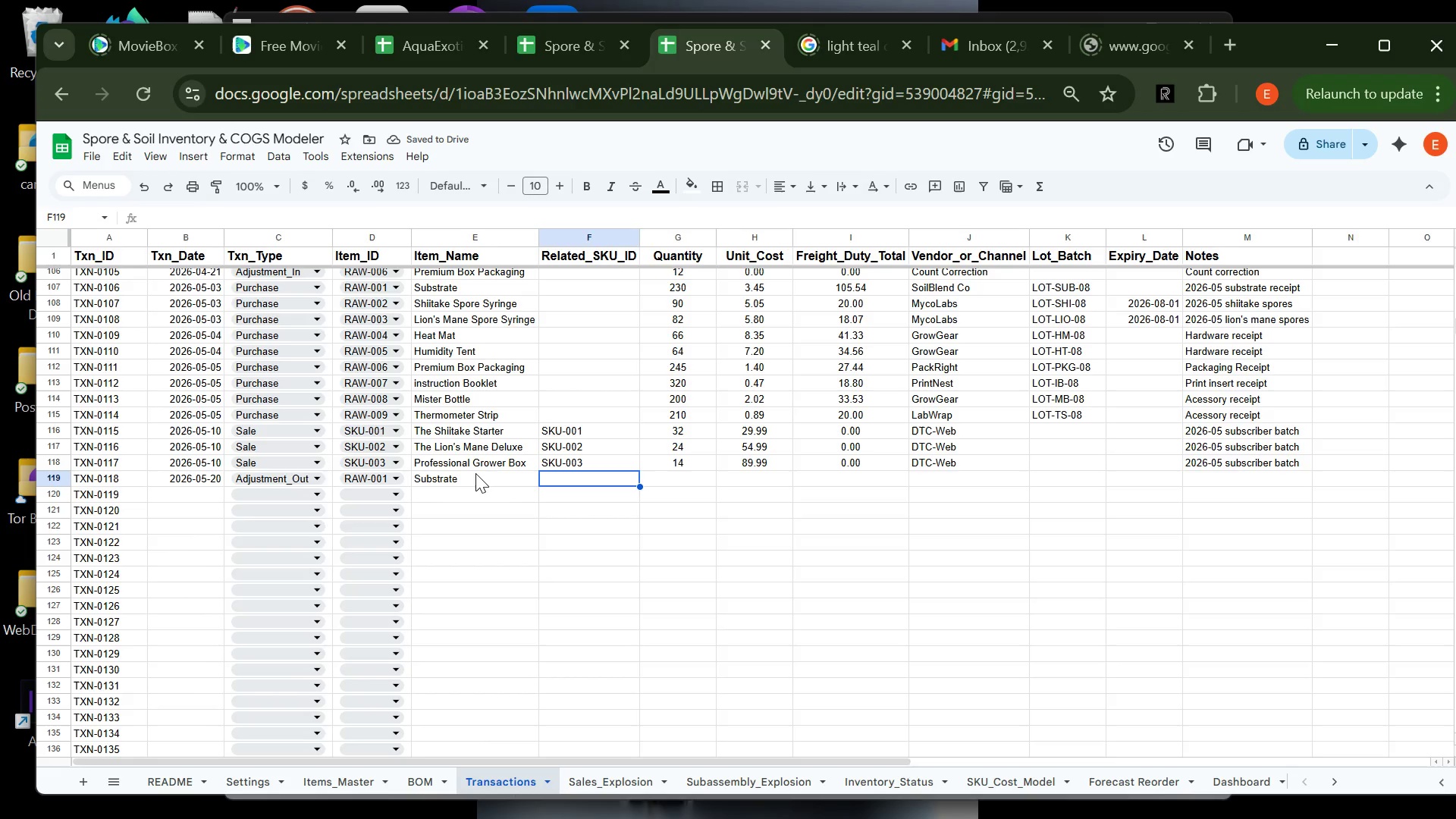 
key(Tab)
type(10)
key(Tab)
type(0)
key(Tab)
type(0)
key(Tab)
 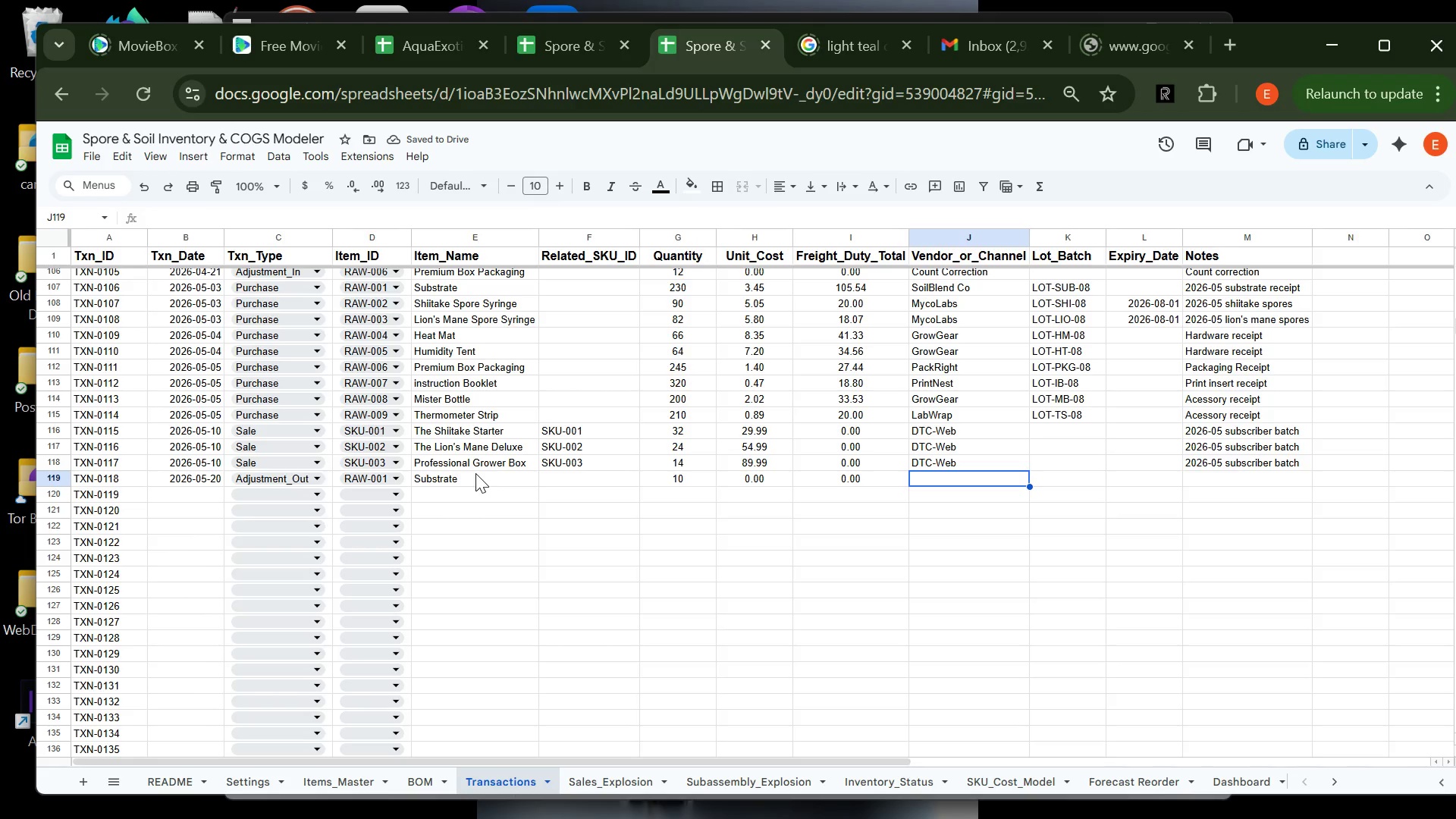 
wait(9.3)
 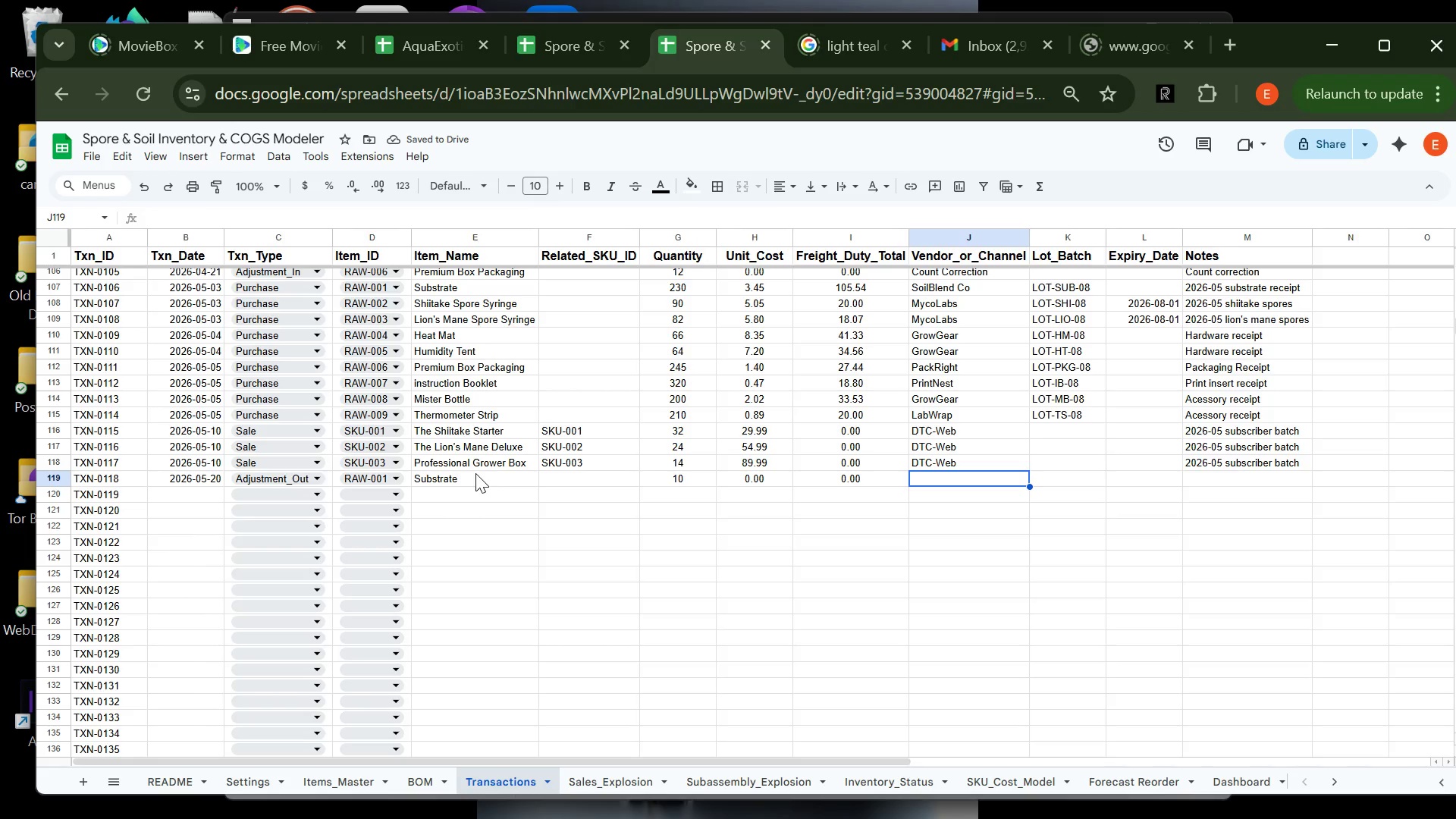 
type(da)
key(Tab)
key(Tab)
key(Tab)
type(d)
key(Tab)
 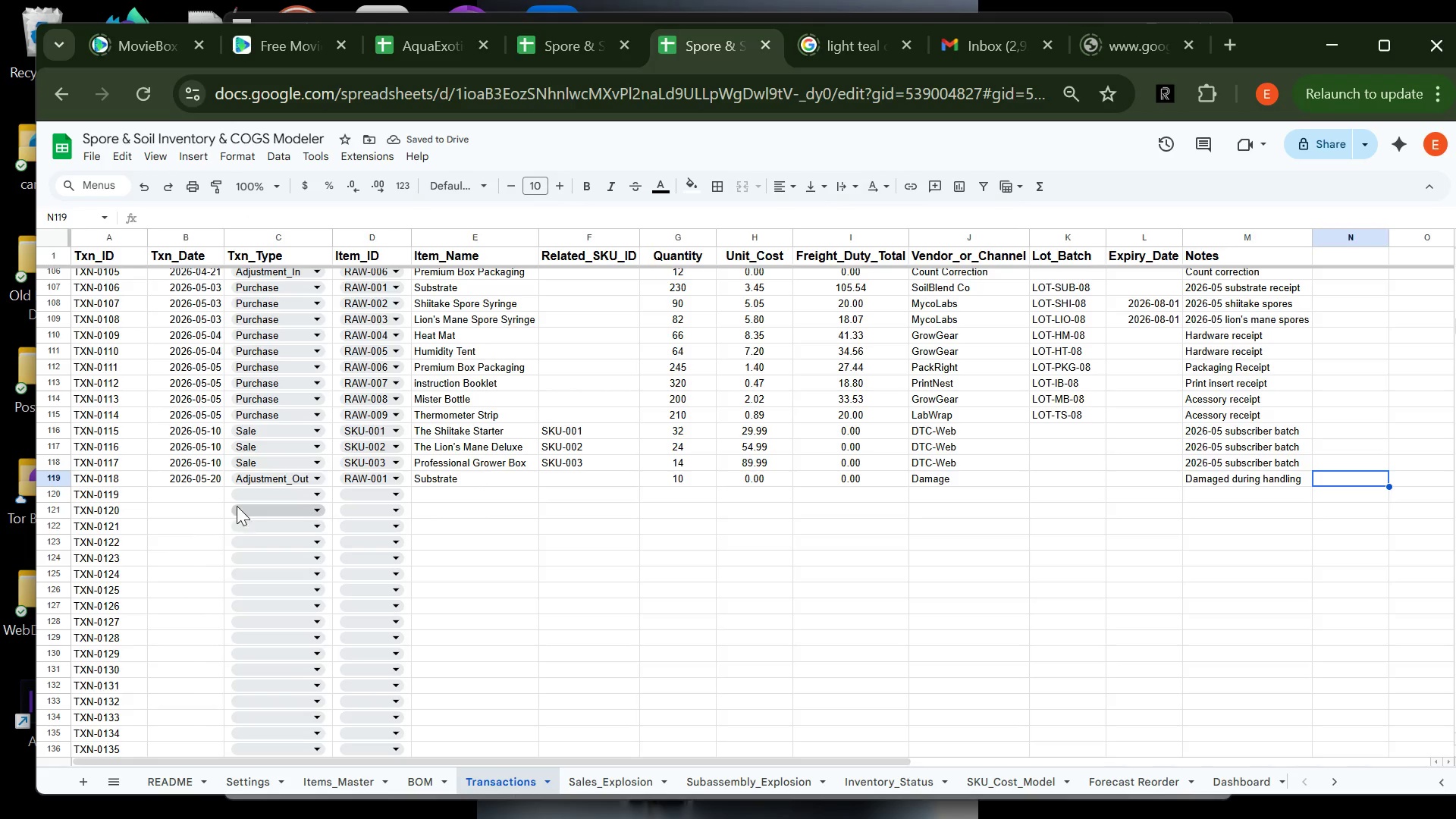 
left_click([212, 491])
 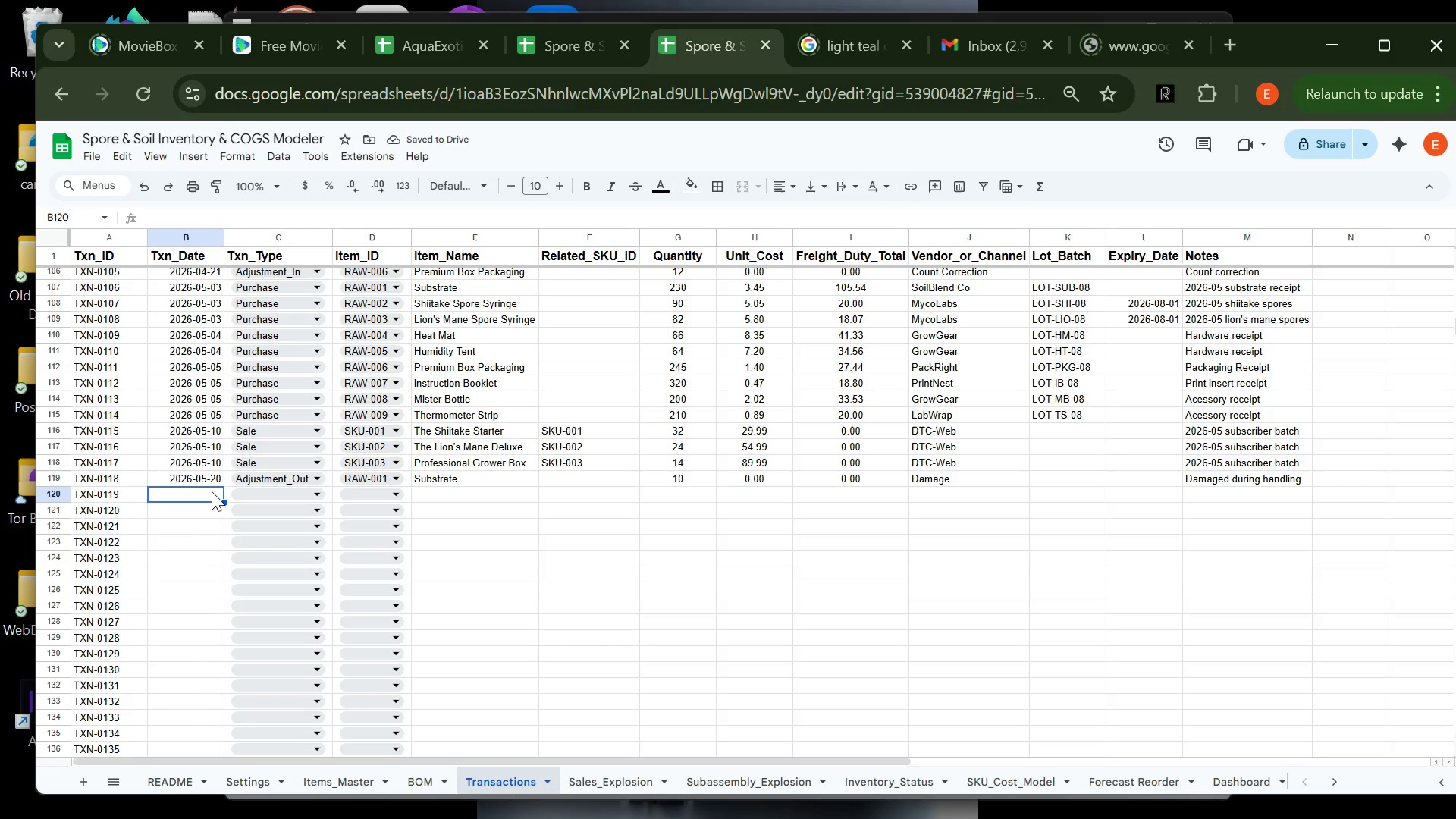 
type(2026-)
 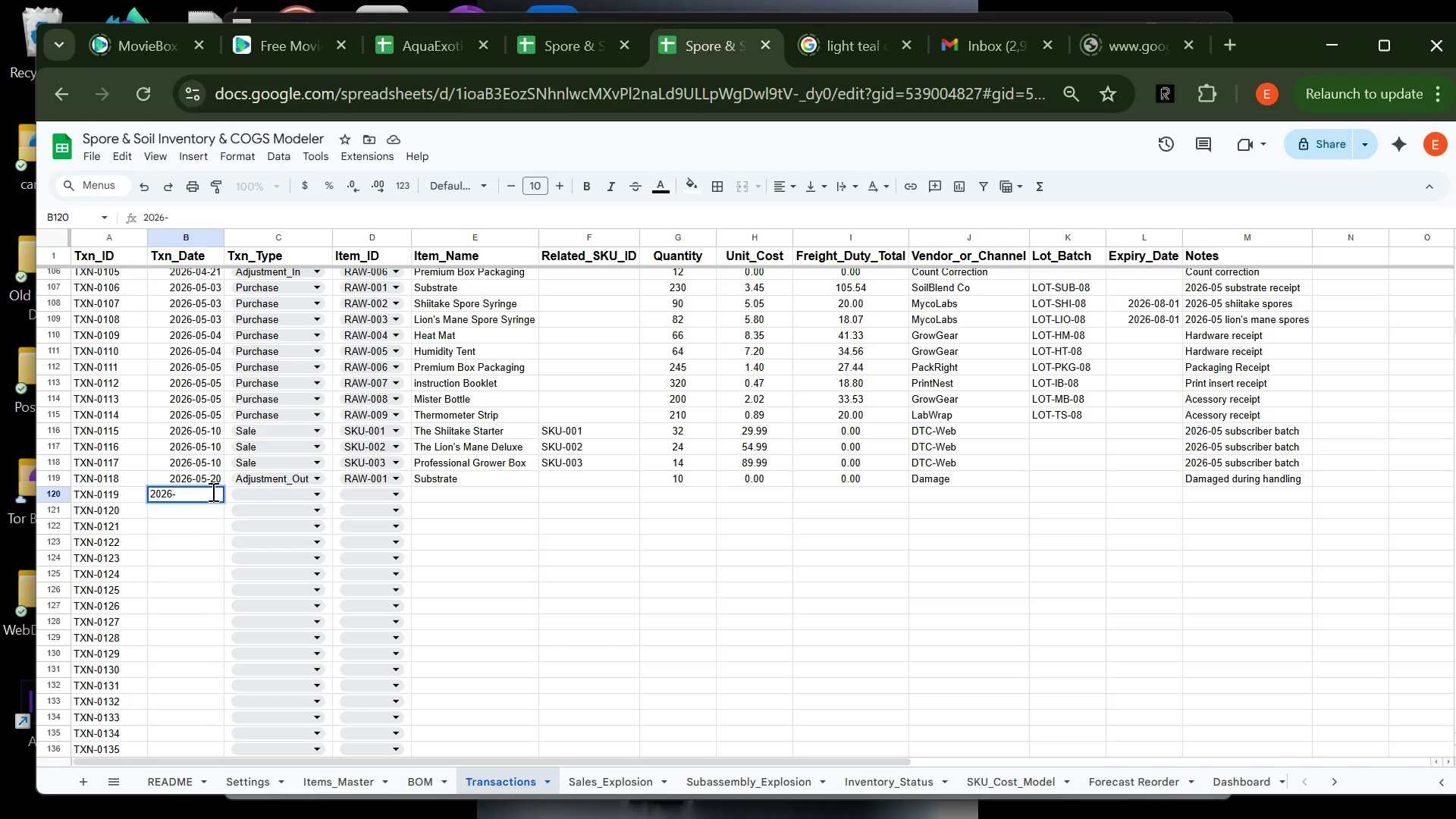 
wait(25.98)
 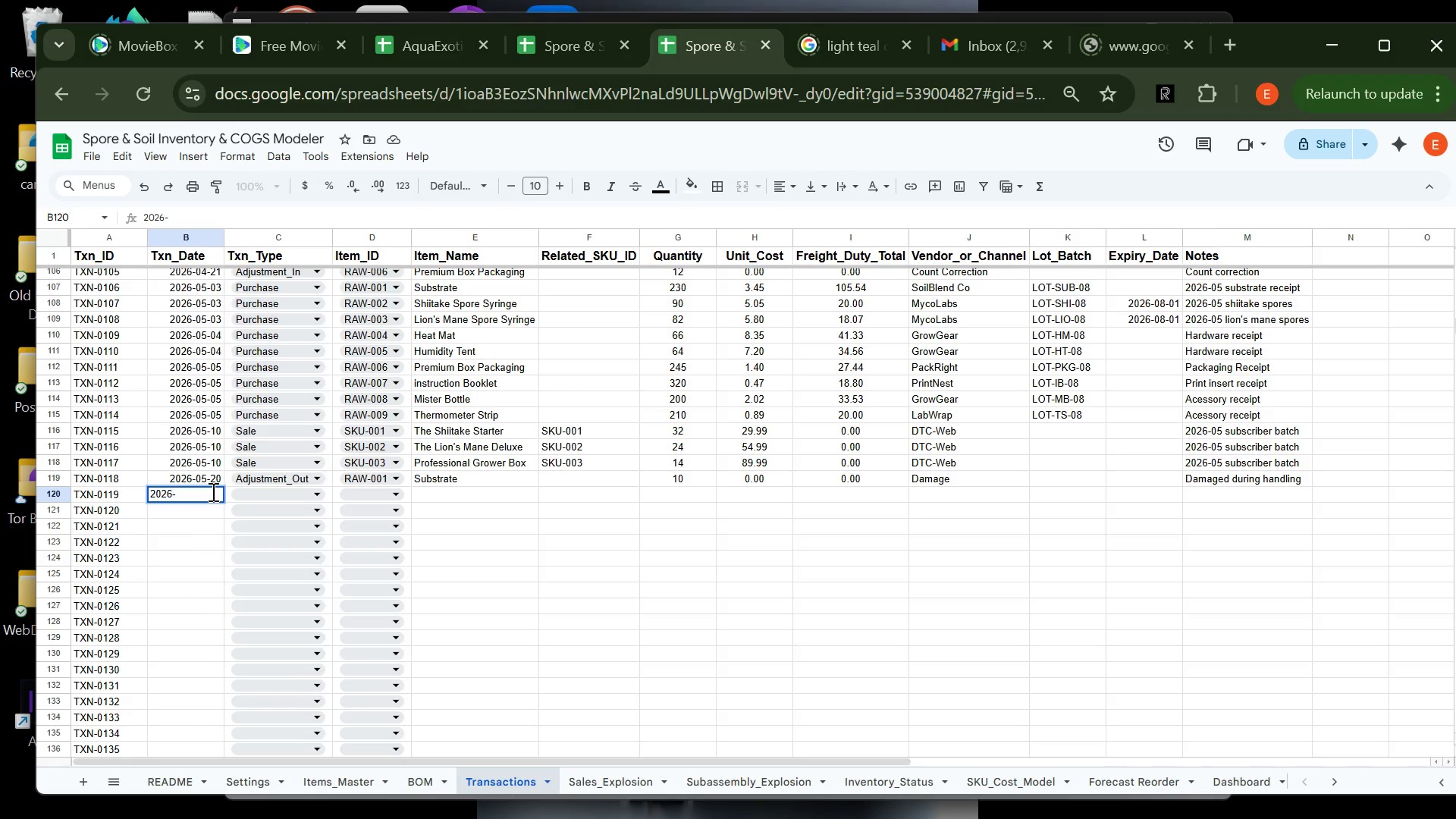 
type(05-20)
 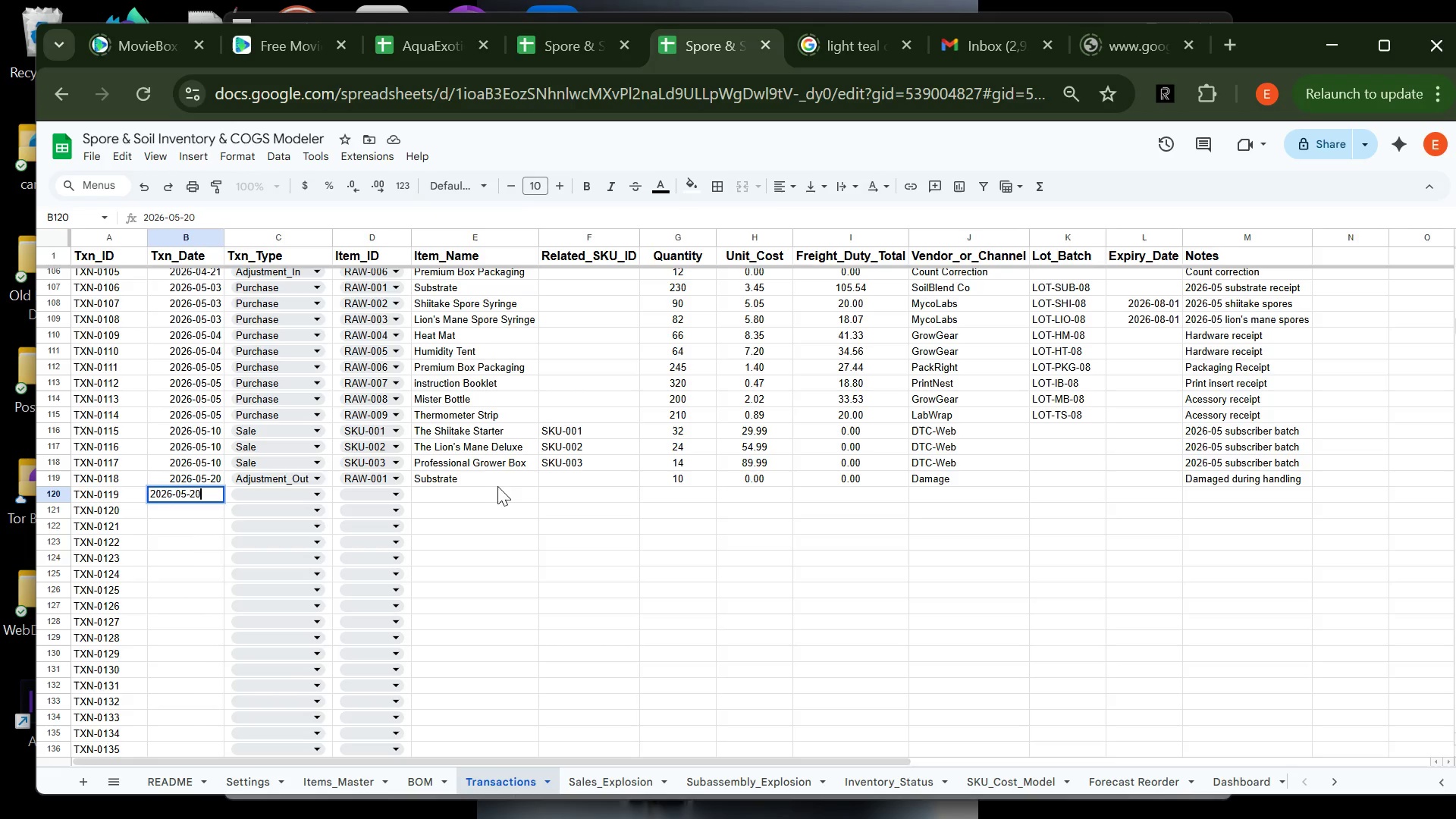 
left_click([500, 477])
 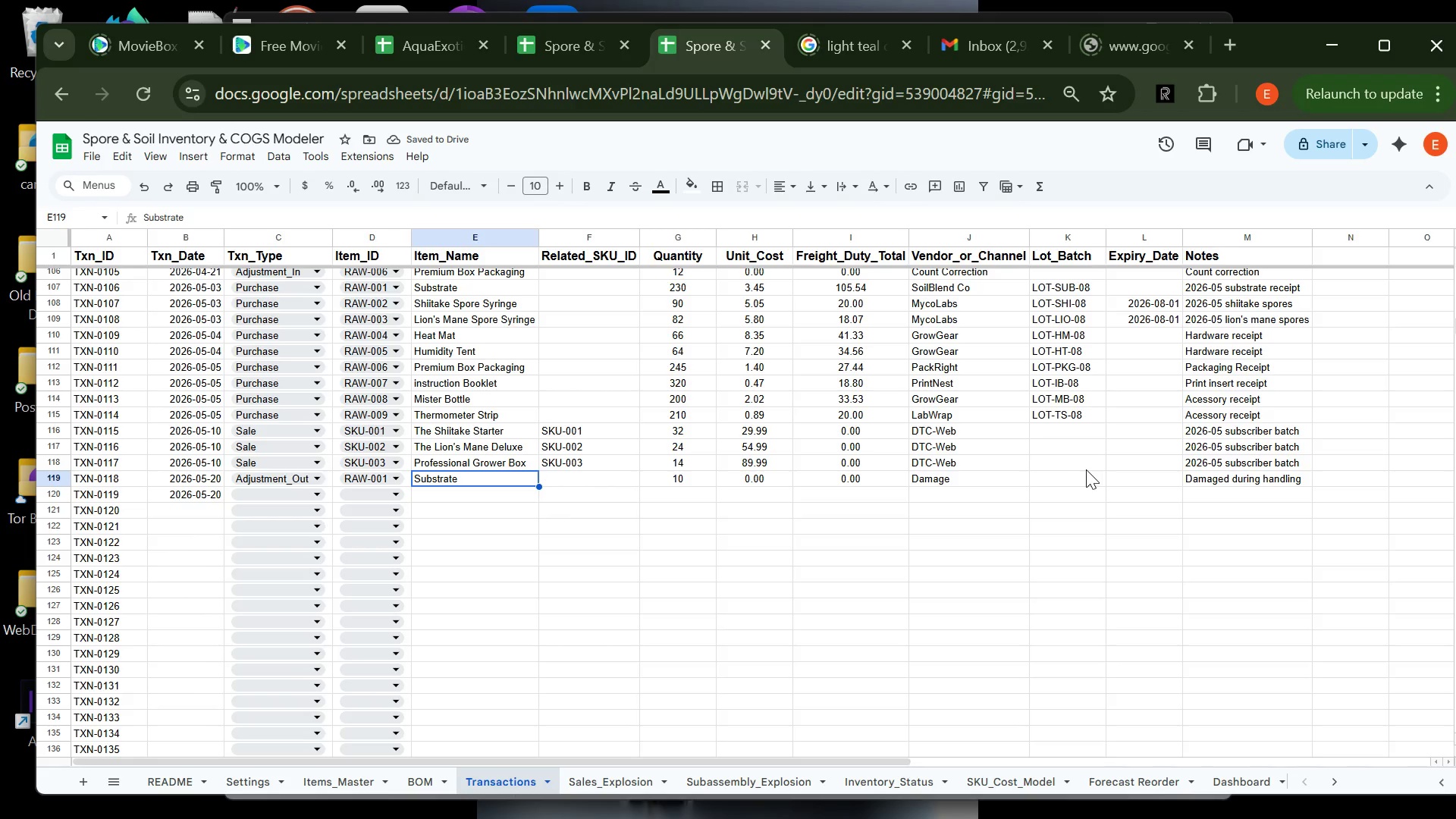 
wait(5.06)
 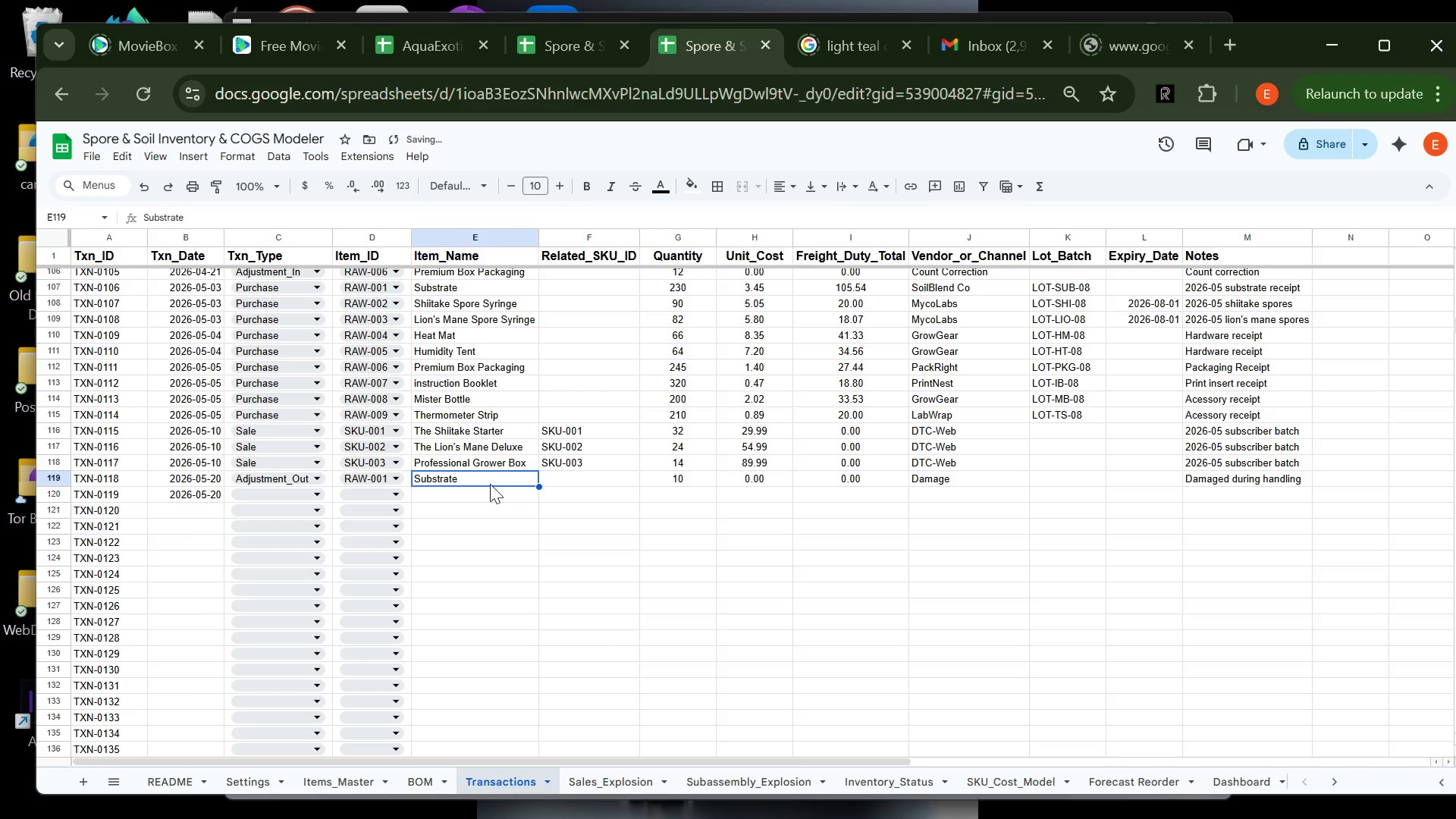 
left_click([989, 483])
 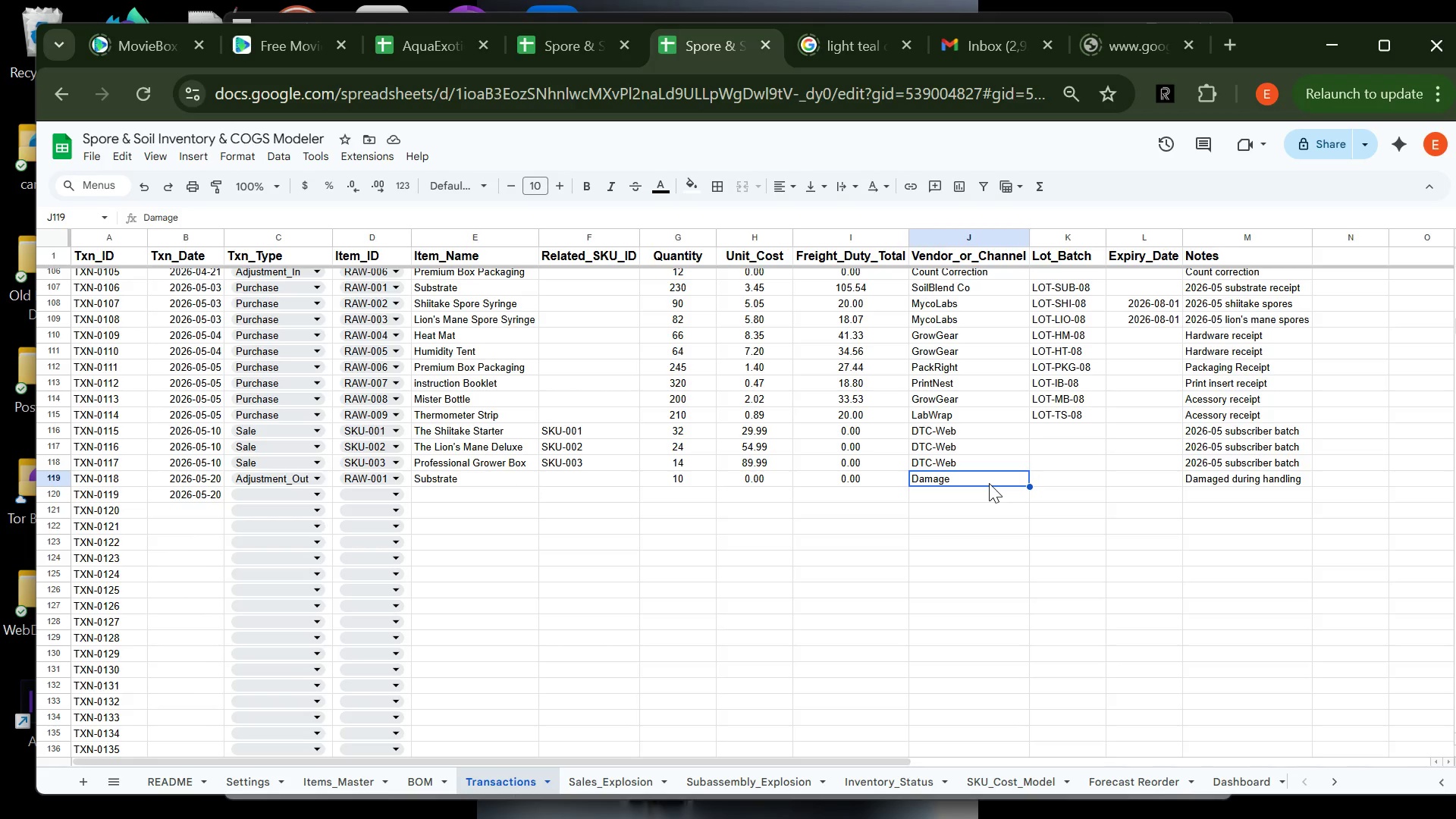 
key(Control+X)
 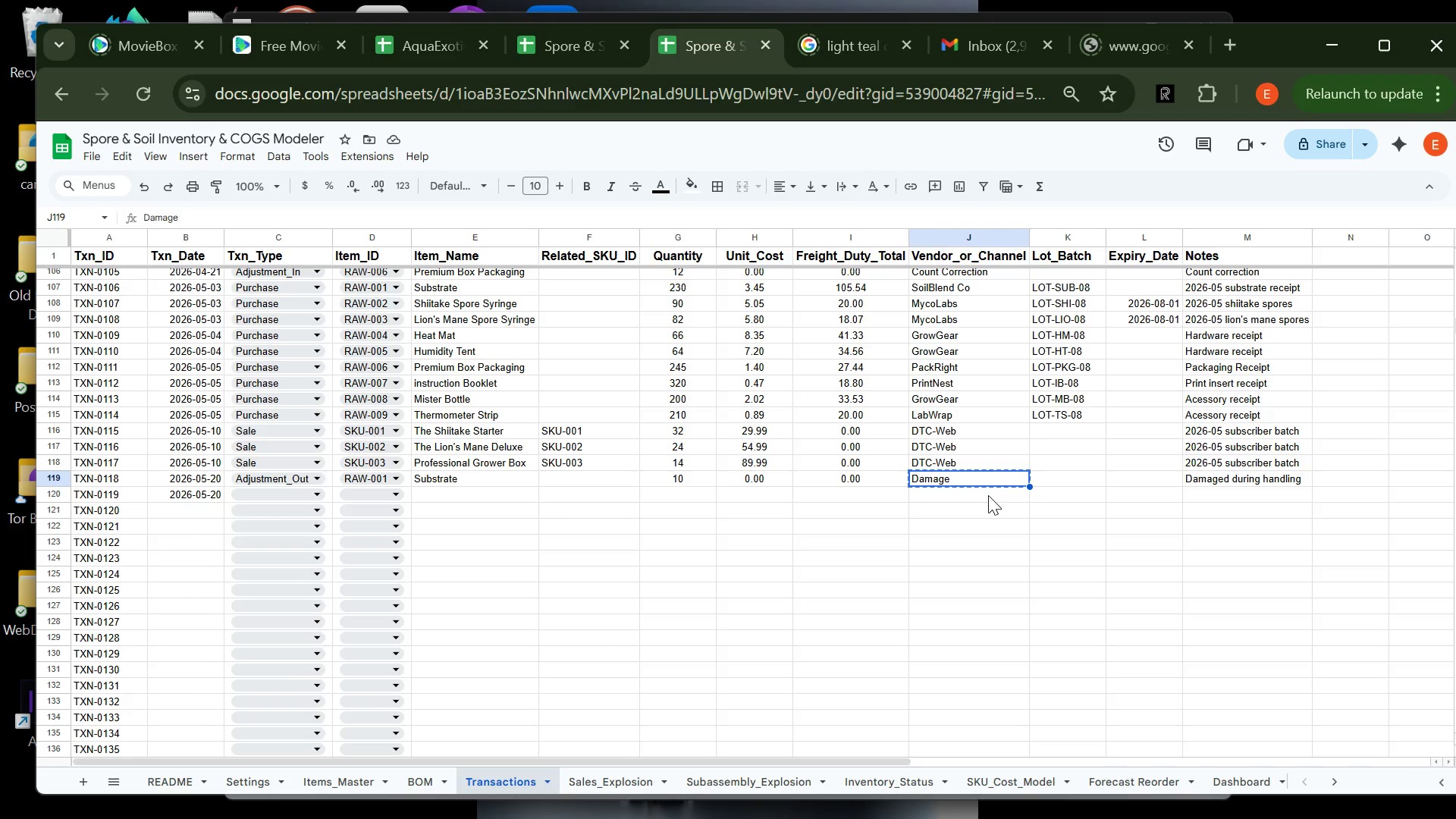 
left_click([988, 495])
 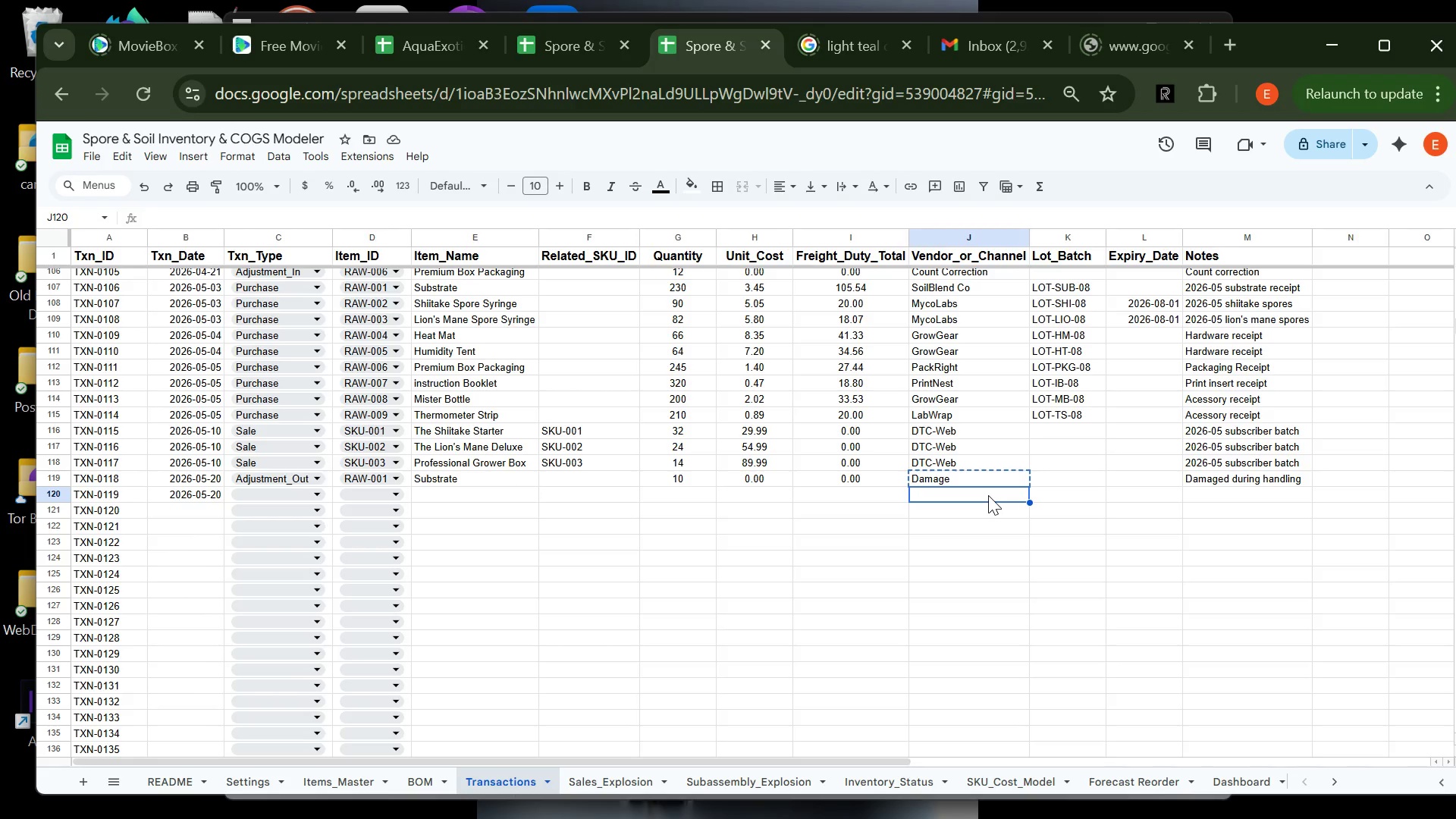 
key(Control+V)
 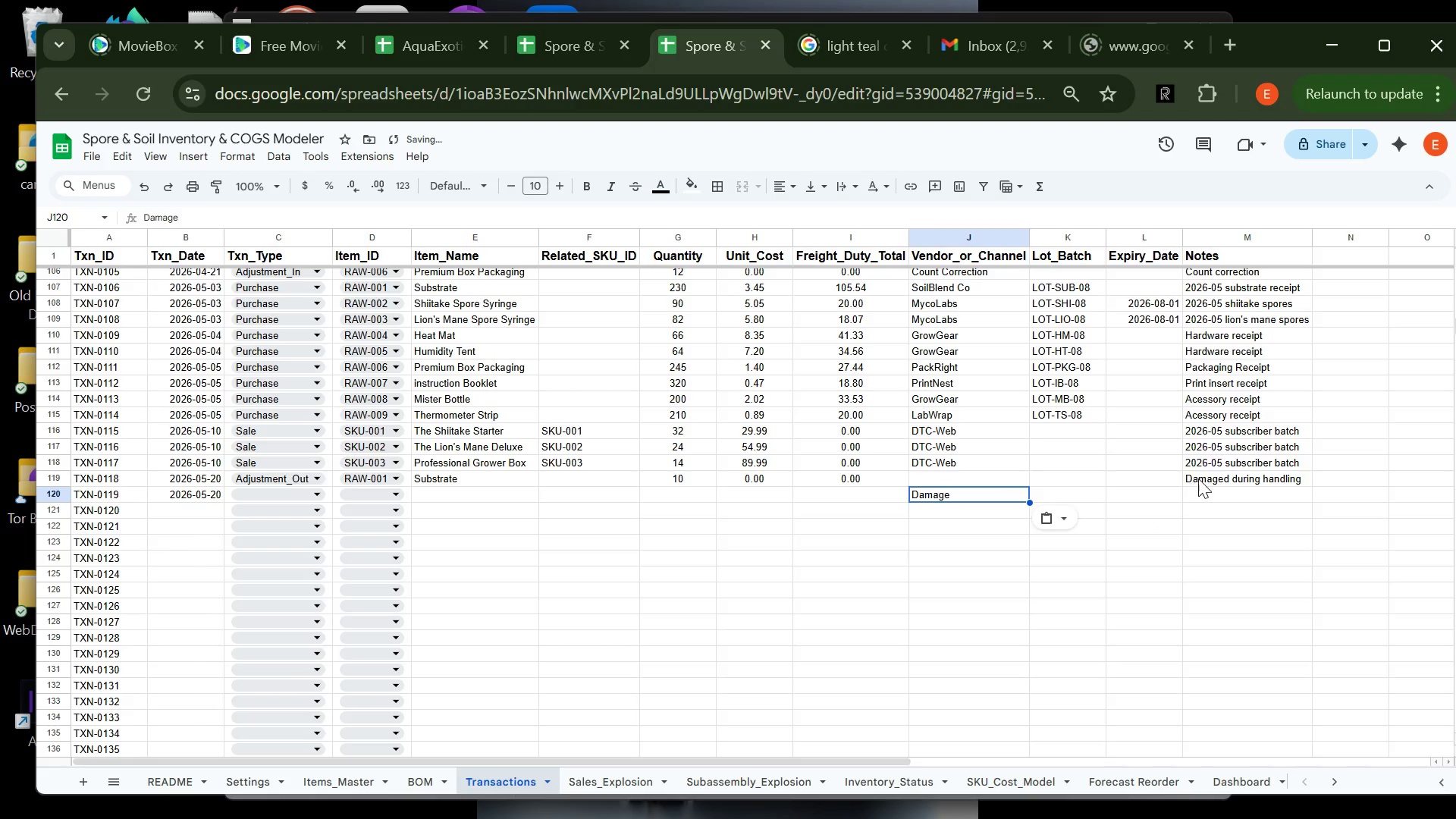 
left_click([1203, 476])
 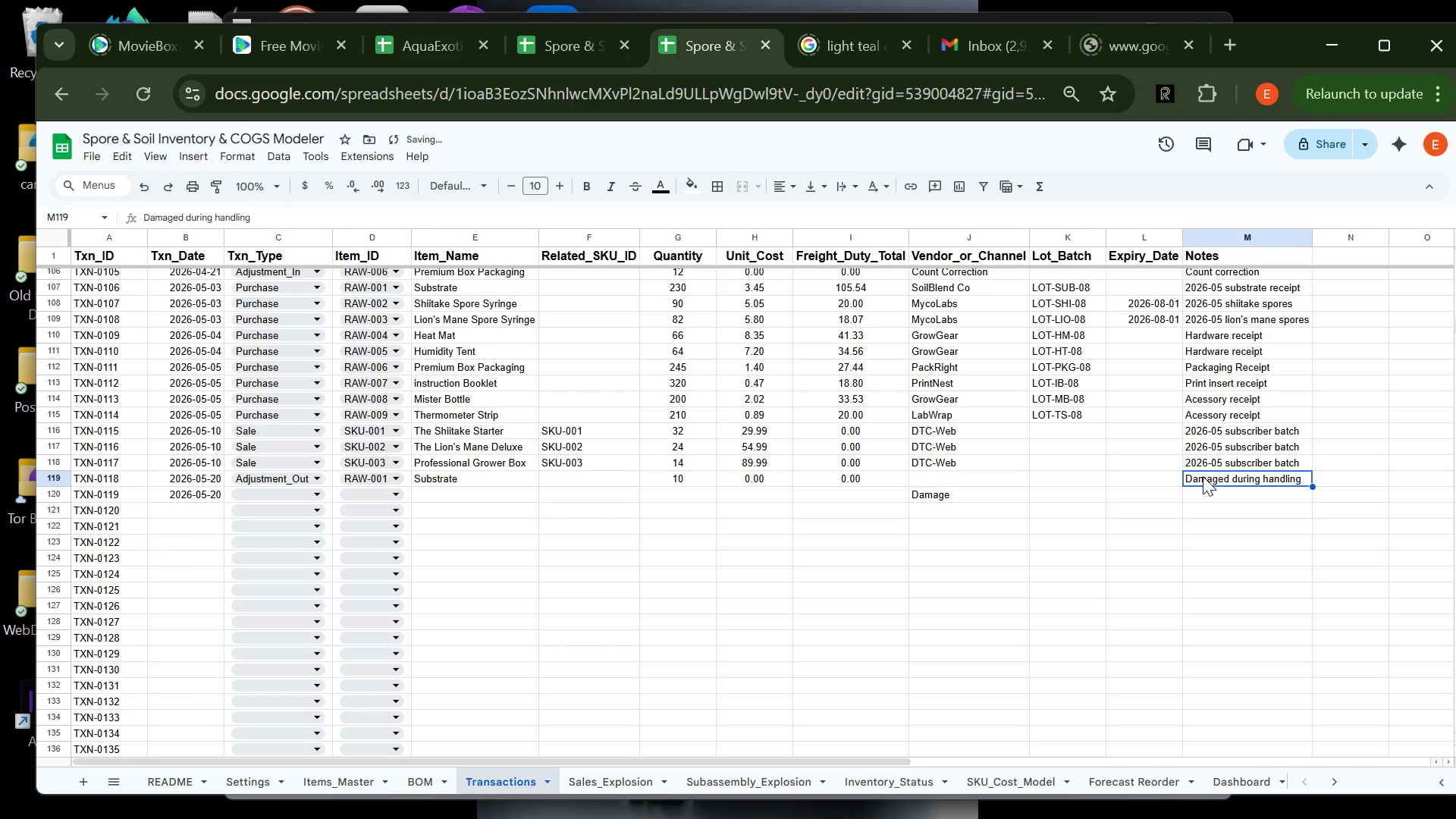 
key(Control+X)
 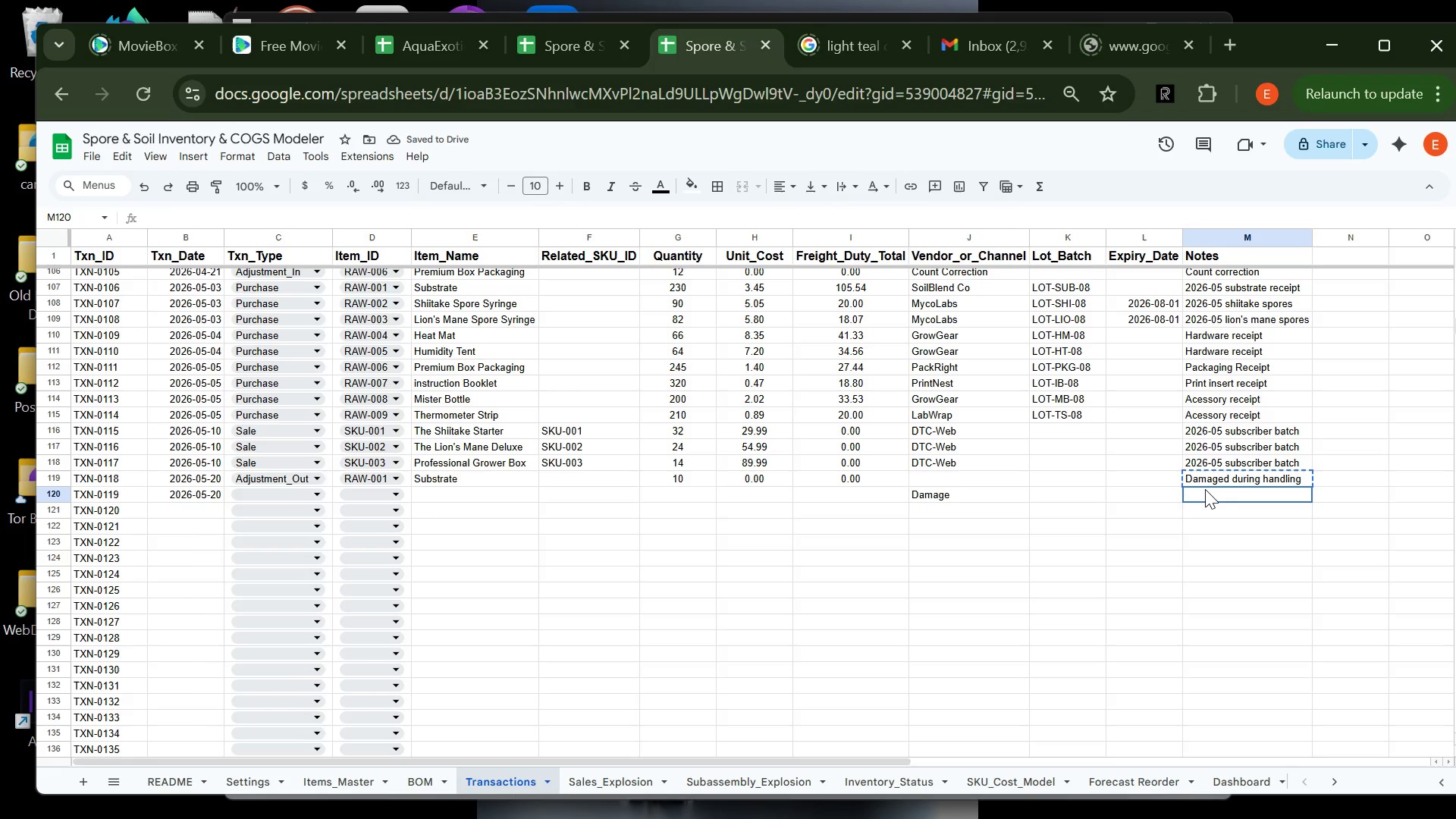 
double_click([1205, 489])
 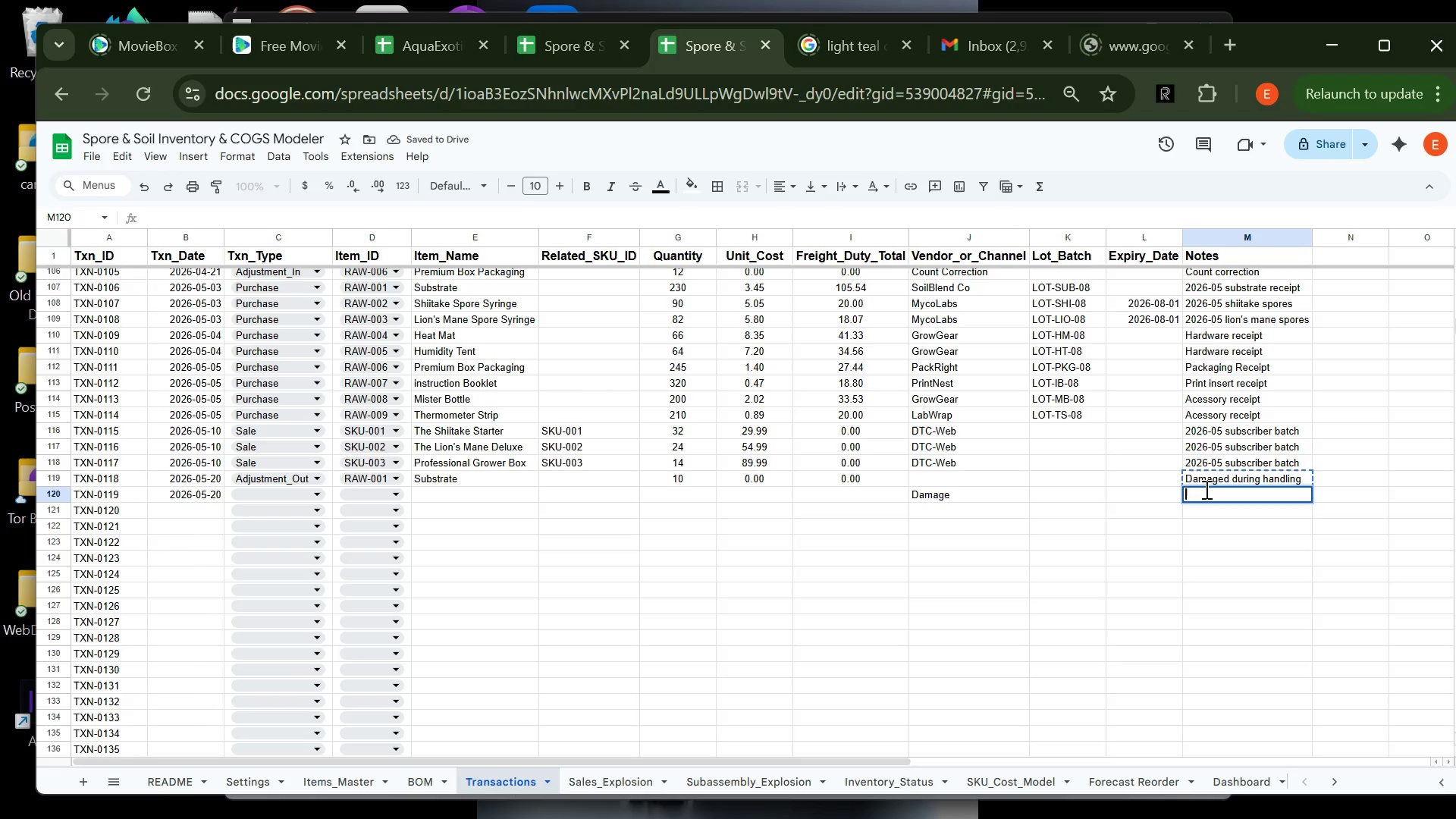 
key(Control+V)
 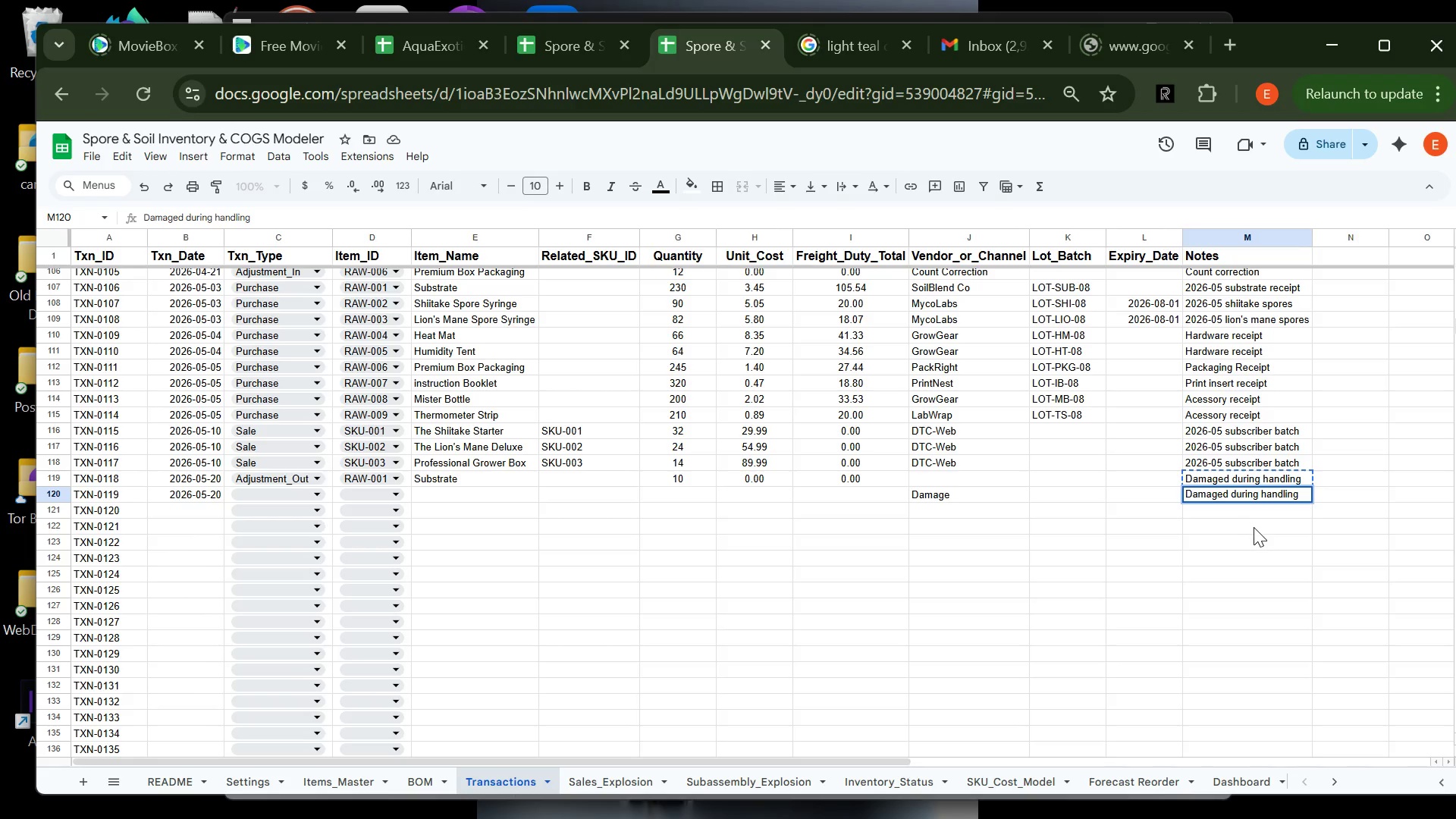 
left_click([1253, 527])
 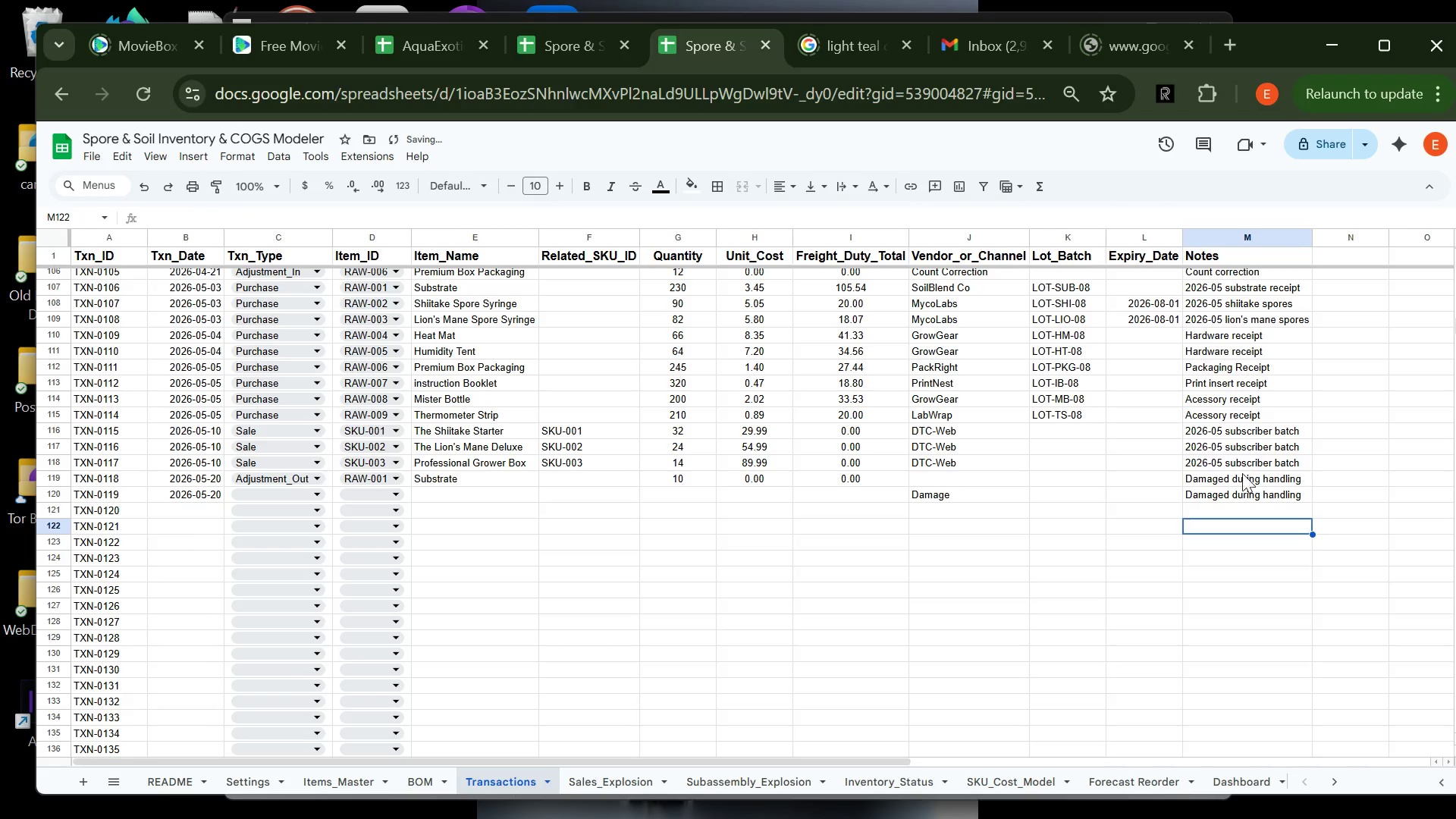 
left_click([1241, 476])
 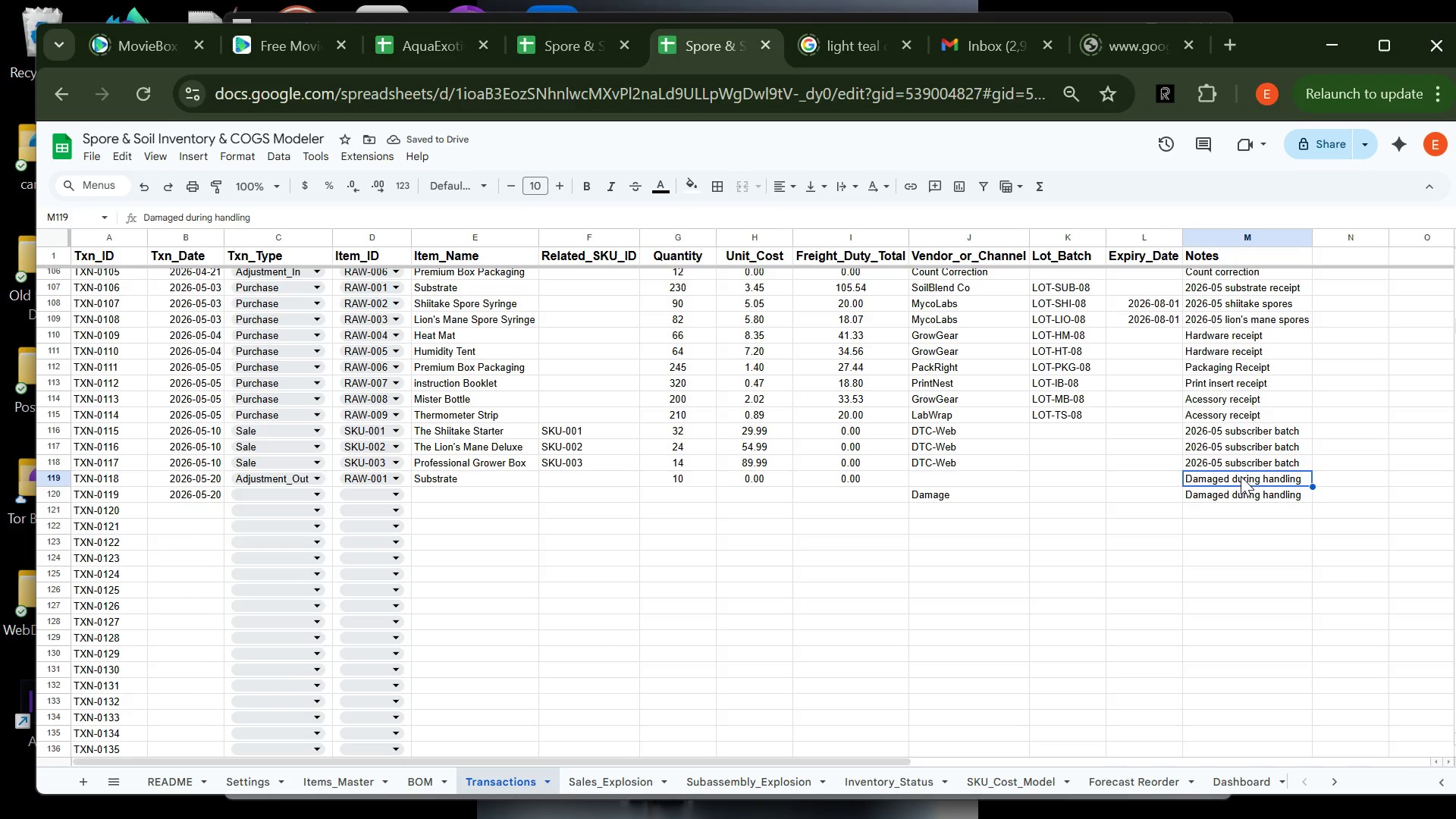 
key(Backspace)
 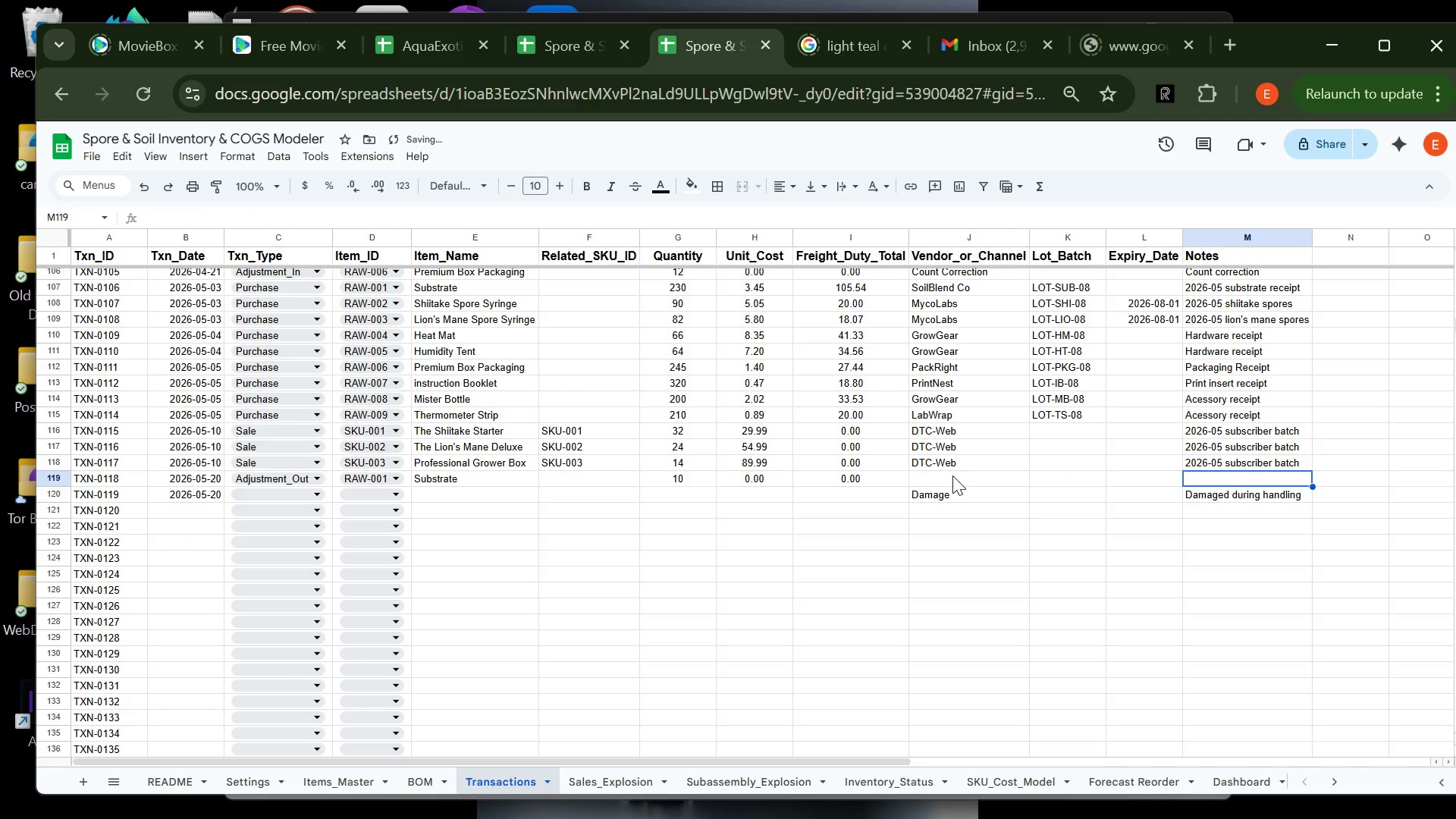 
left_click([952, 474])
 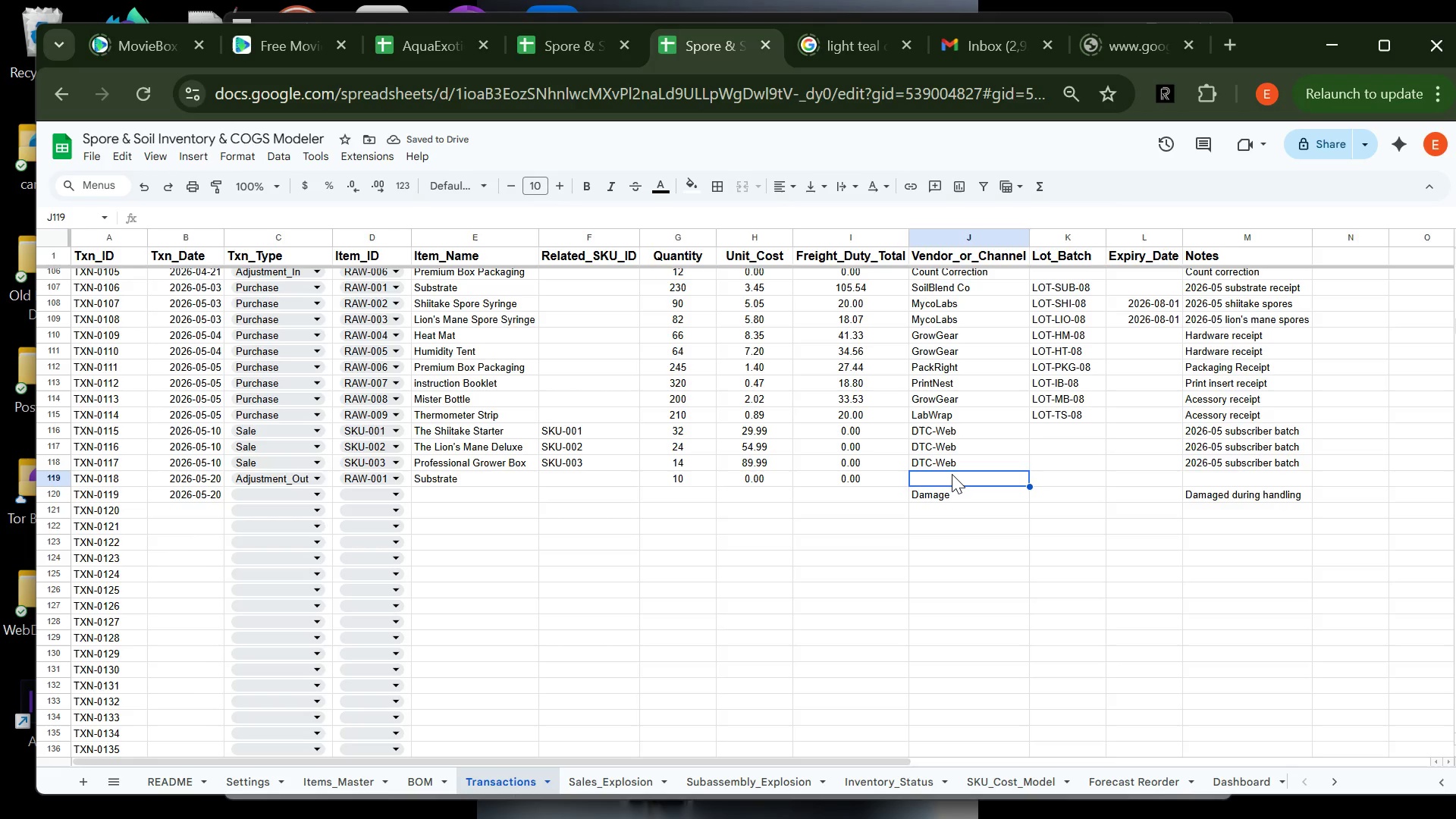 
key(Shift+W)
 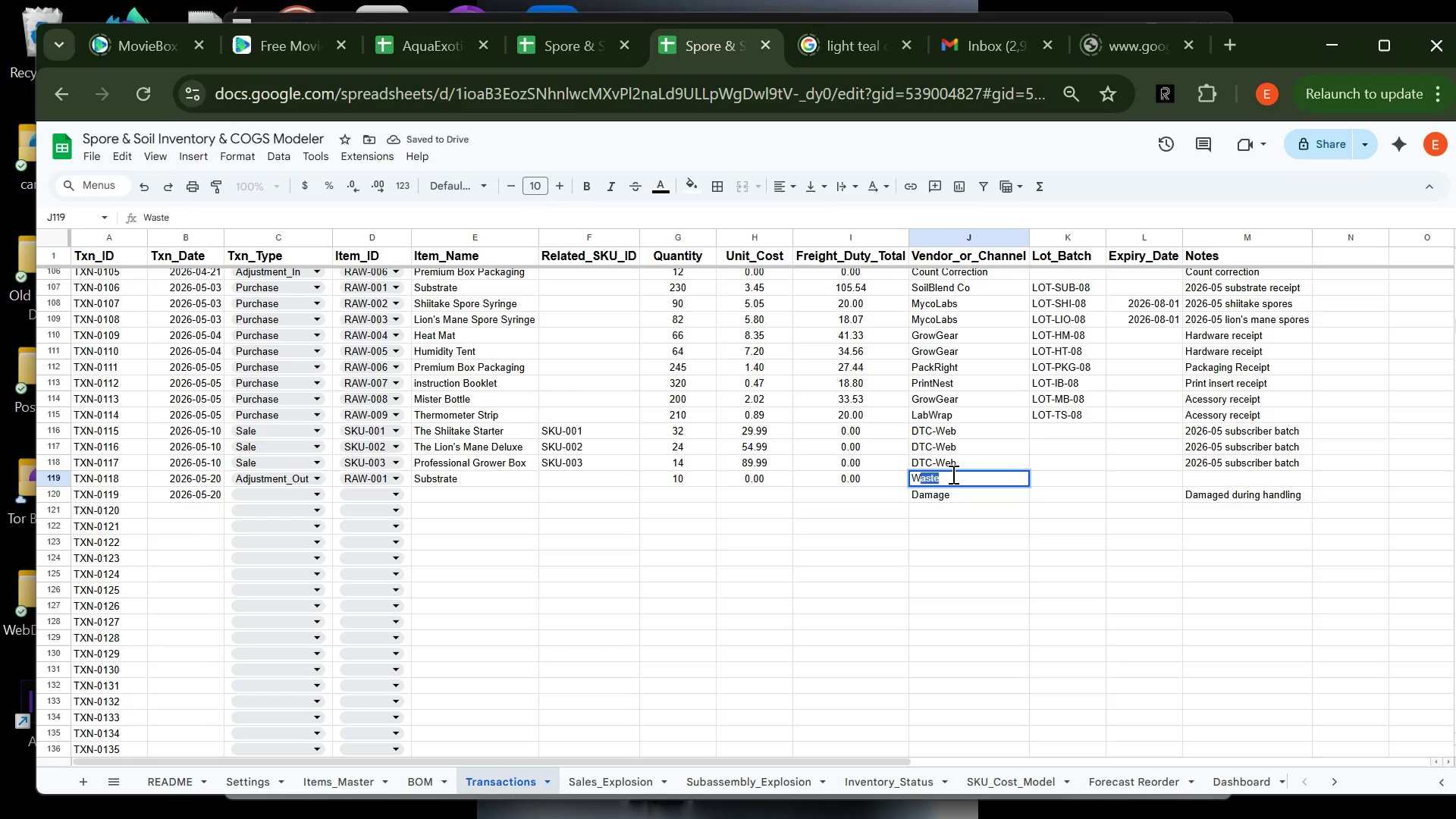 
key(Tab)
 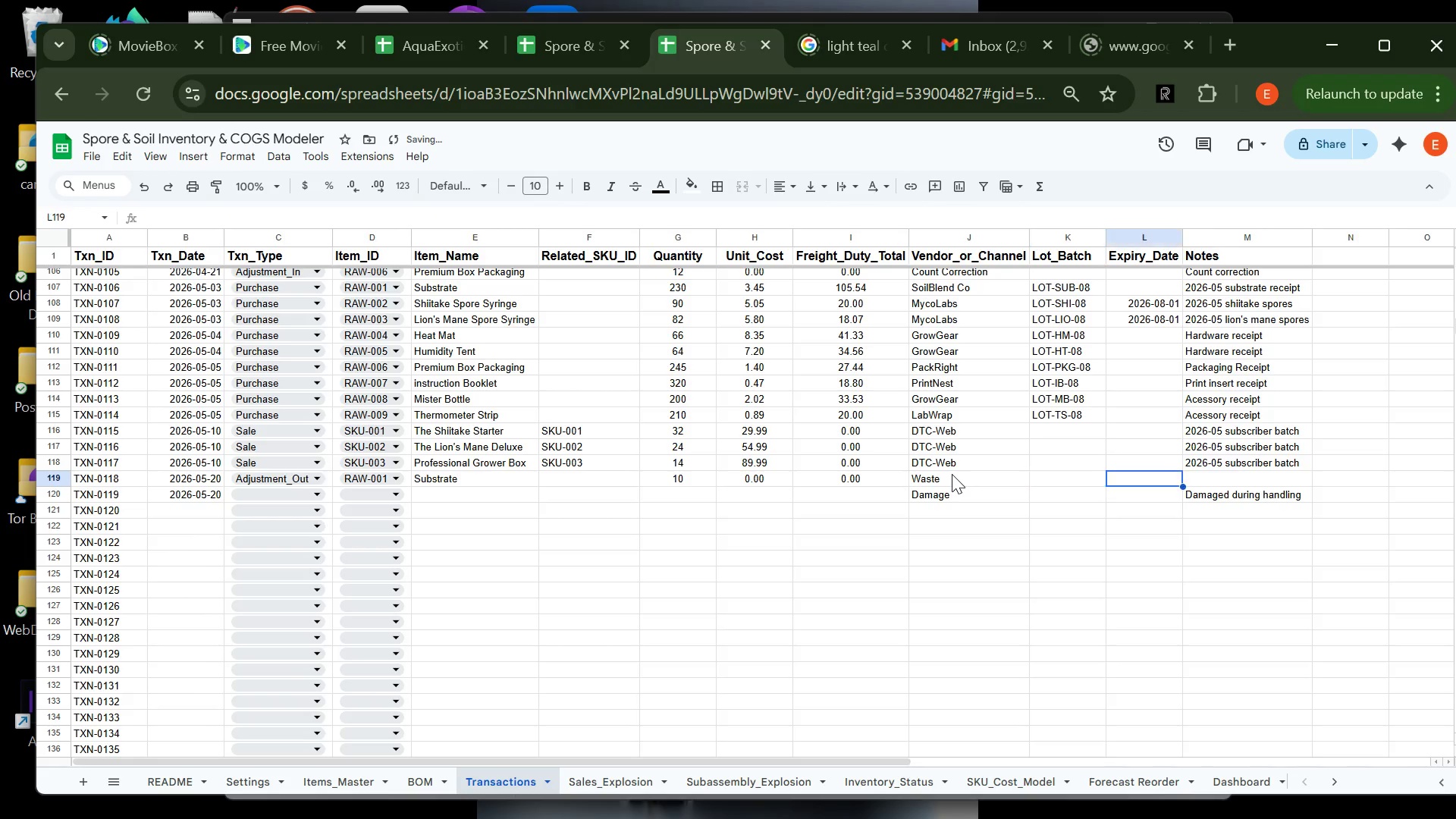 
key(Tab)
 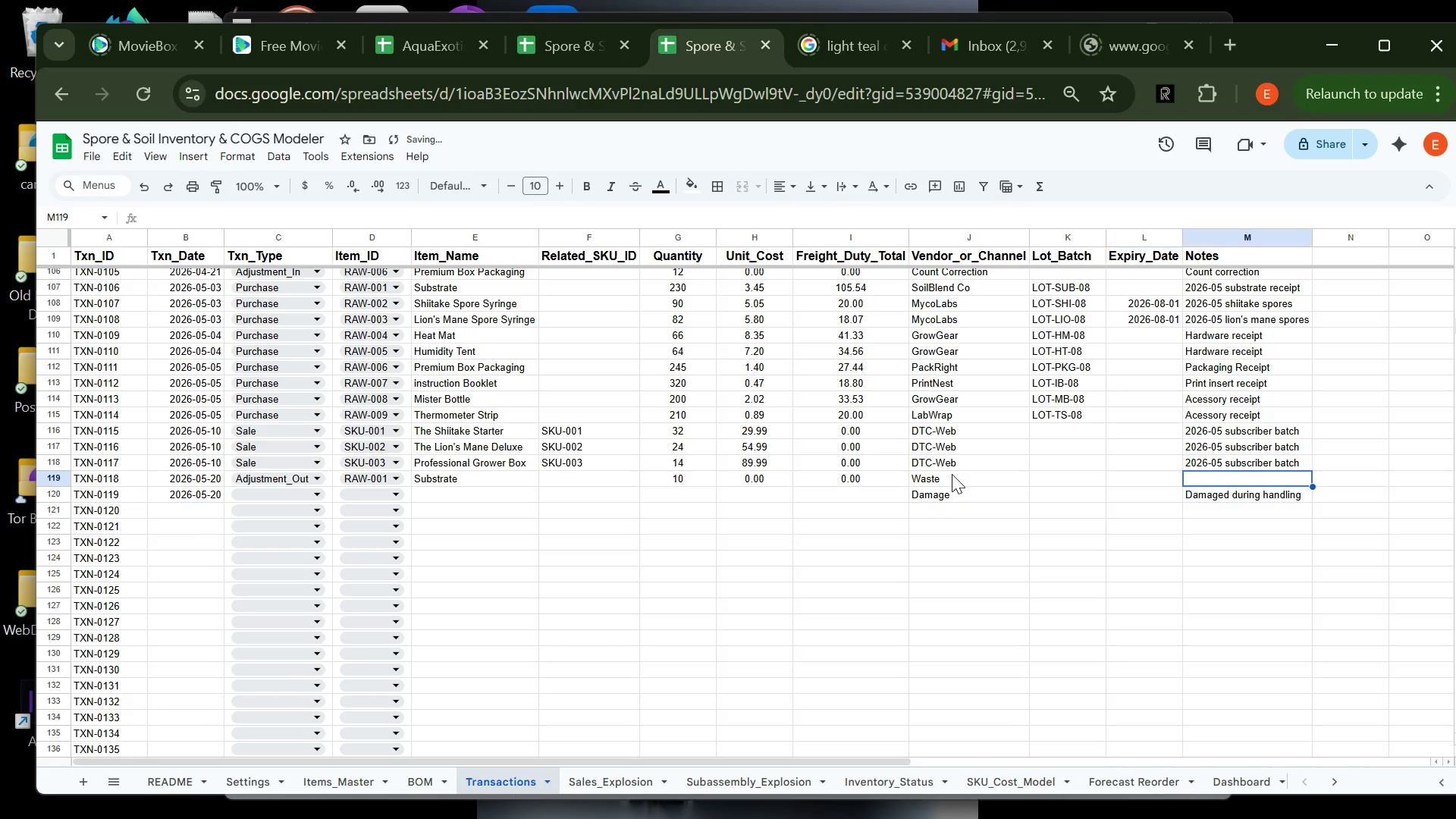 
key(Tab)
 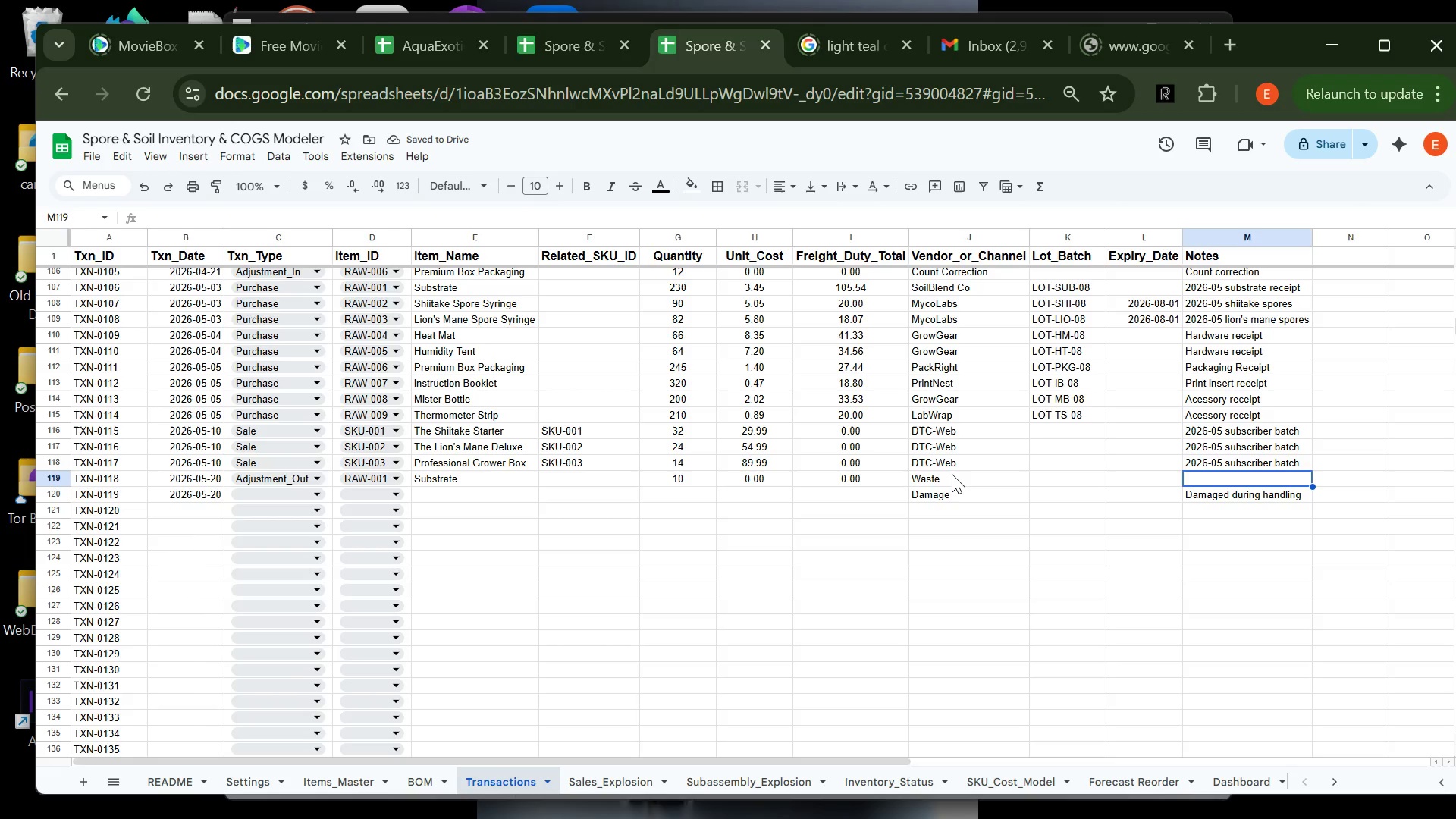 
type(con)
 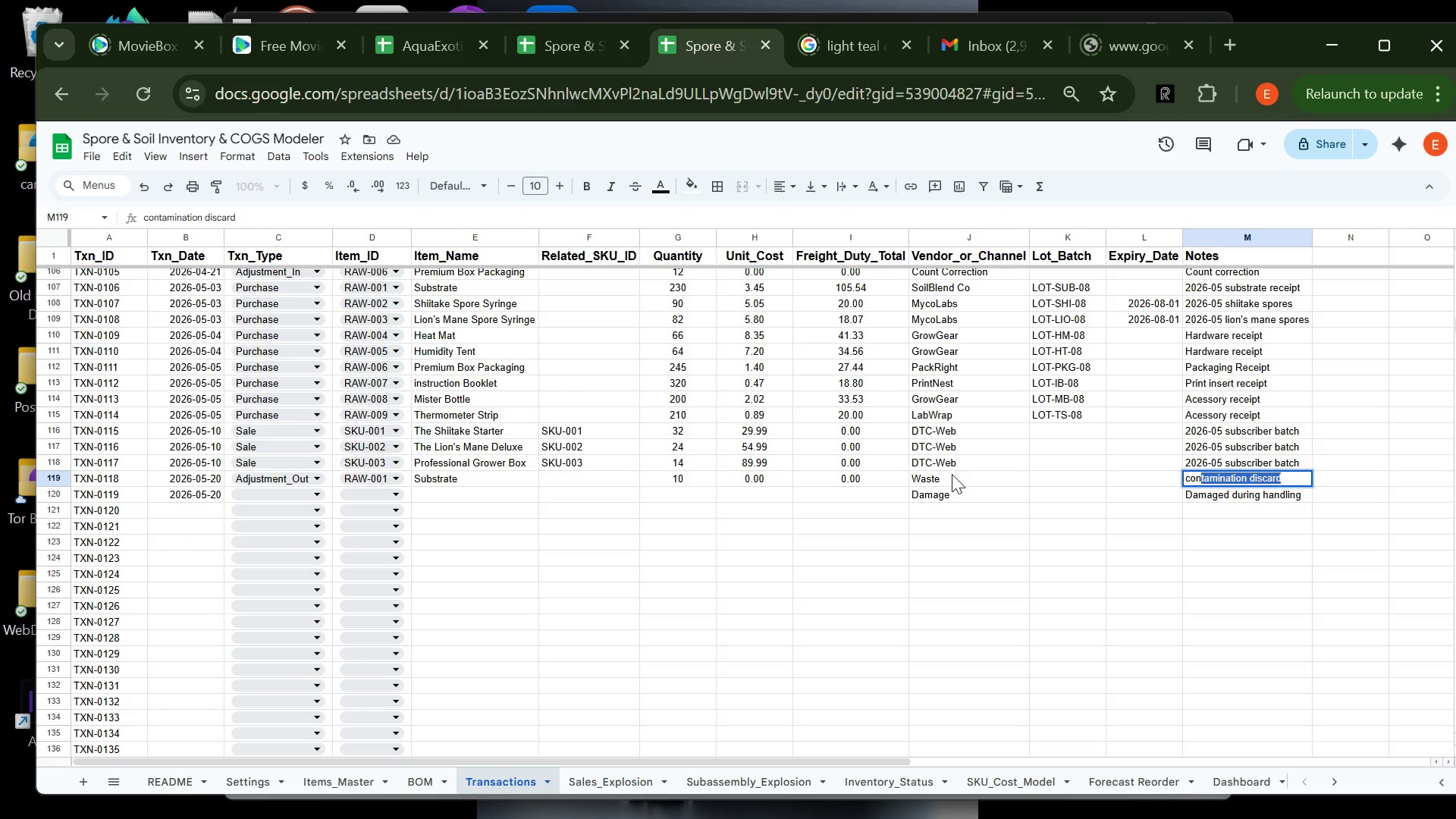 
key(Enter)
 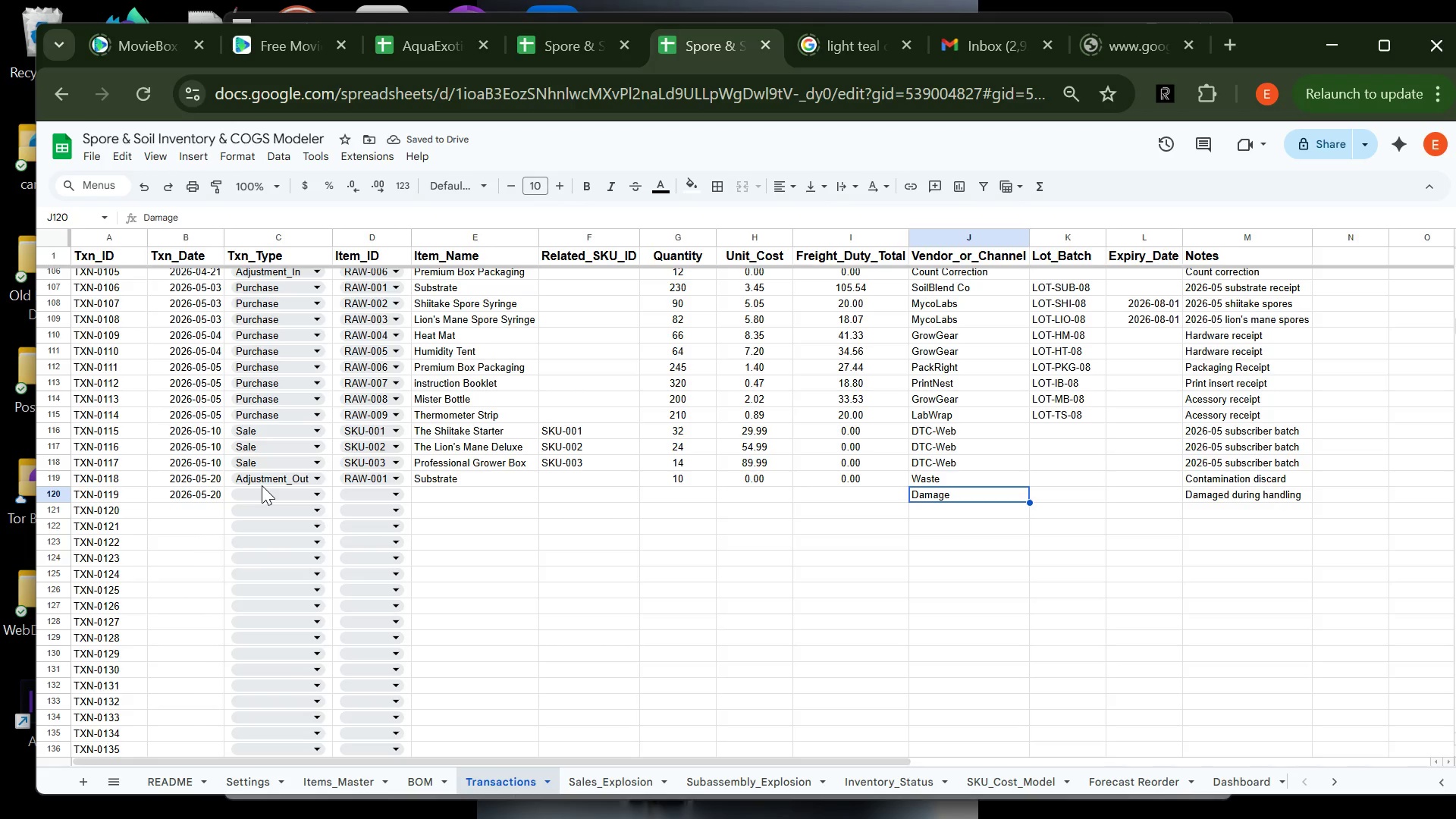 
left_click([265, 500])
 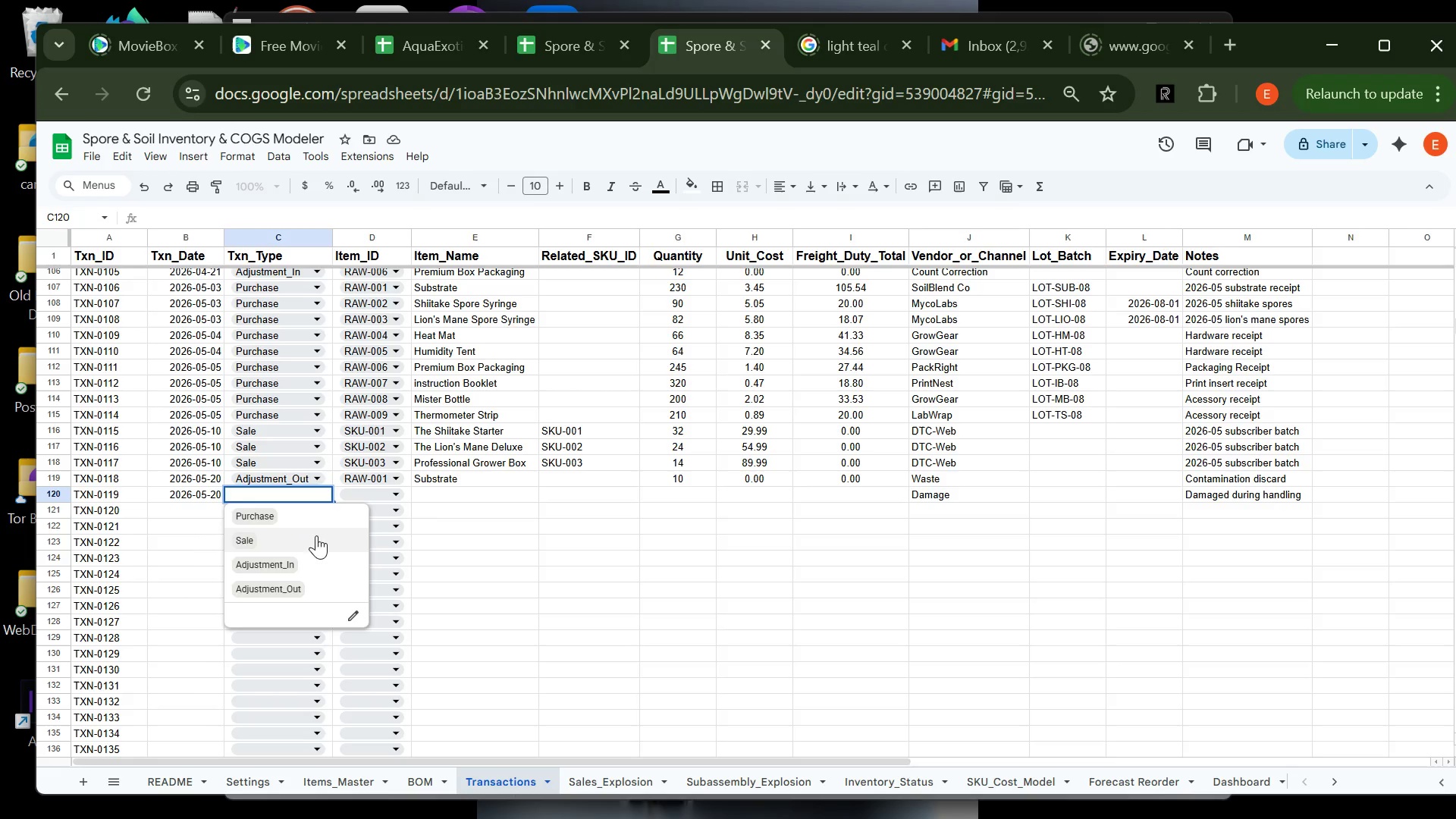 
wait(5.3)
 